 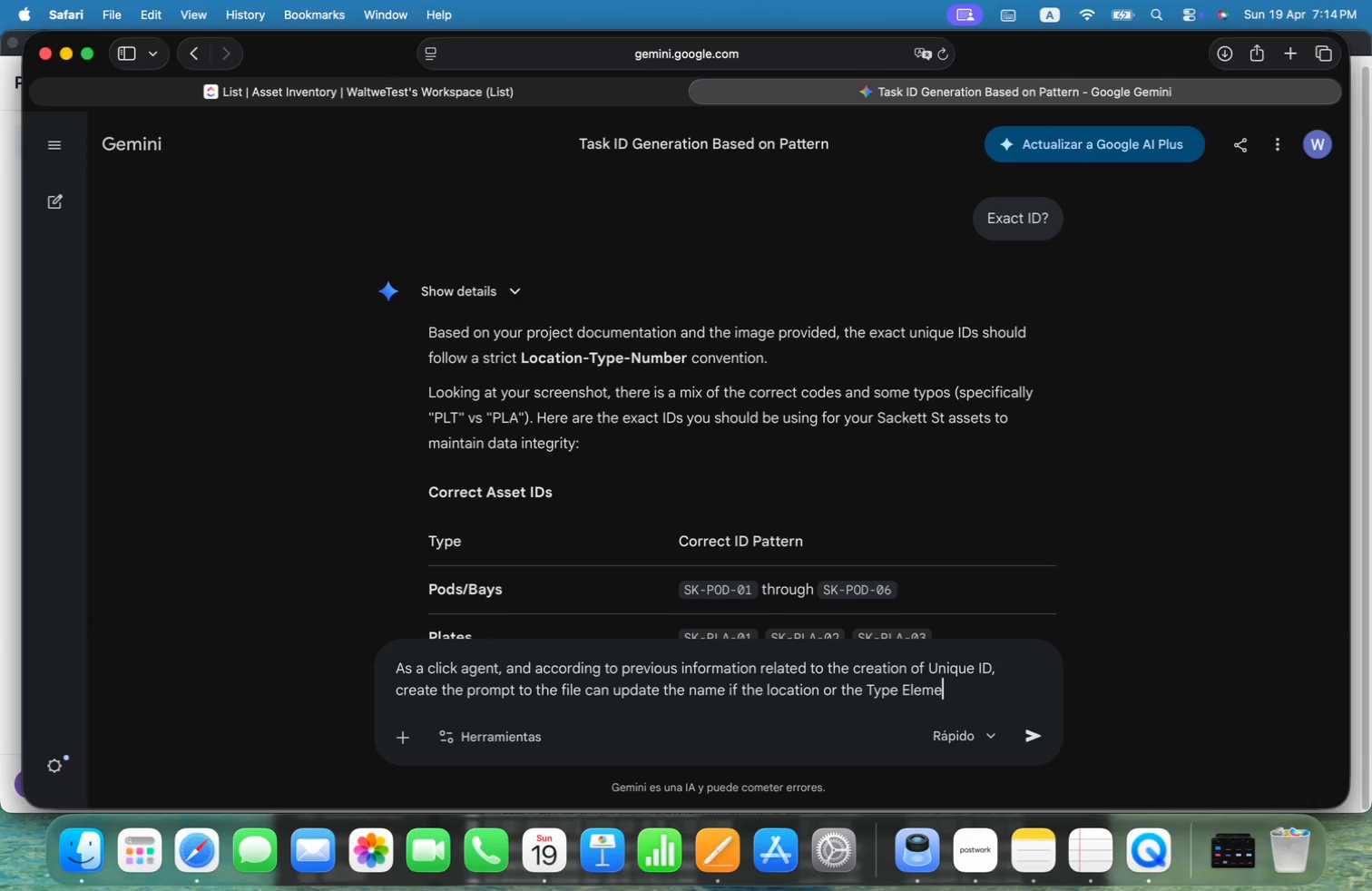 
key(Alt+E)
 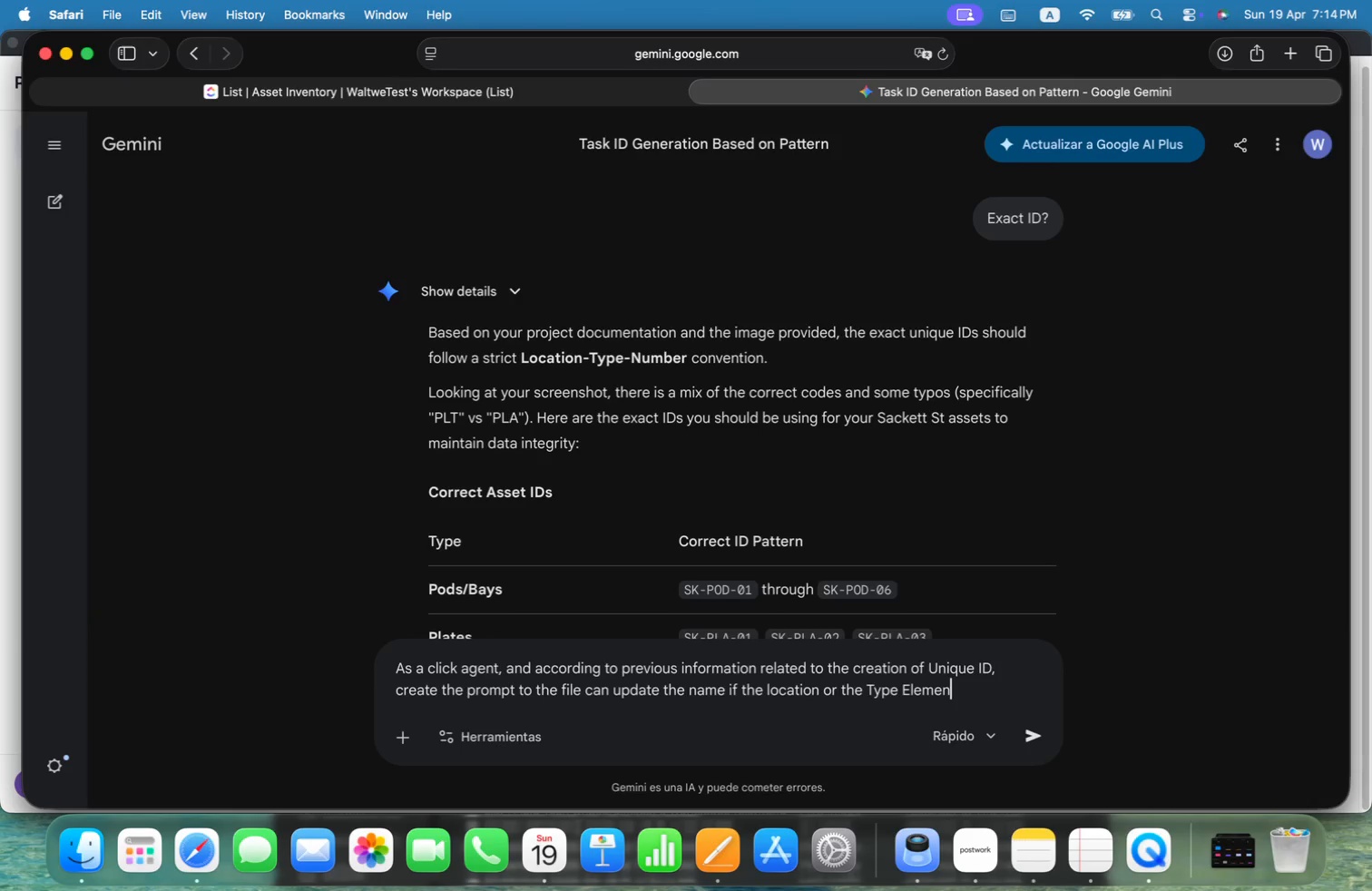 
key(Alt+N)
 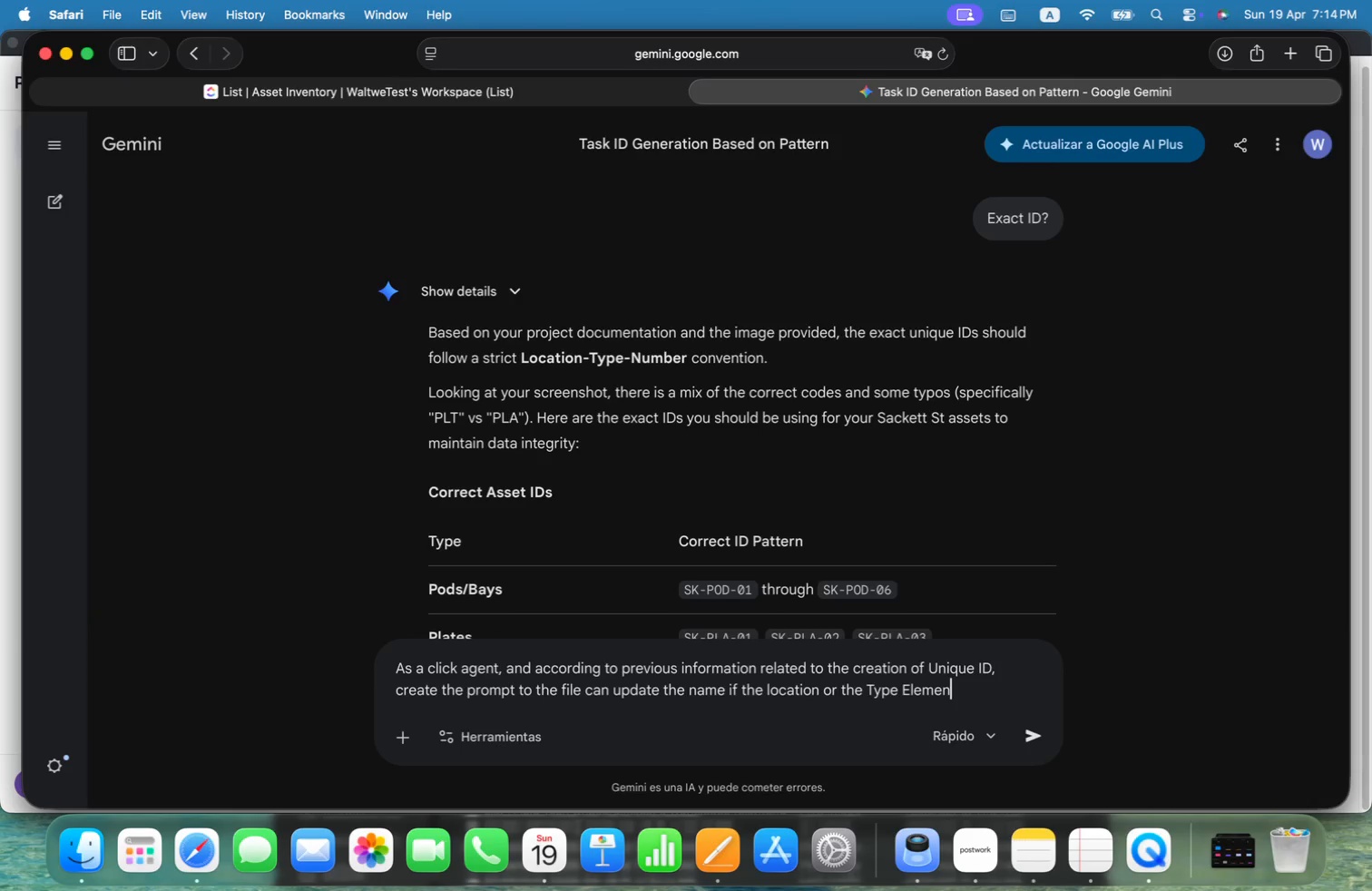 
key(Alt+T)
 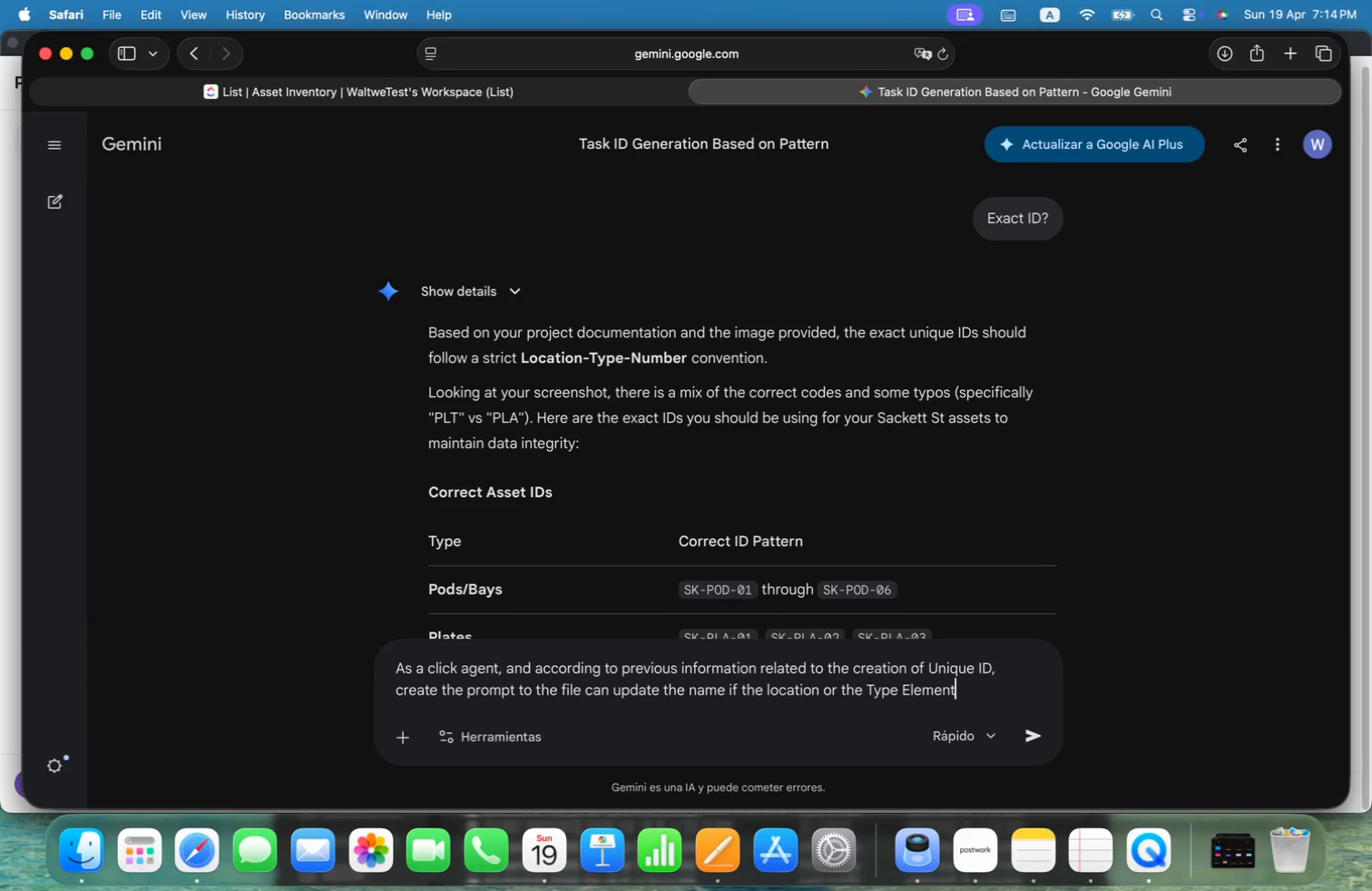 
key(Alt+Space)
 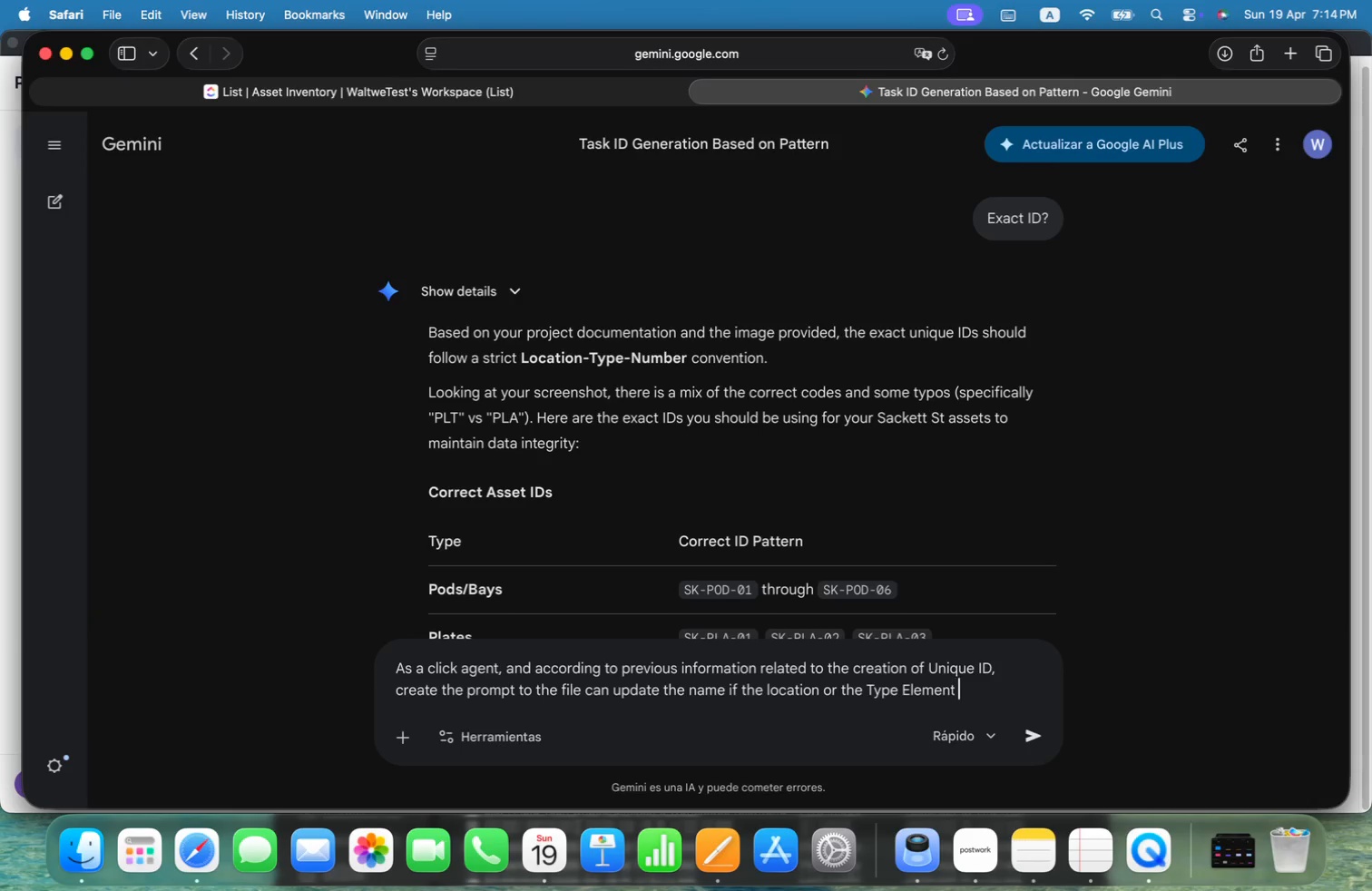 
key(Alt+I)
 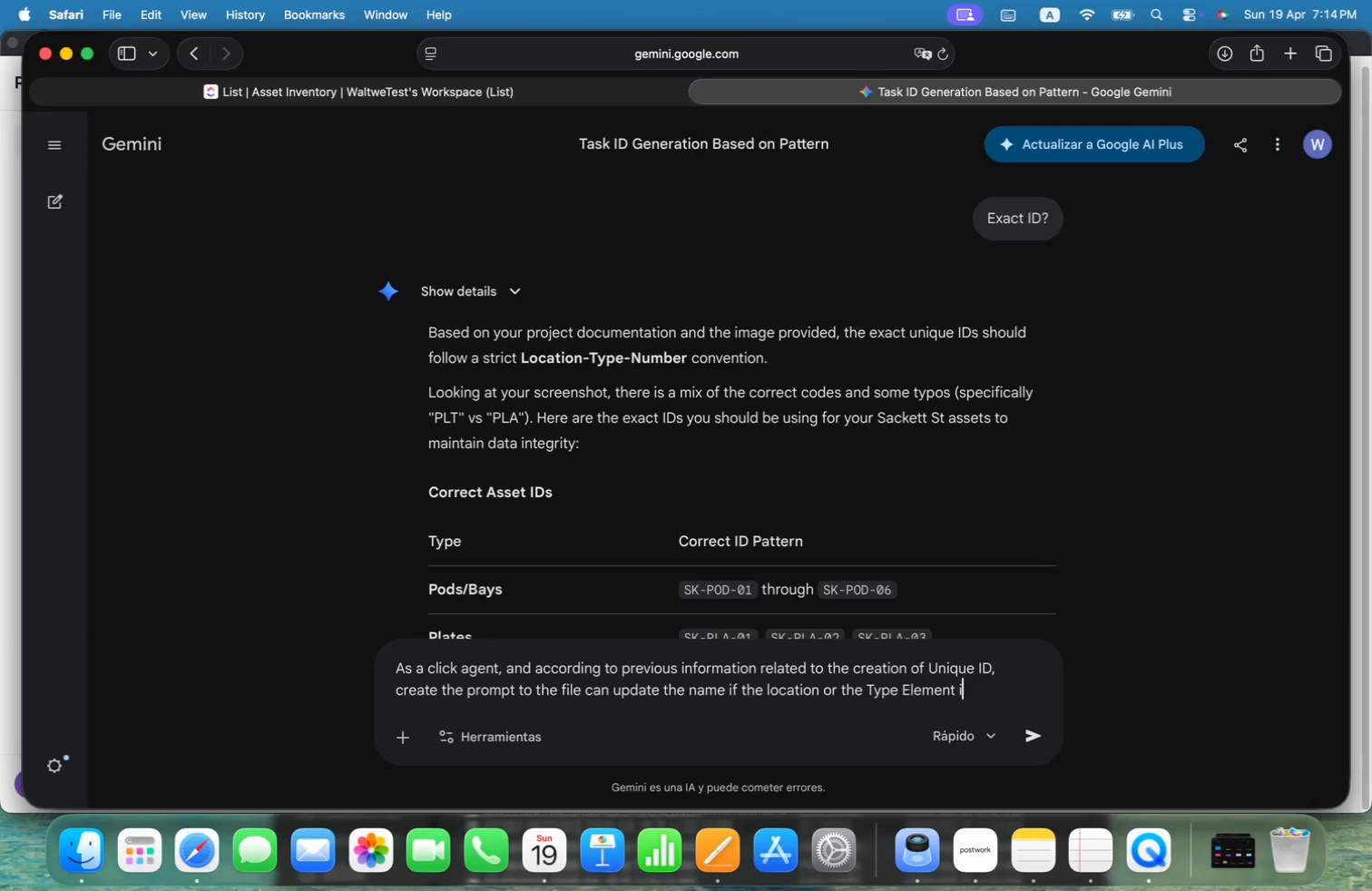 
key(Alt+S)
 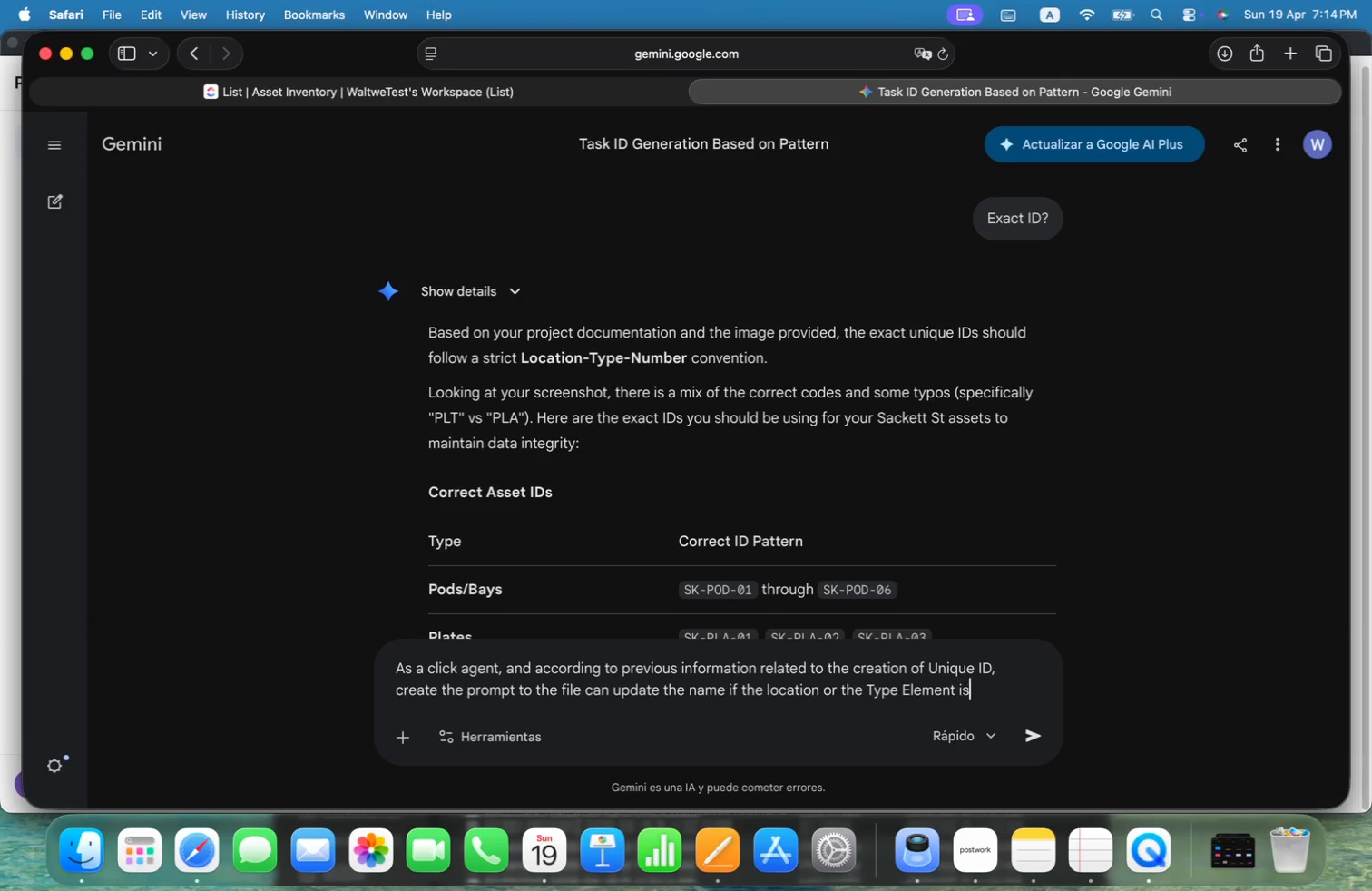 
key(Alt+Space)
 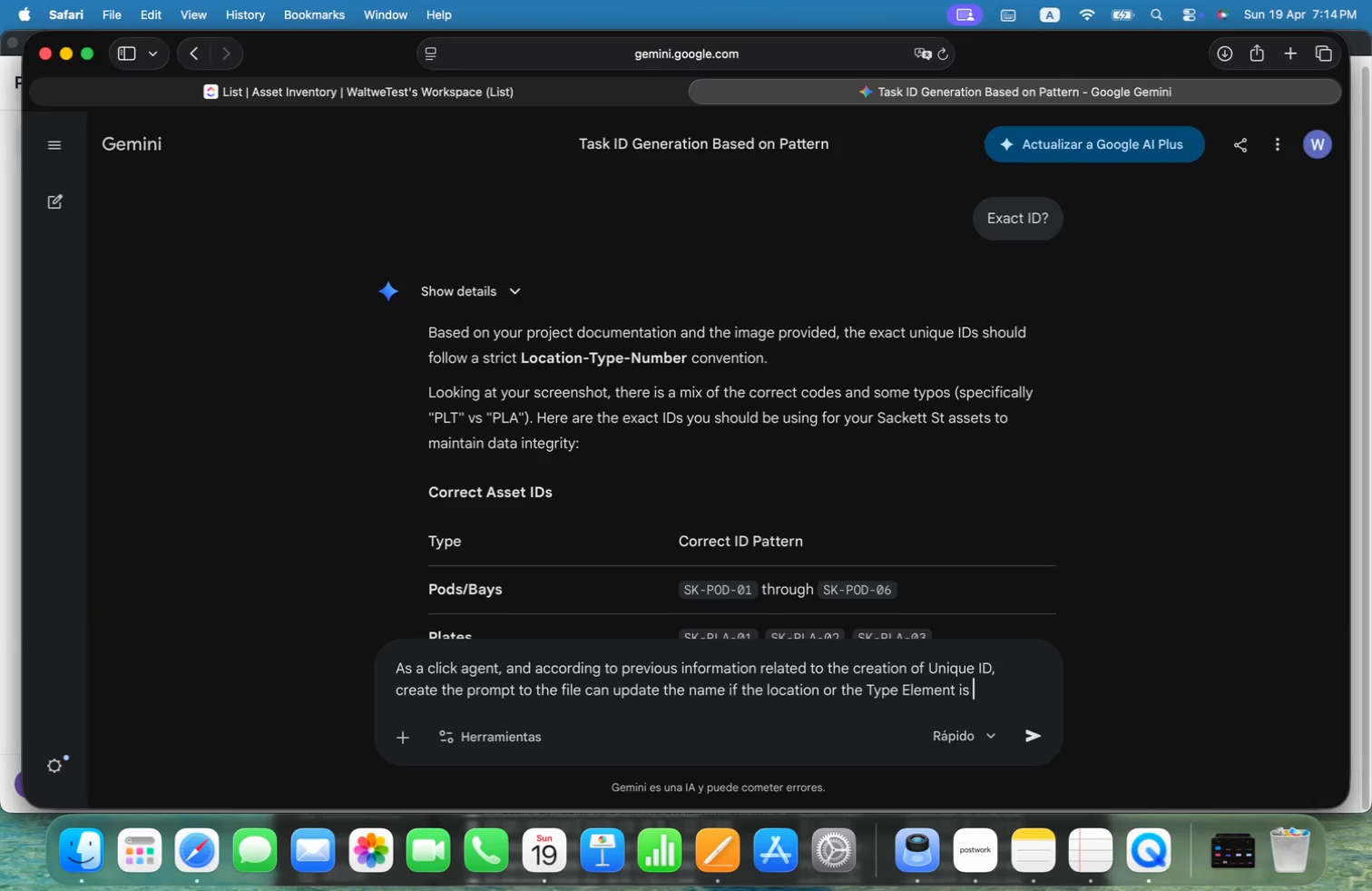 
key(Alt+M)
 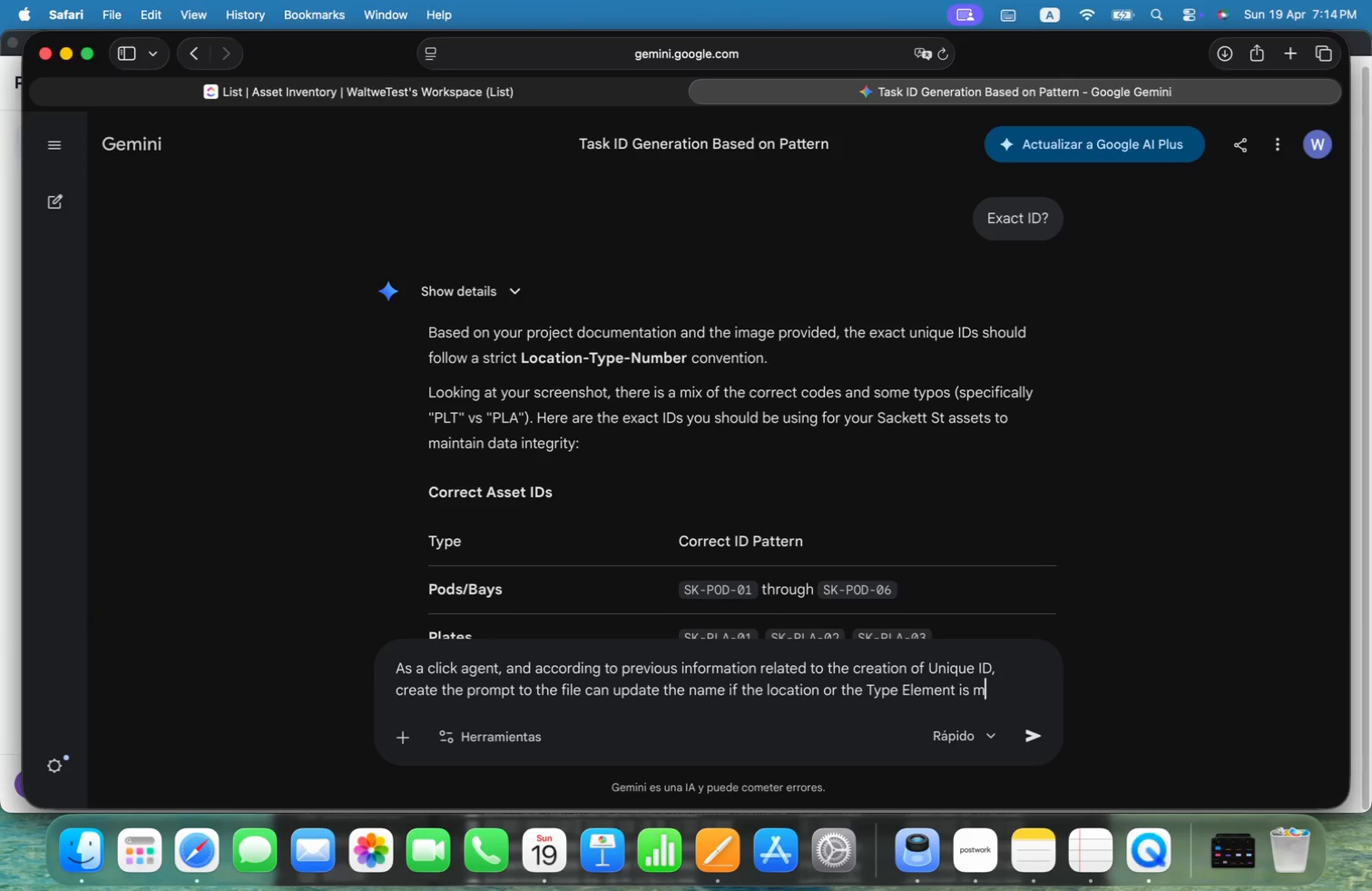 
key(Alt+O)
 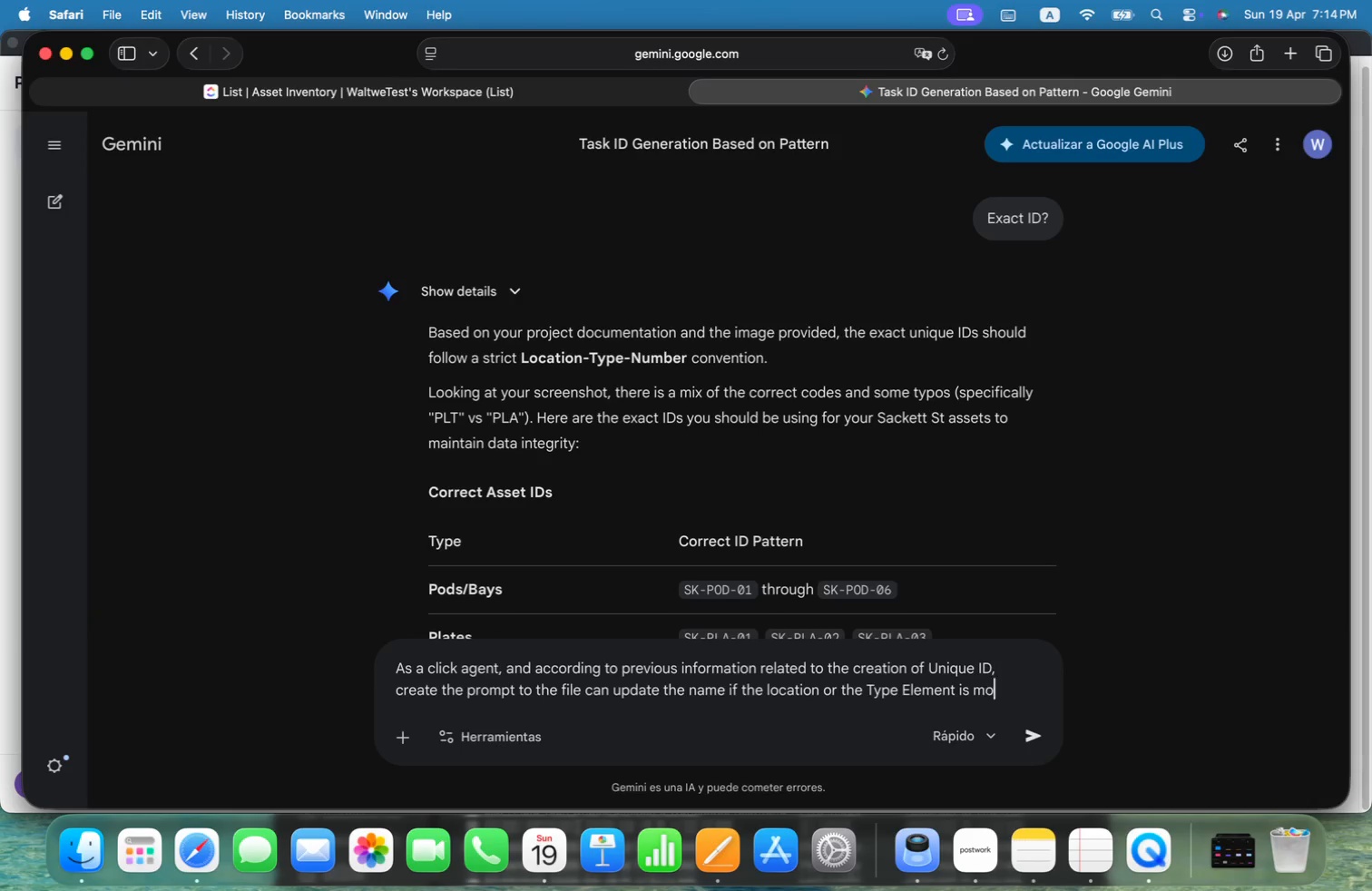 
key(Alt+D)
 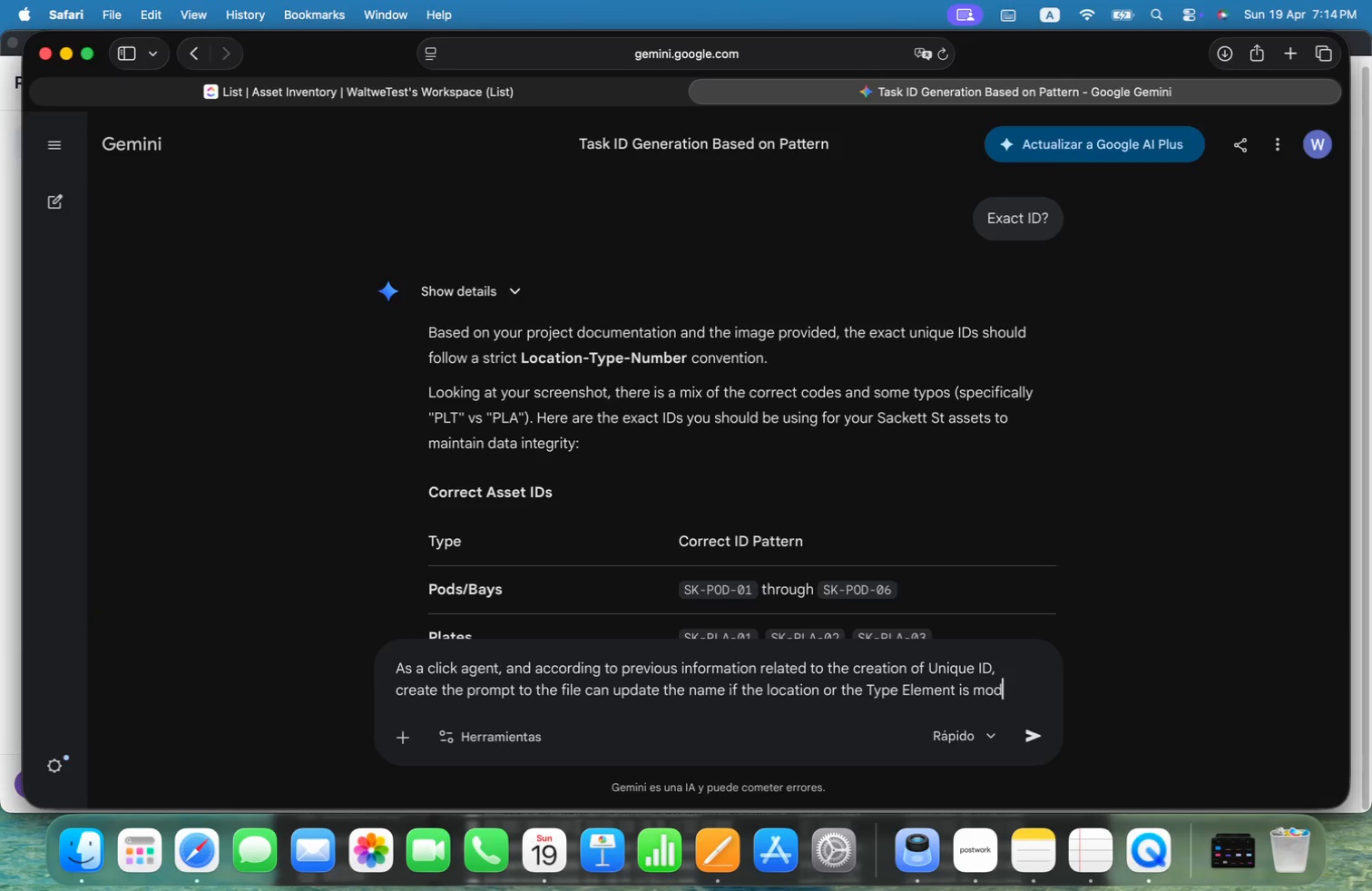 
key(Alt+I)
 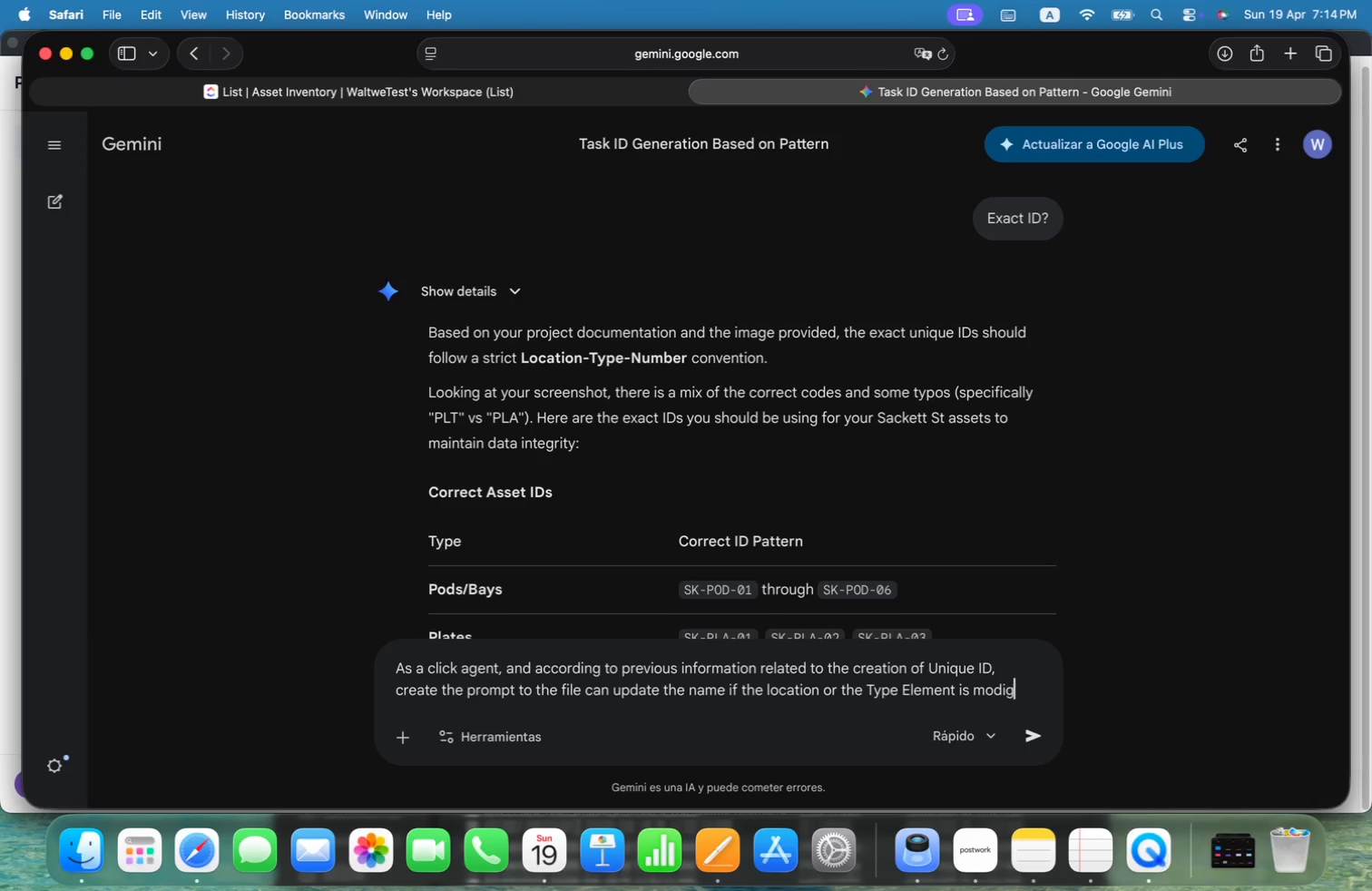 
key(Alt+G)
 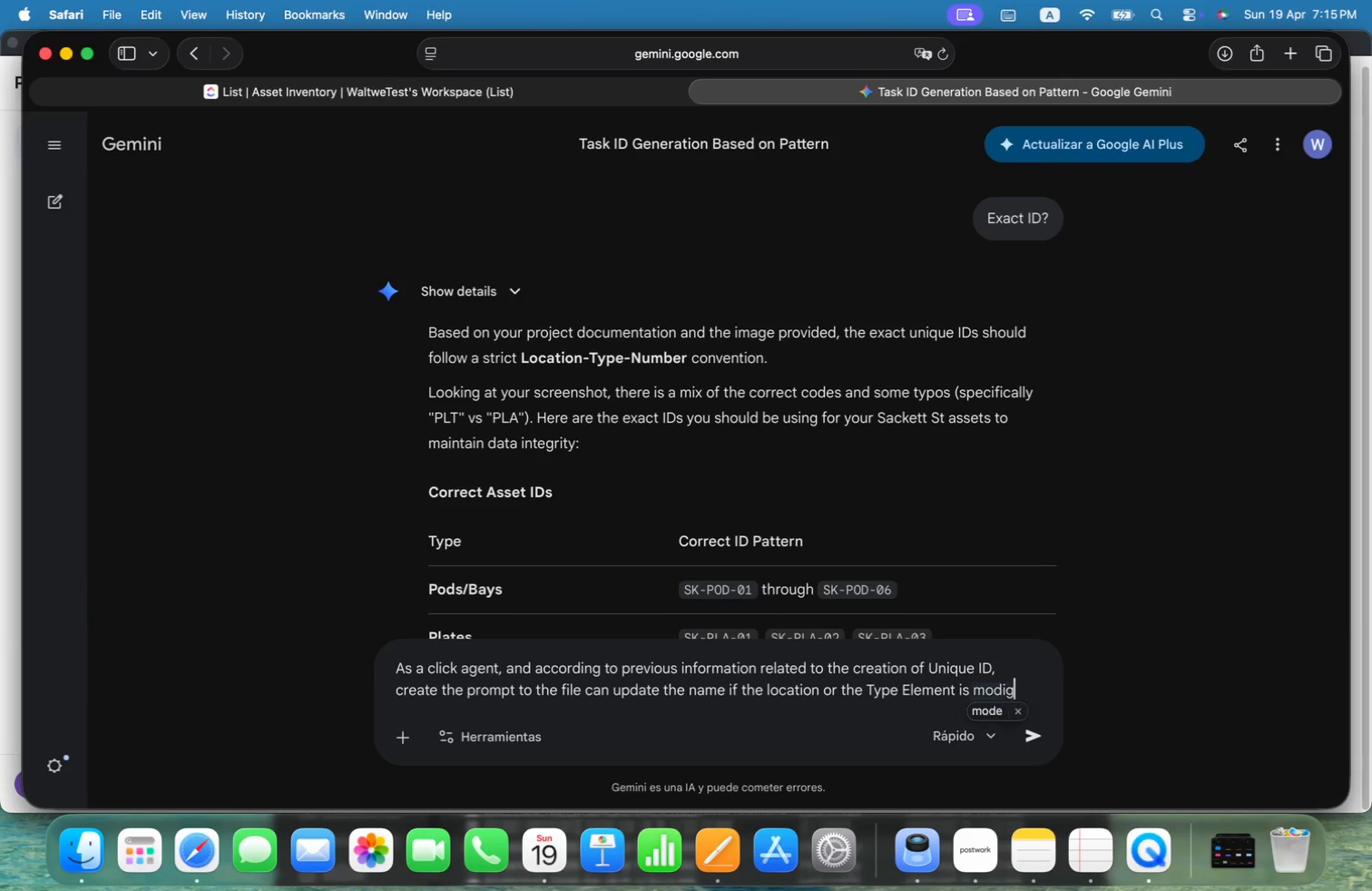 
key(Alt+Backspace)
 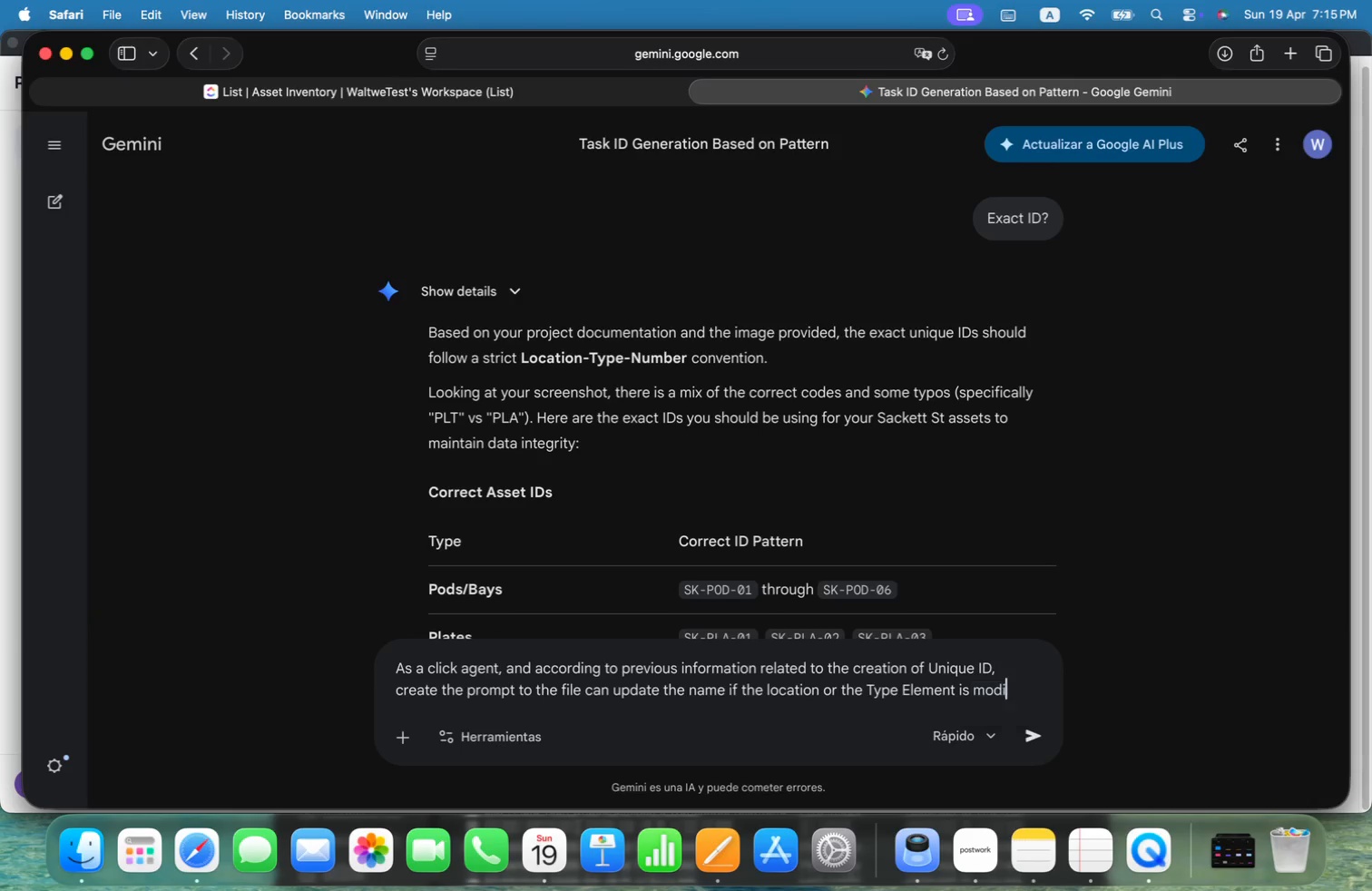 
key(Alt+F)
 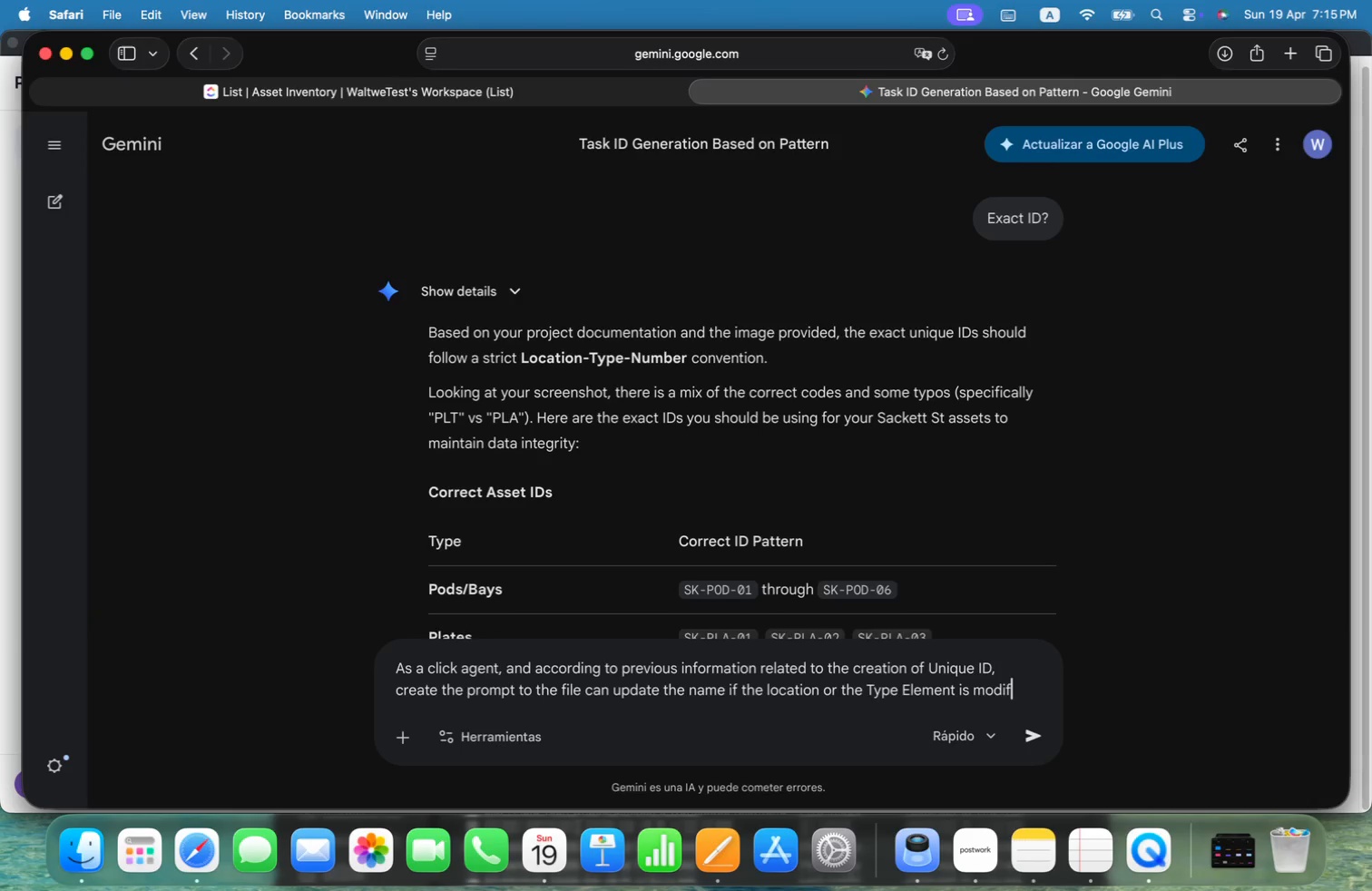 
key(Alt+Y)
 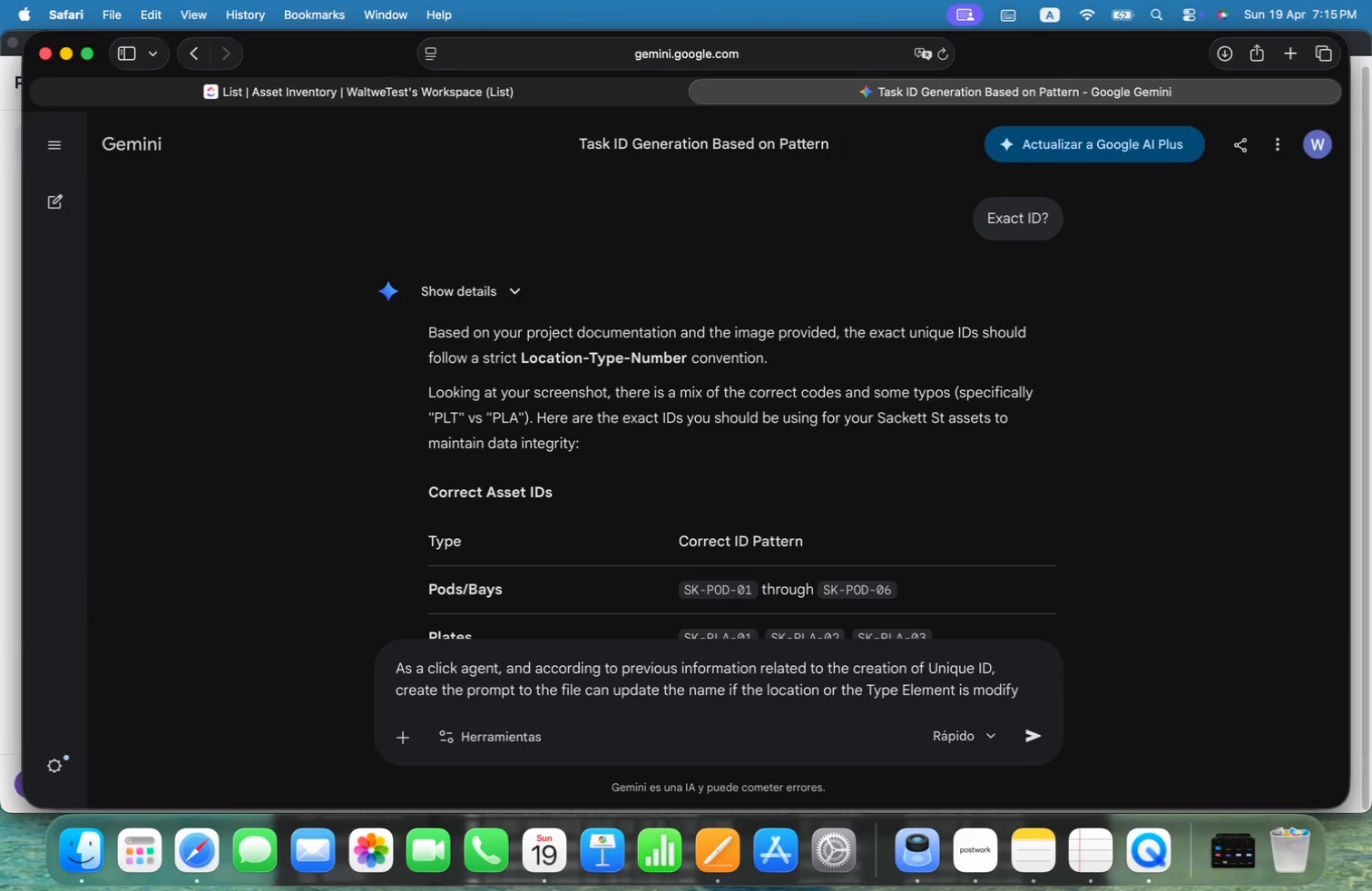 
key(Alt+Period)
 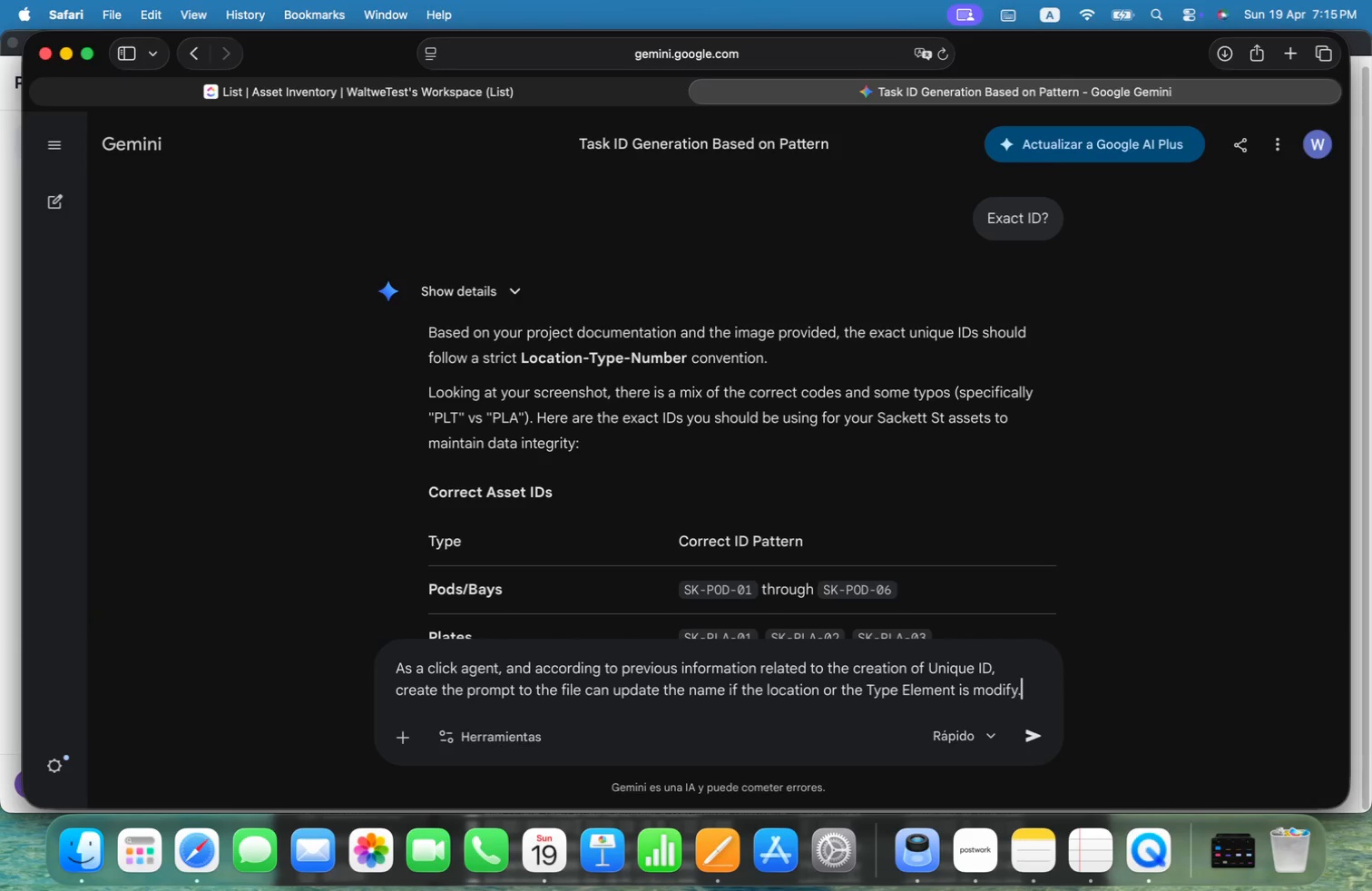 
key(Alt+Space)
 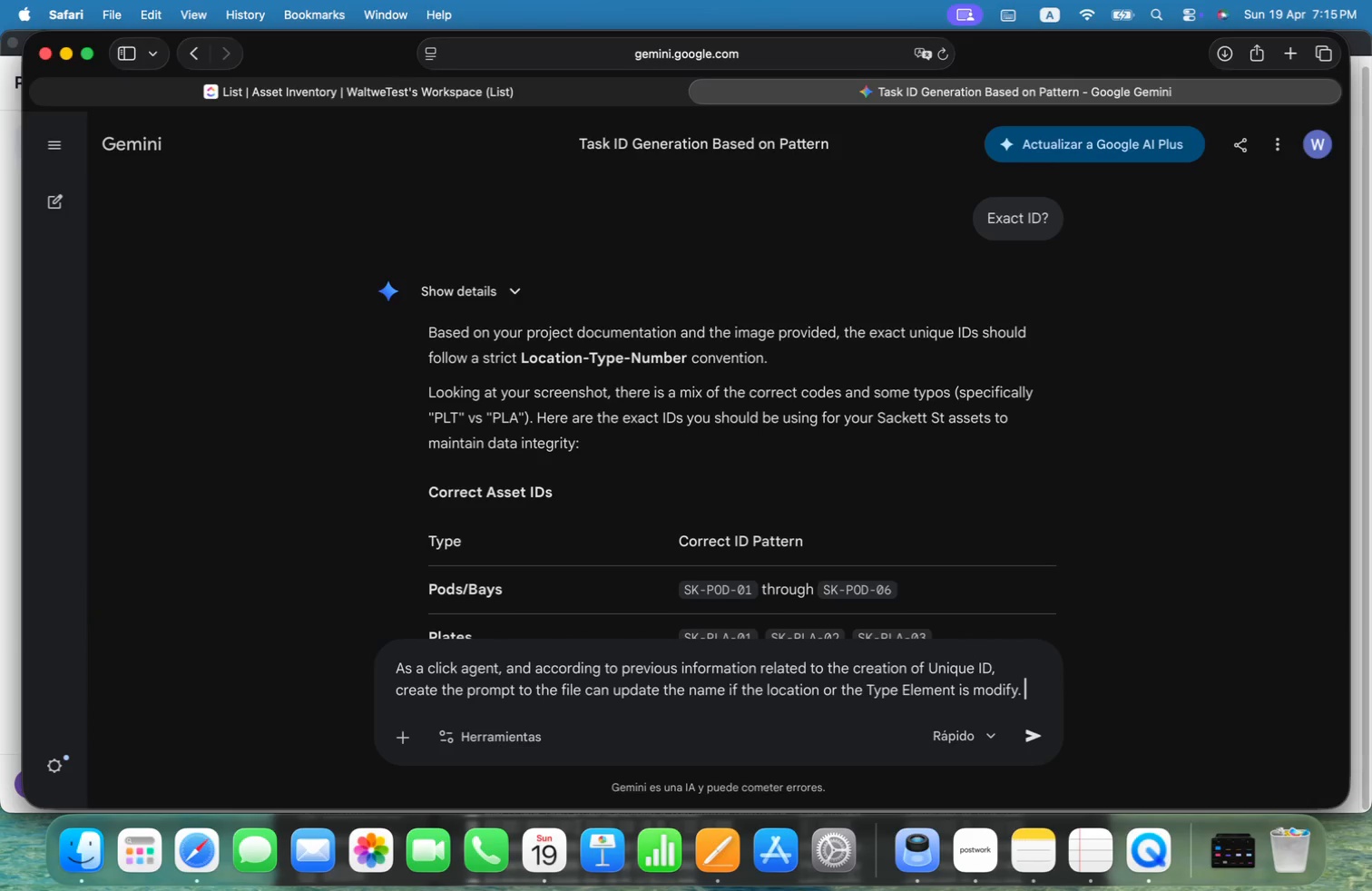 
key(Alt+Shift+ShiftLeft)
 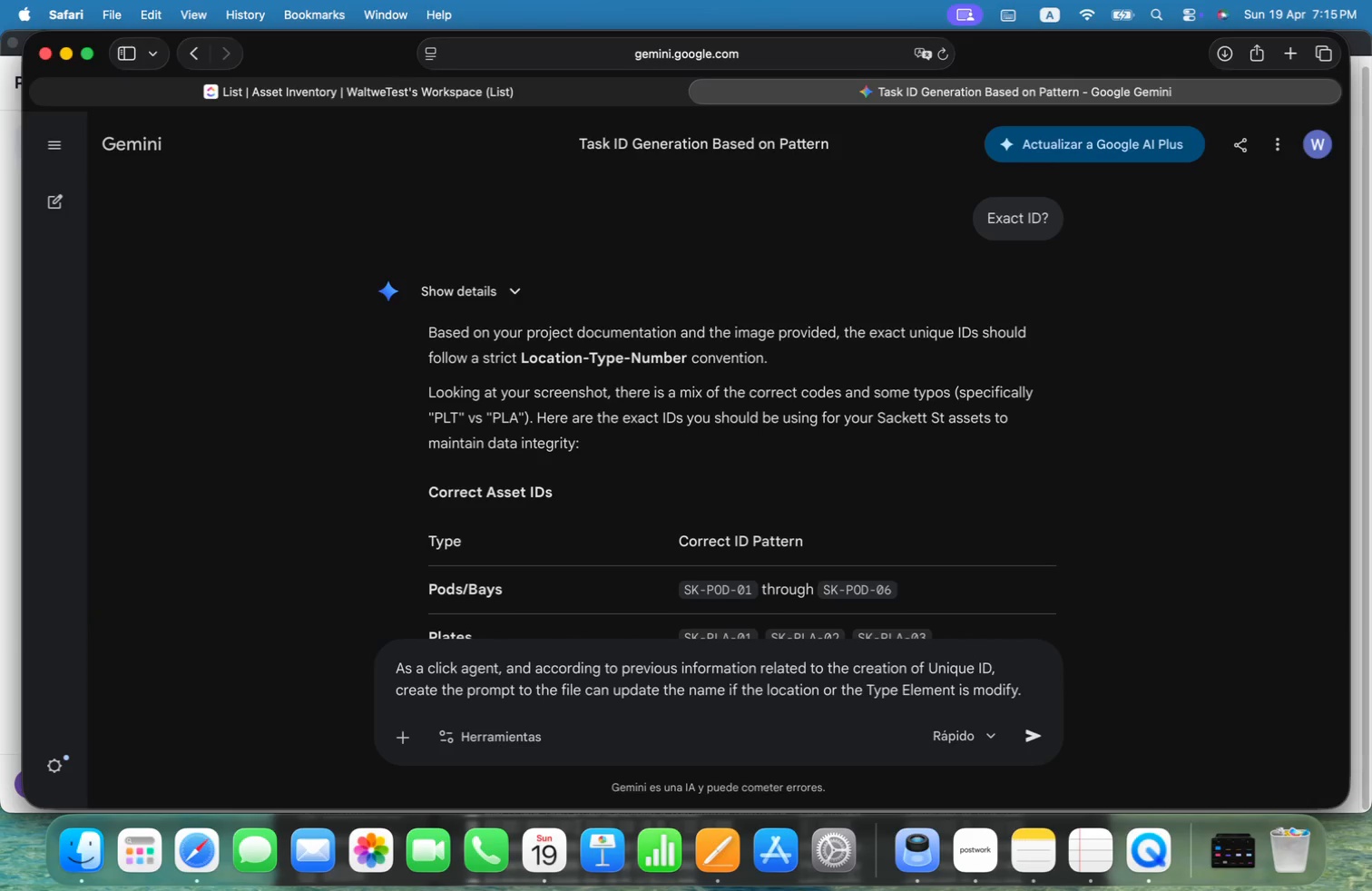 
key(Alt+Shift+M)
 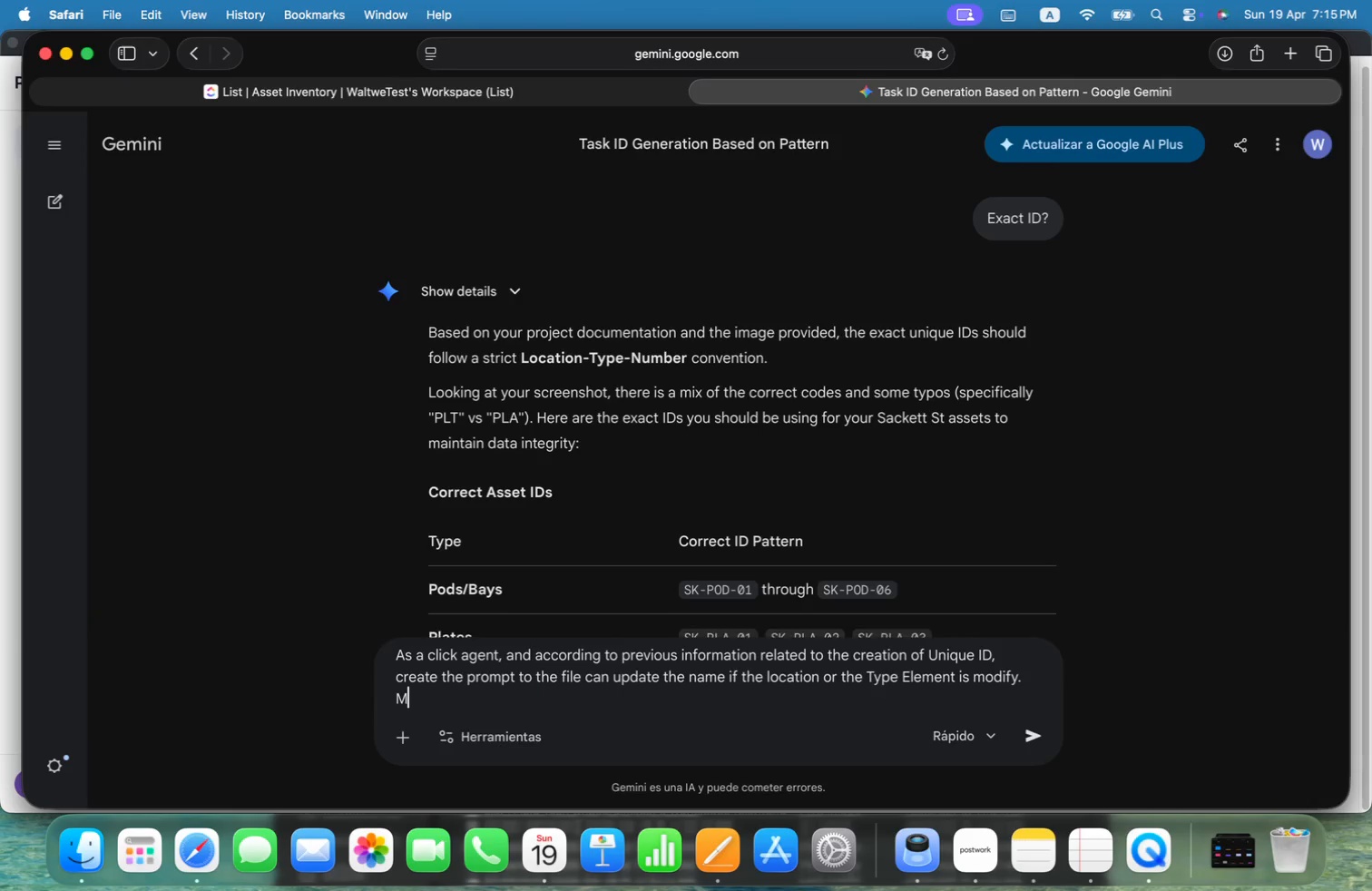 
key(Alt+I)
 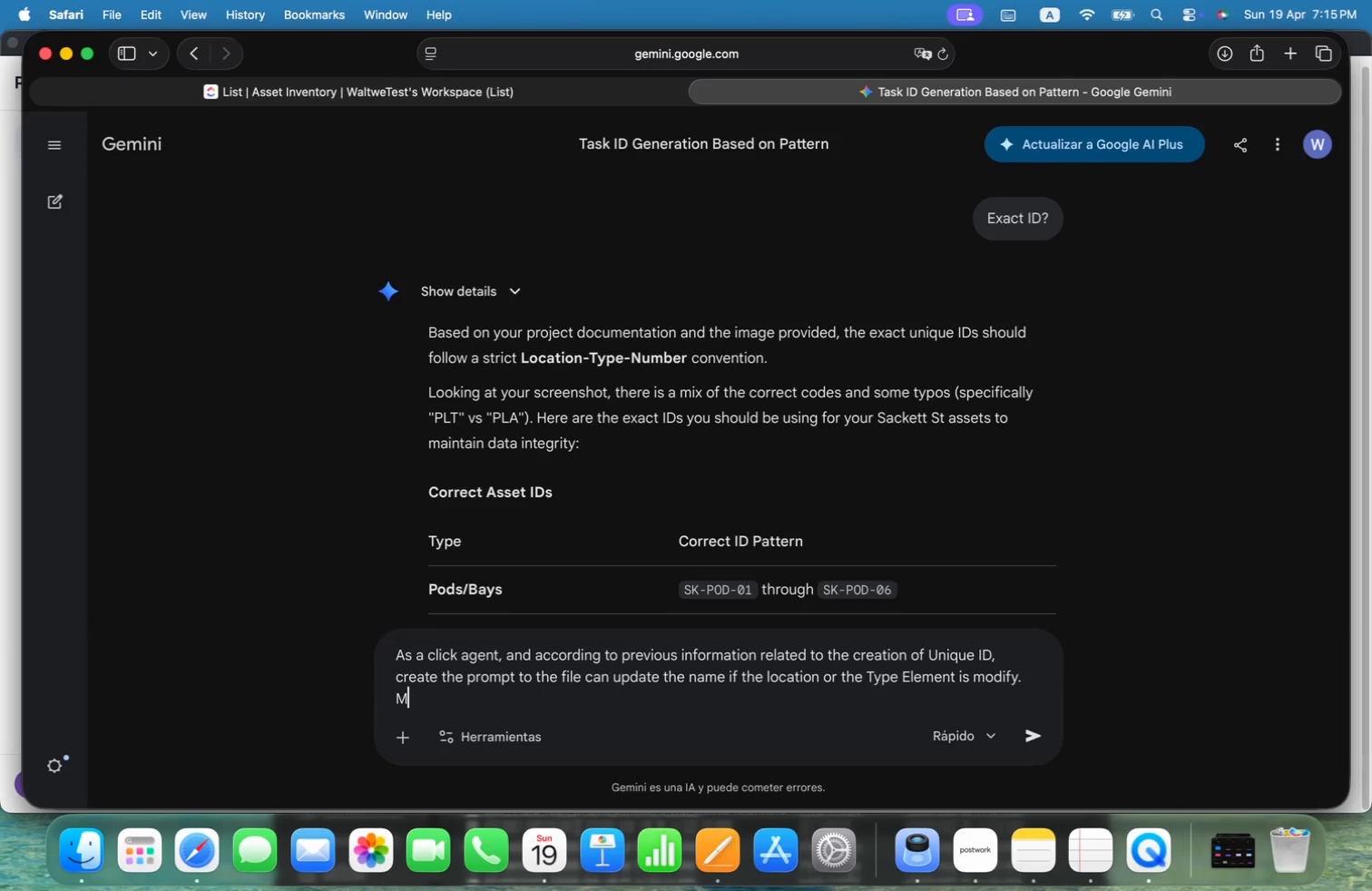 
key(Alt+A)
 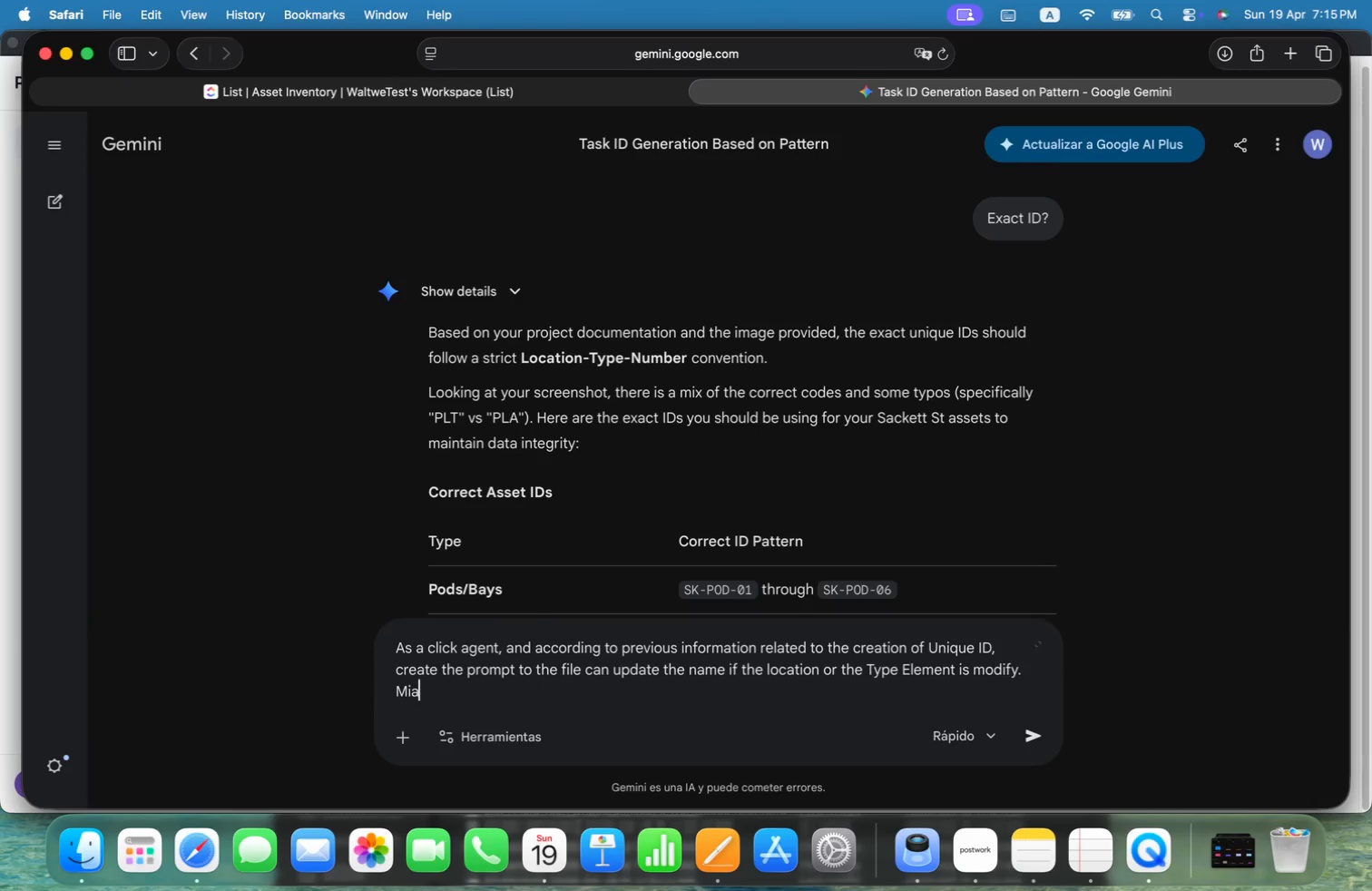 
key(Alt+N)
 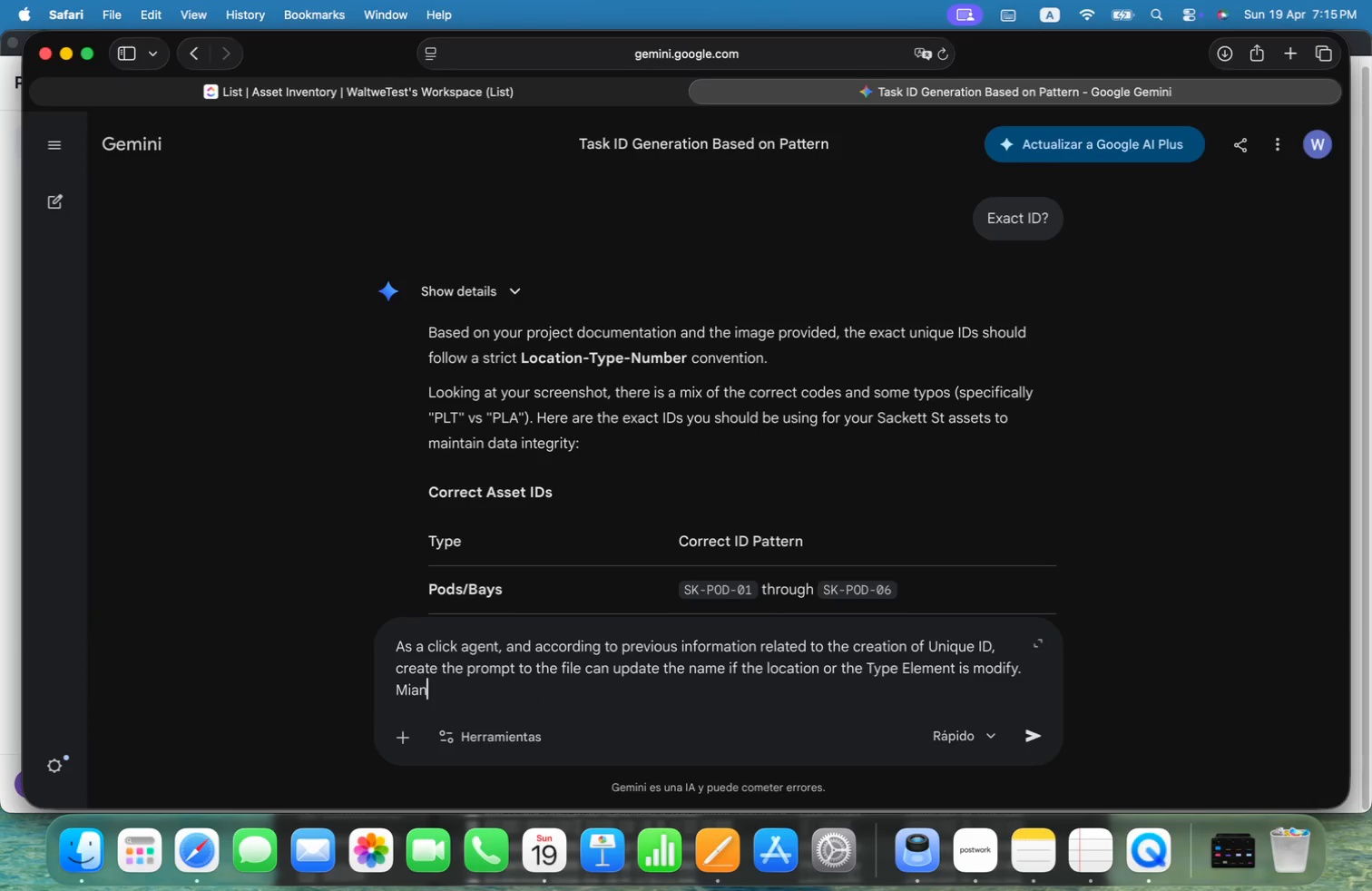 
key(Alt+T)
 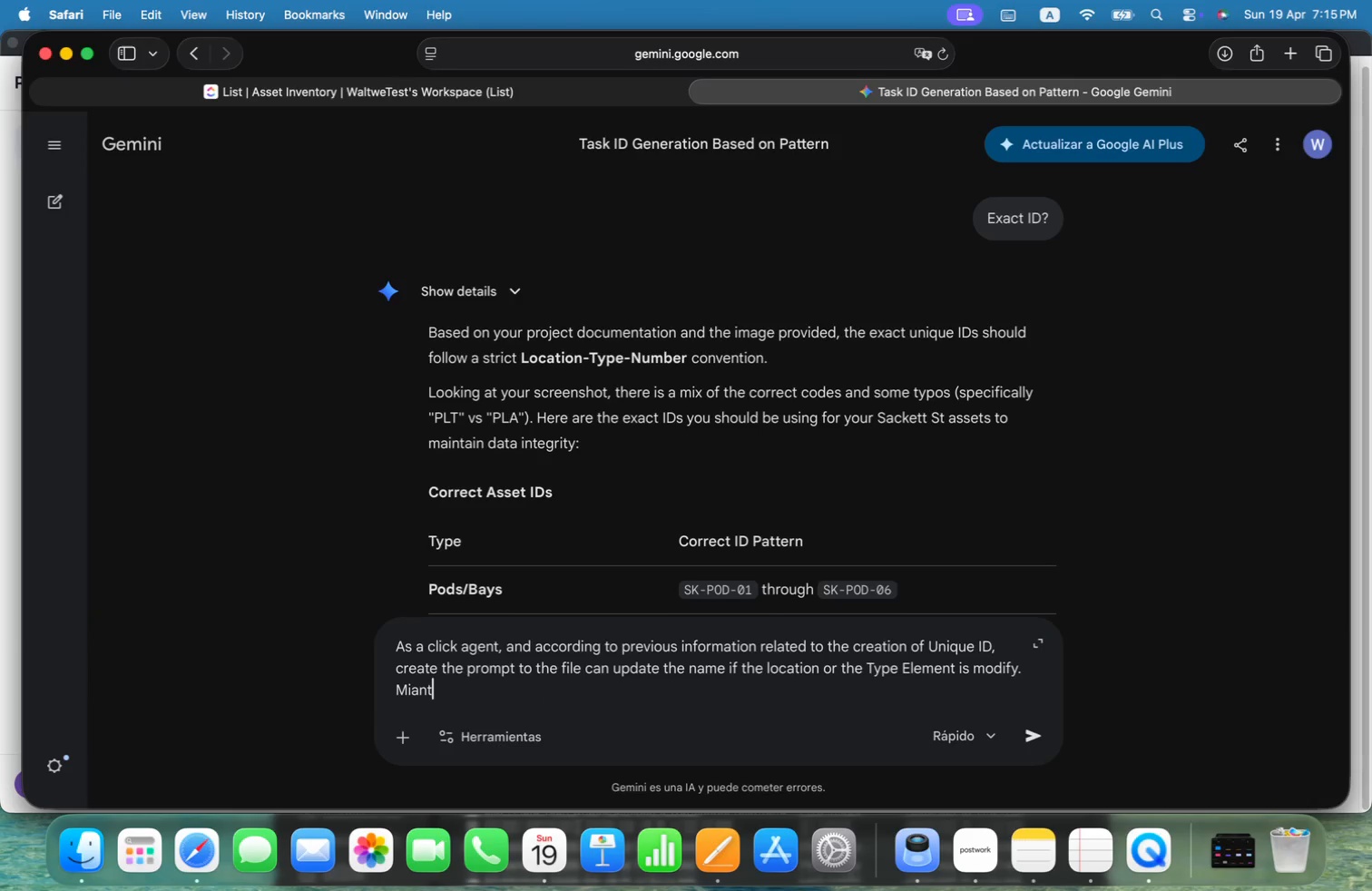 
key(Alt+I)
 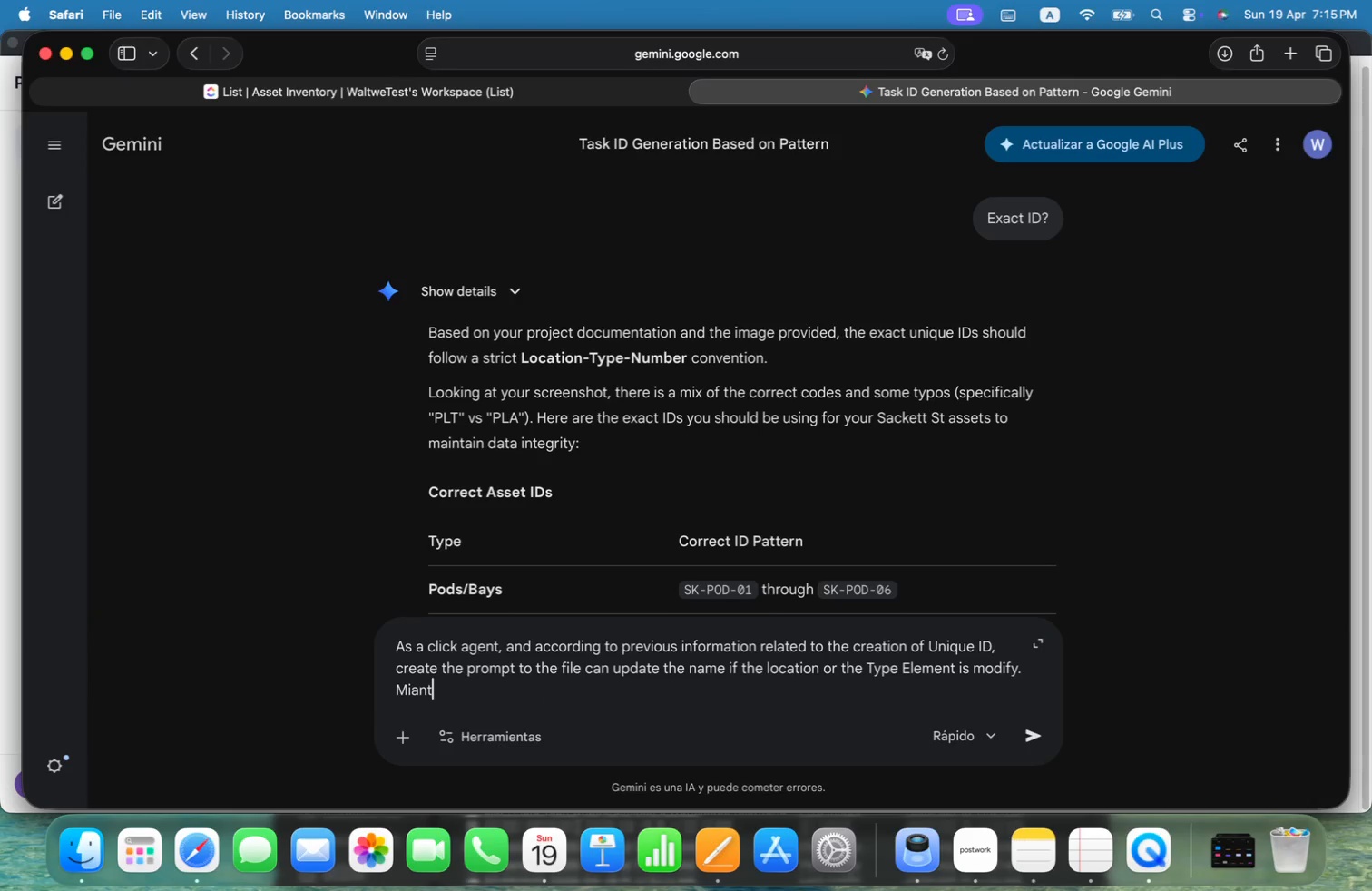 
key(Alt+A)
 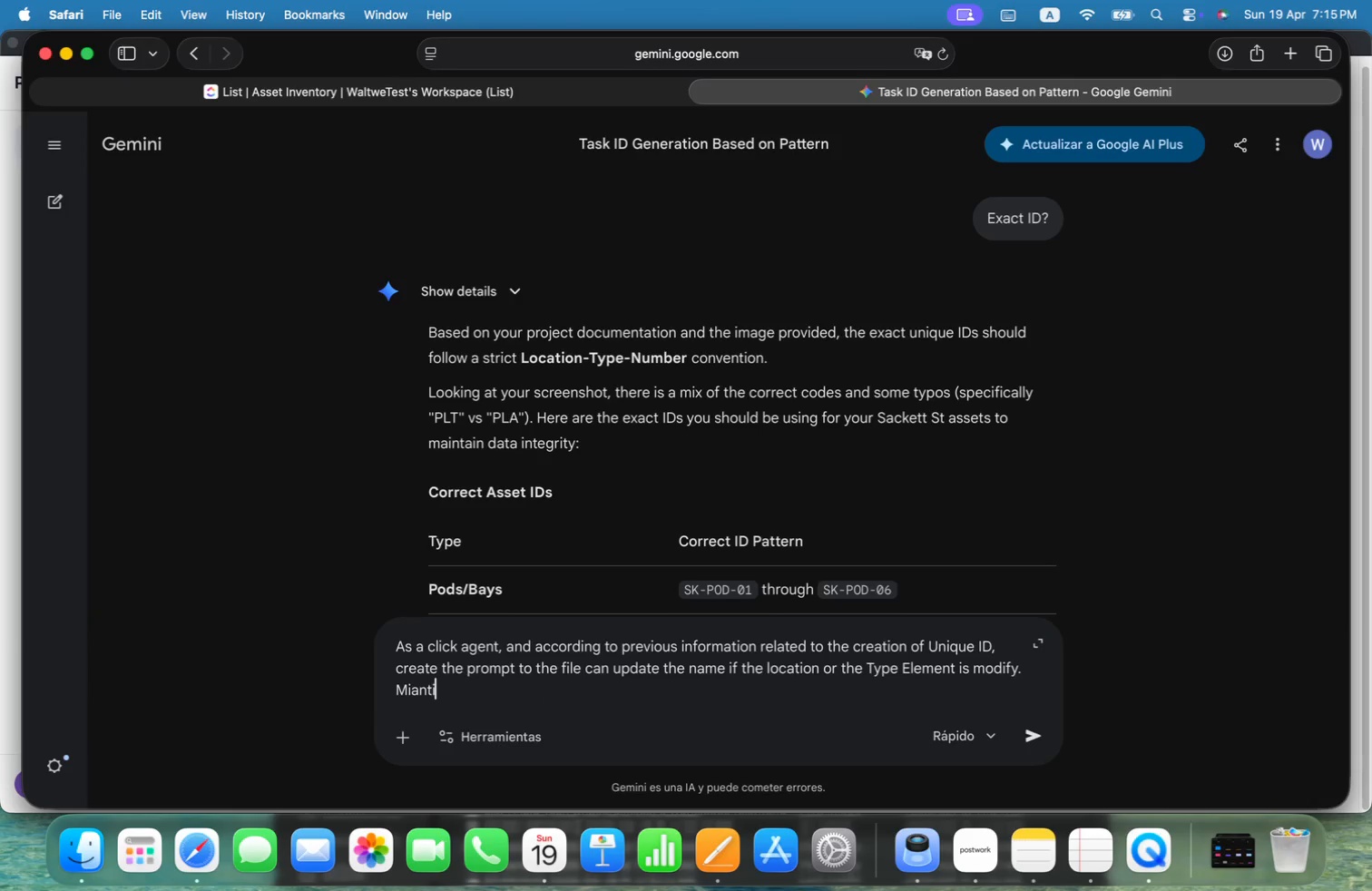 
key(Alt+N)
 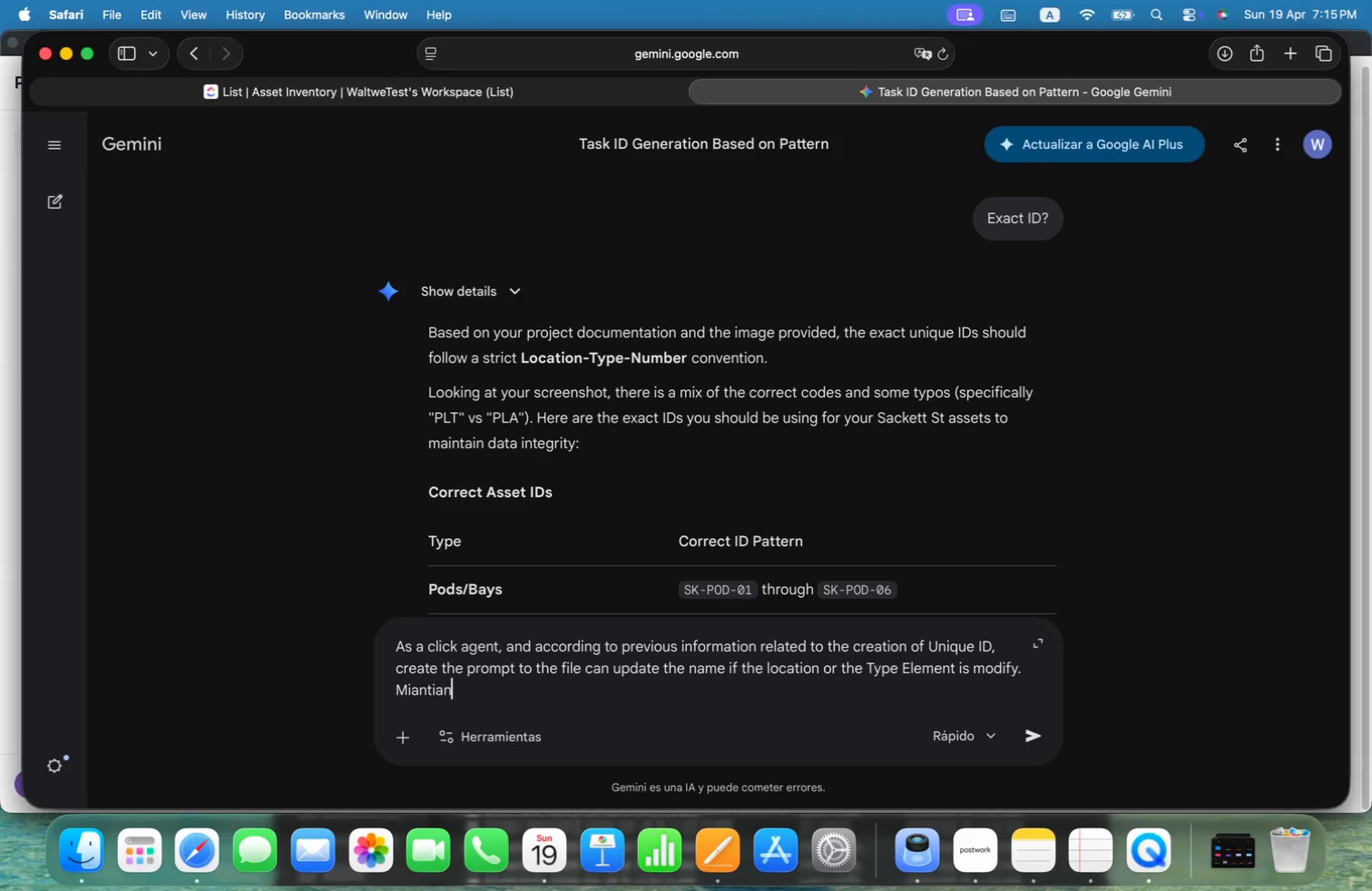 
key(Alt+Space)
 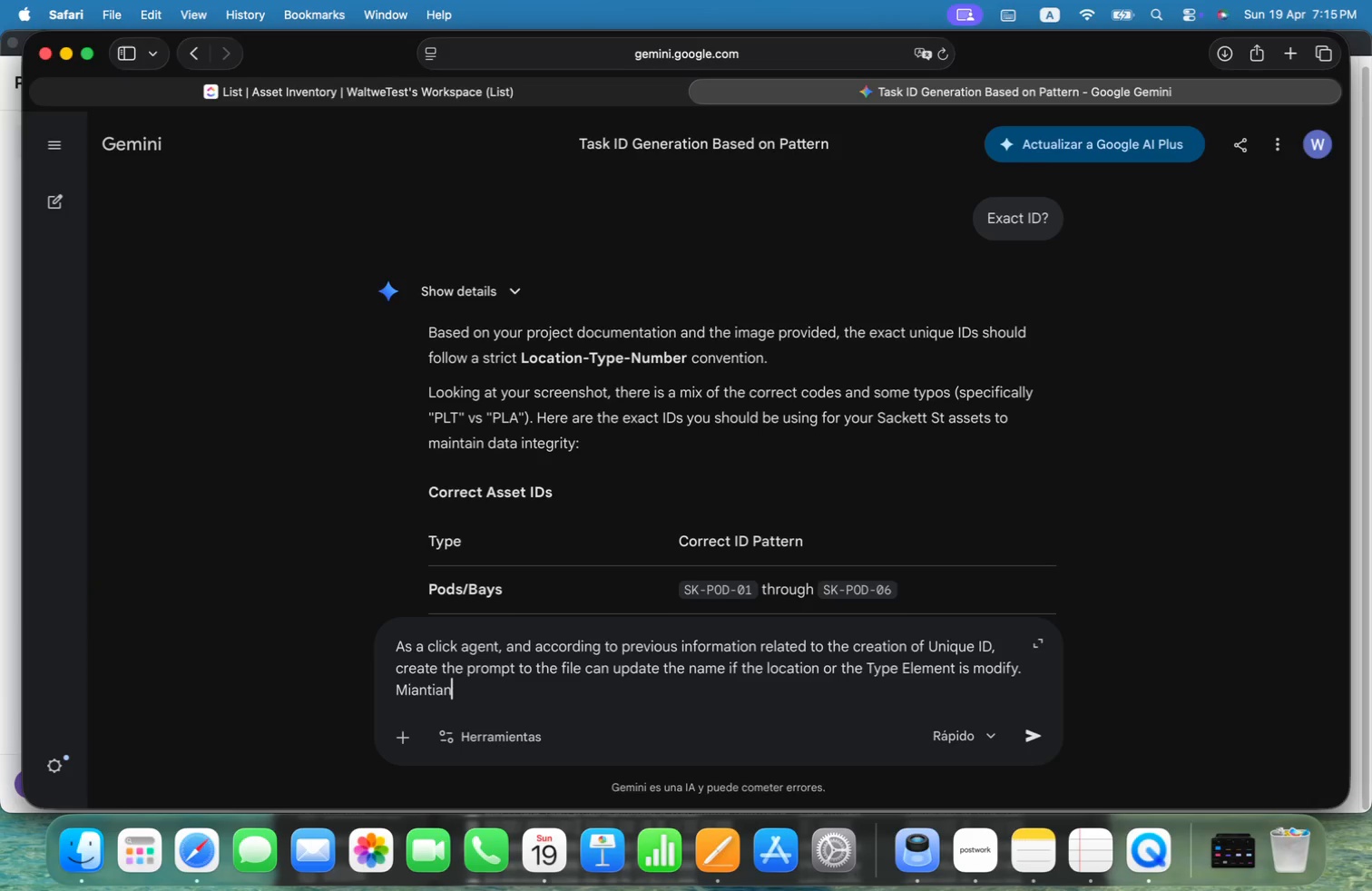 
key(Alt+T)
 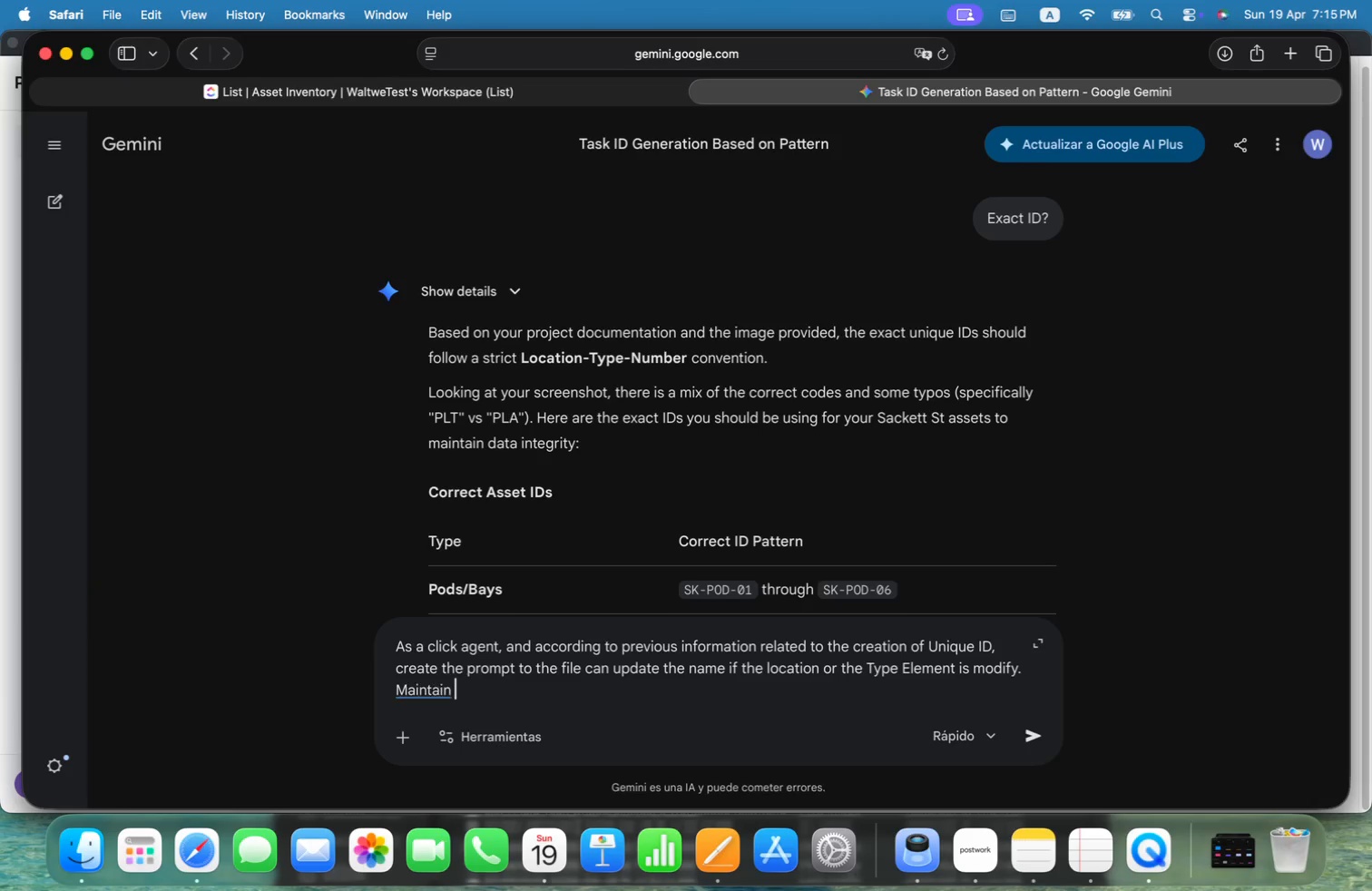 
key(Alt+H)
 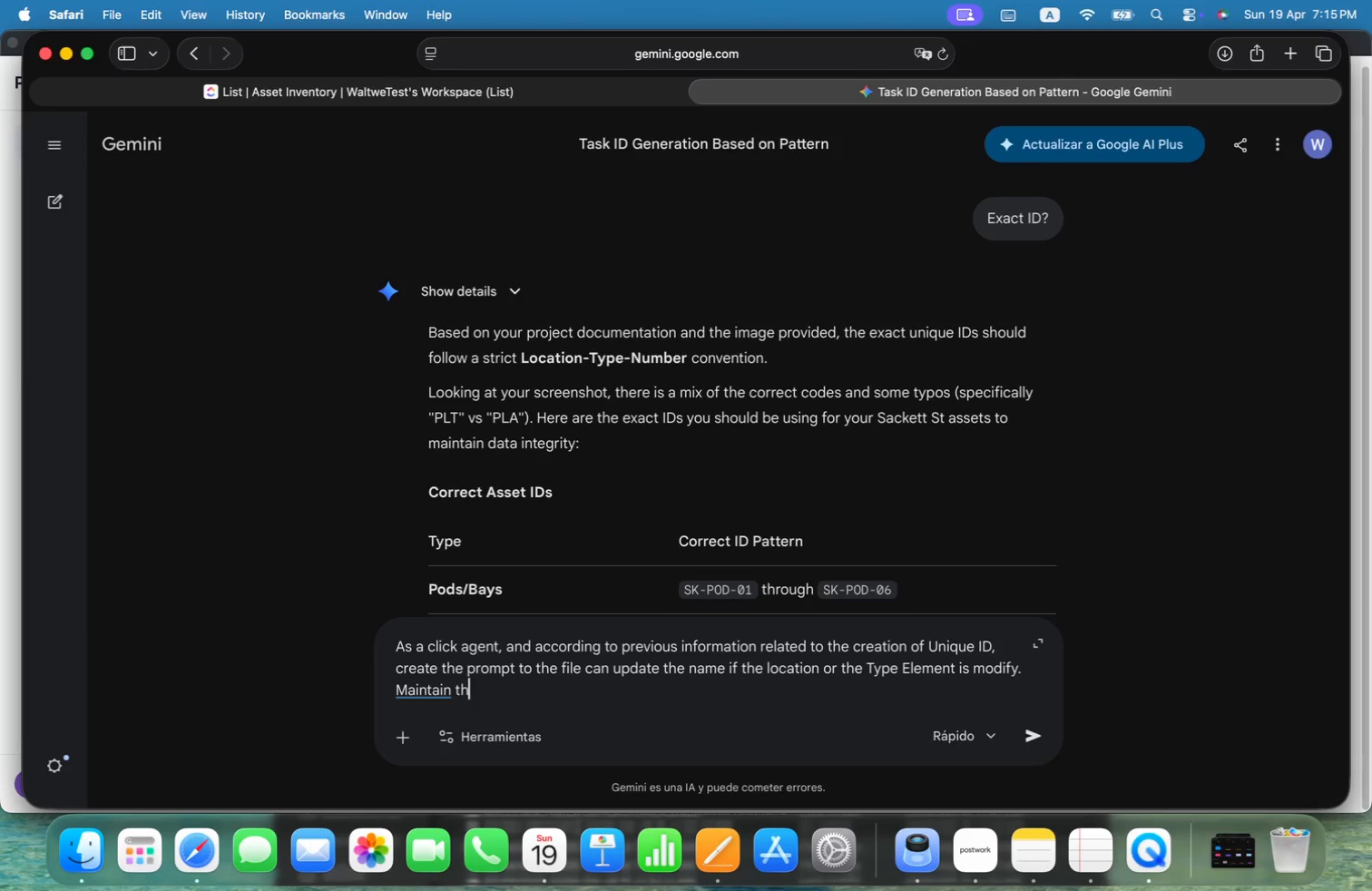 
key(Alt+E)
 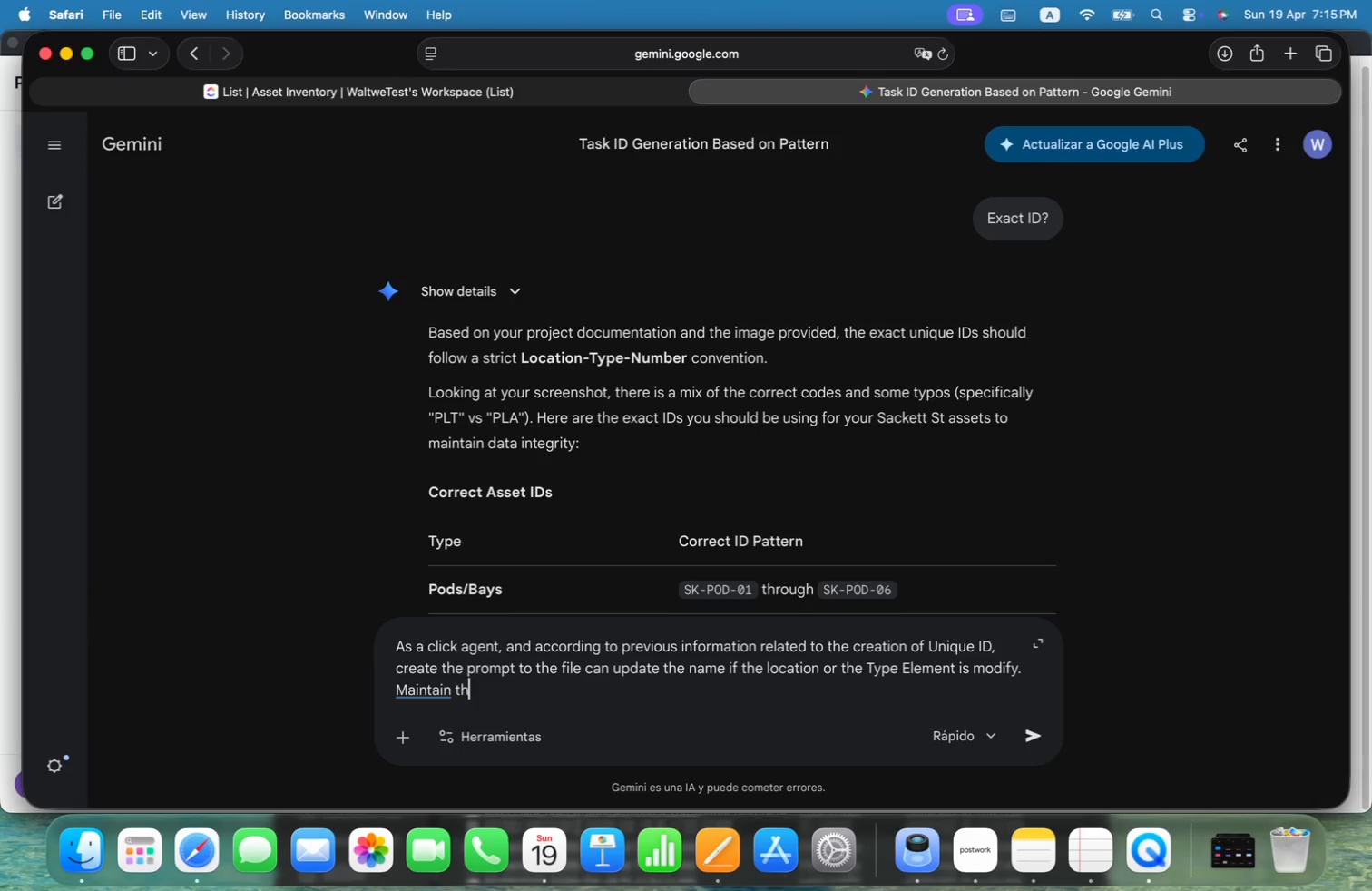 
key(Alt+Space)
 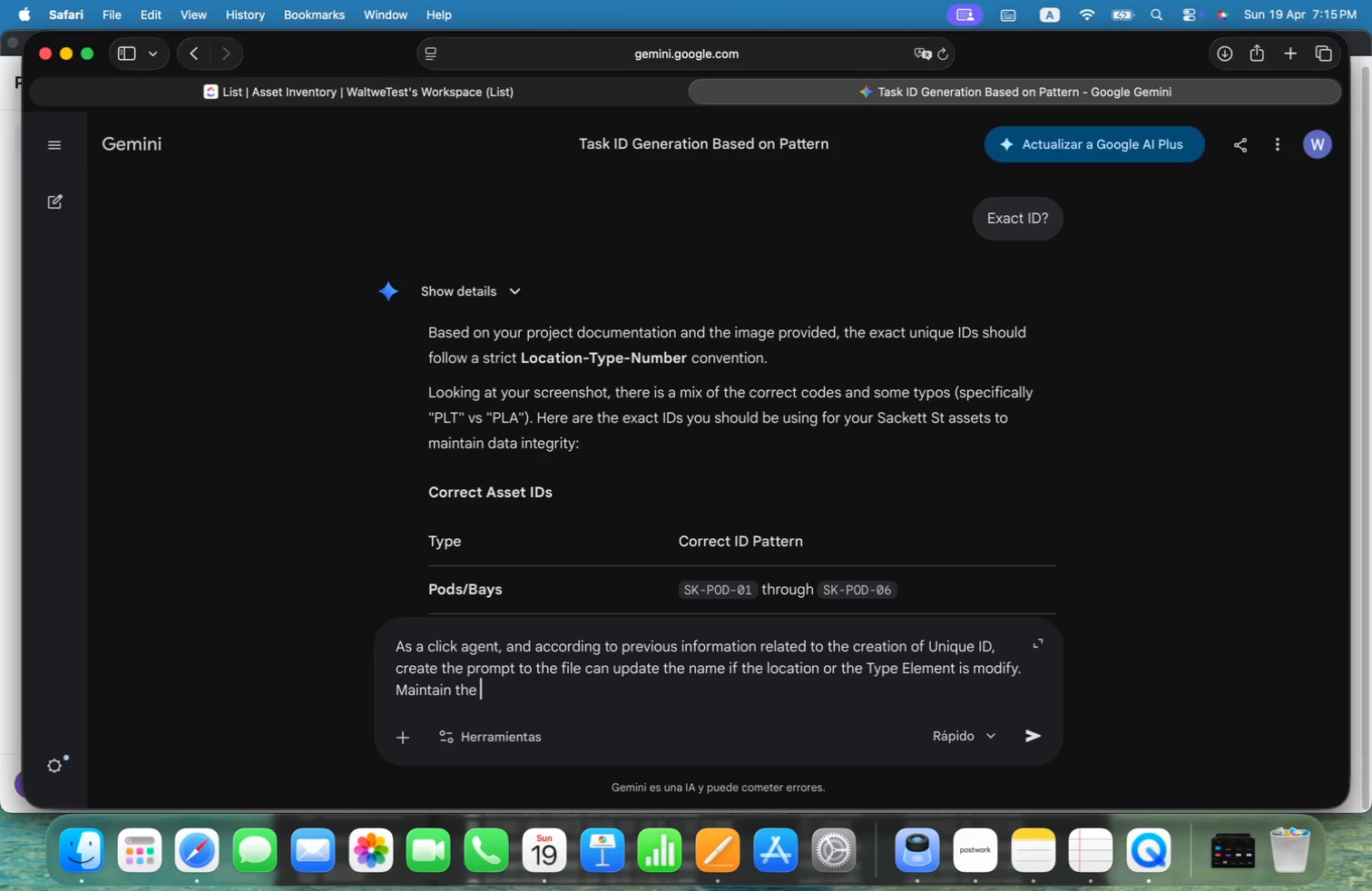 
key(Alt+N)
 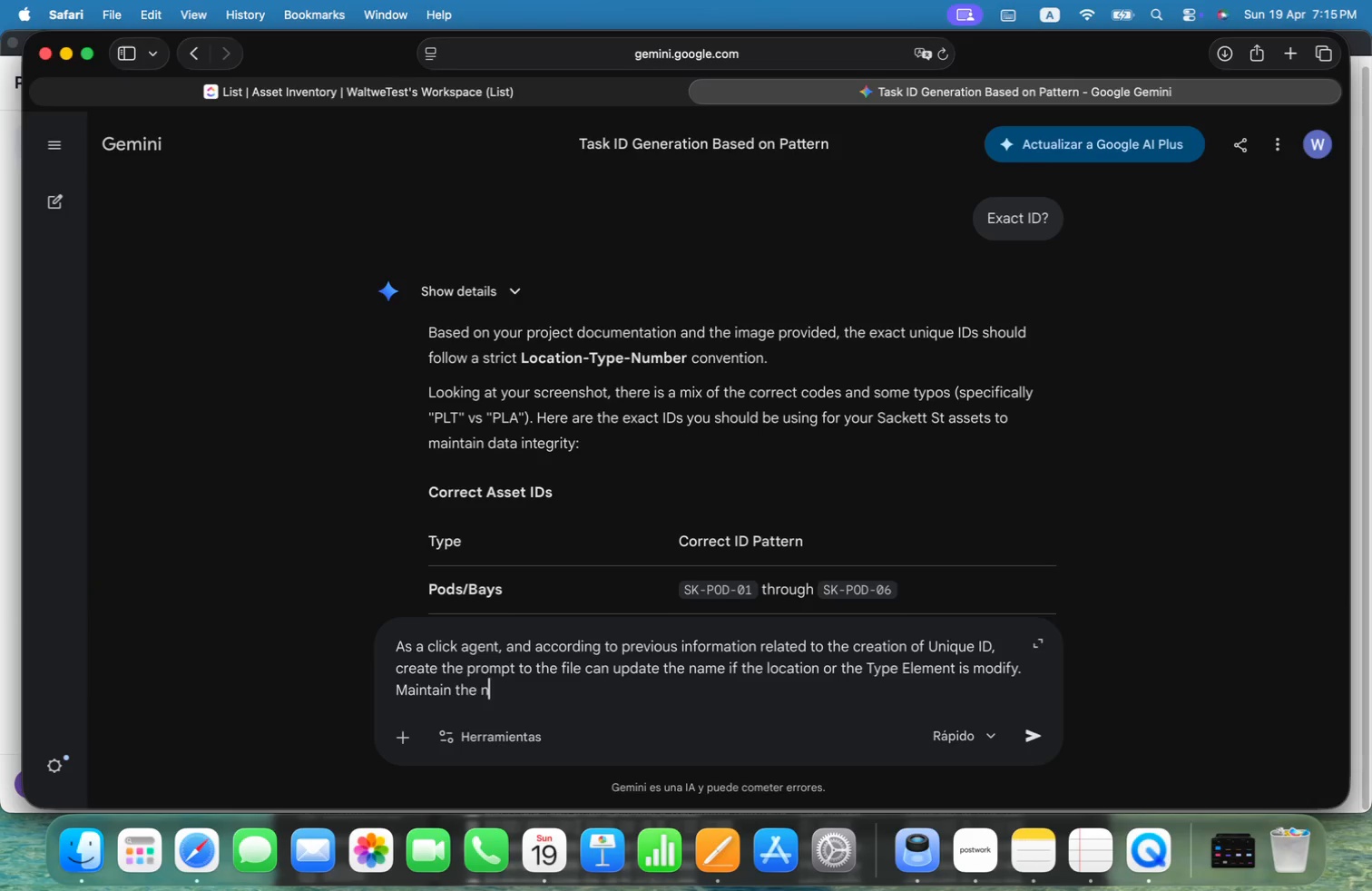 
key(Alt+U)
 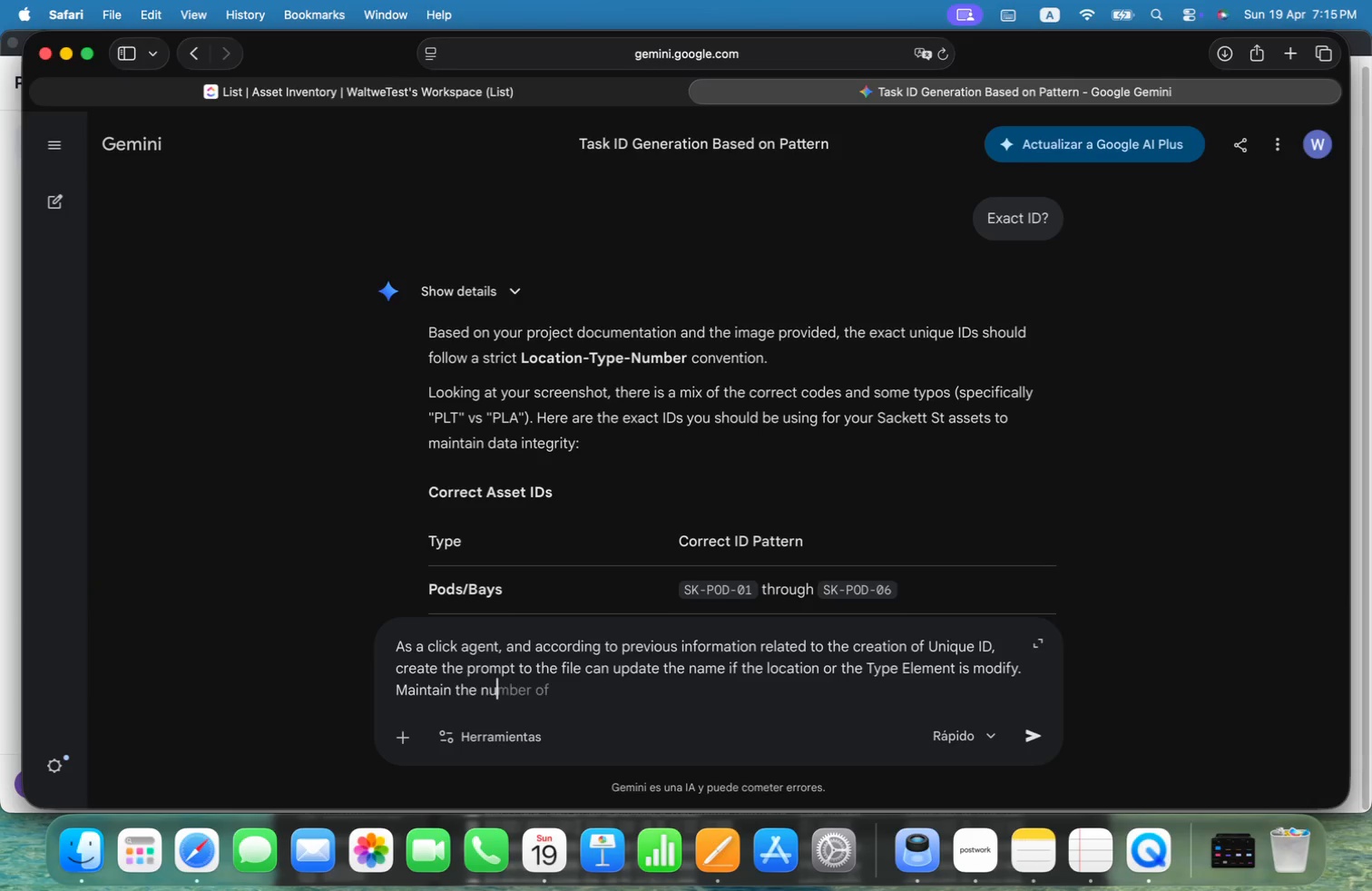 
key(Alt+M)
 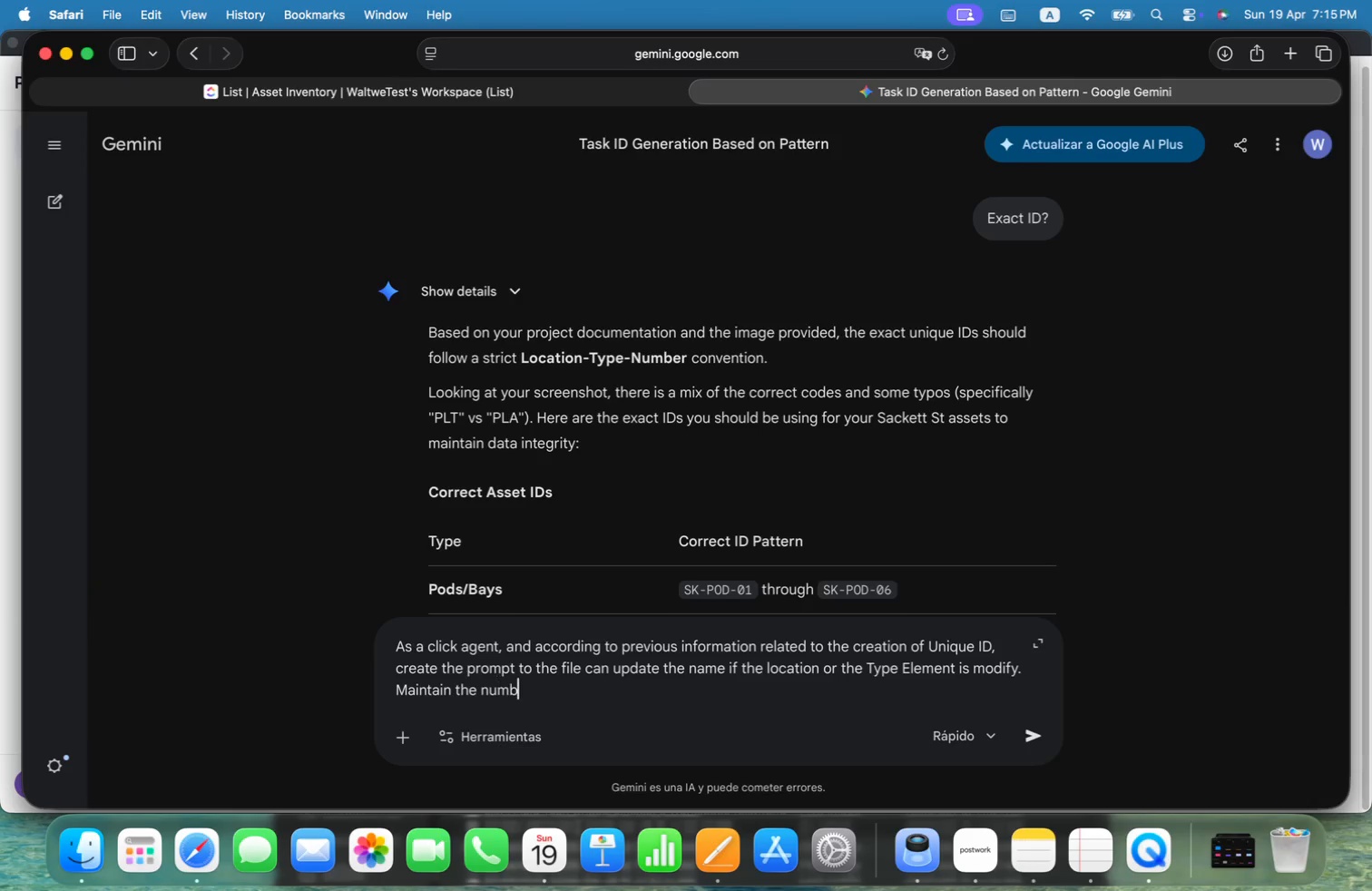 
key(Alt+B)
 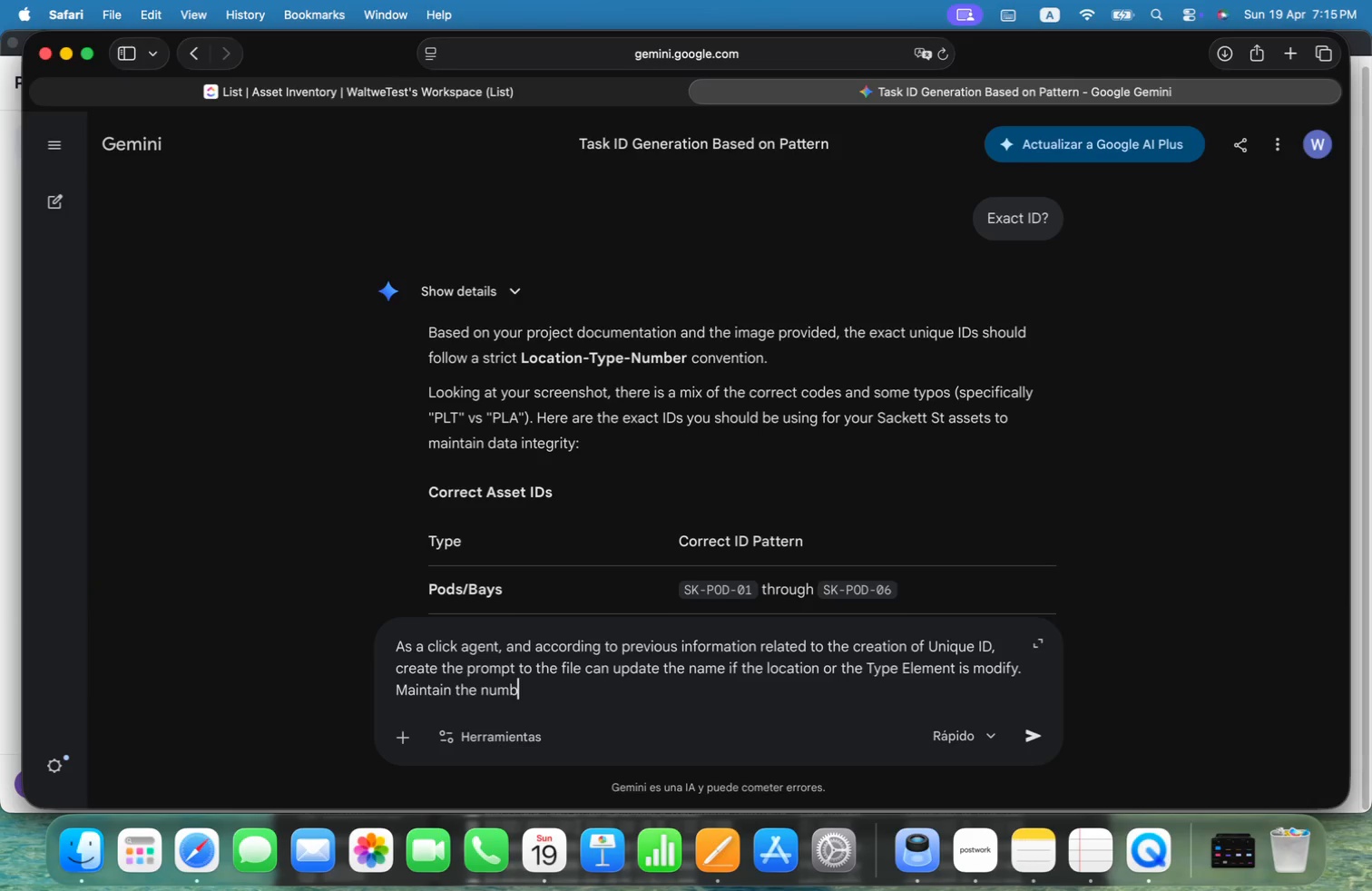 
key(Alt+E)
 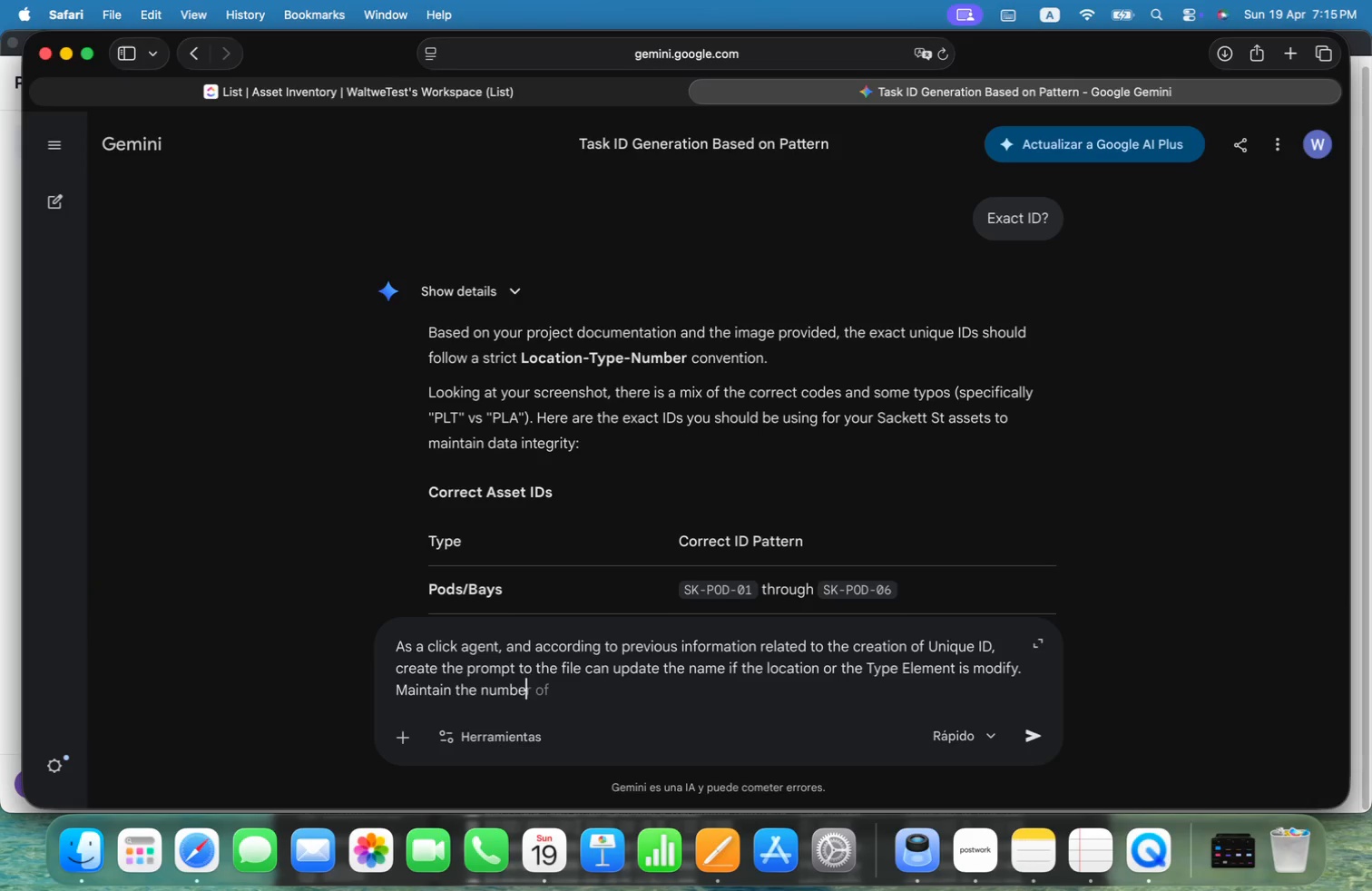 
key(Alt+R)
 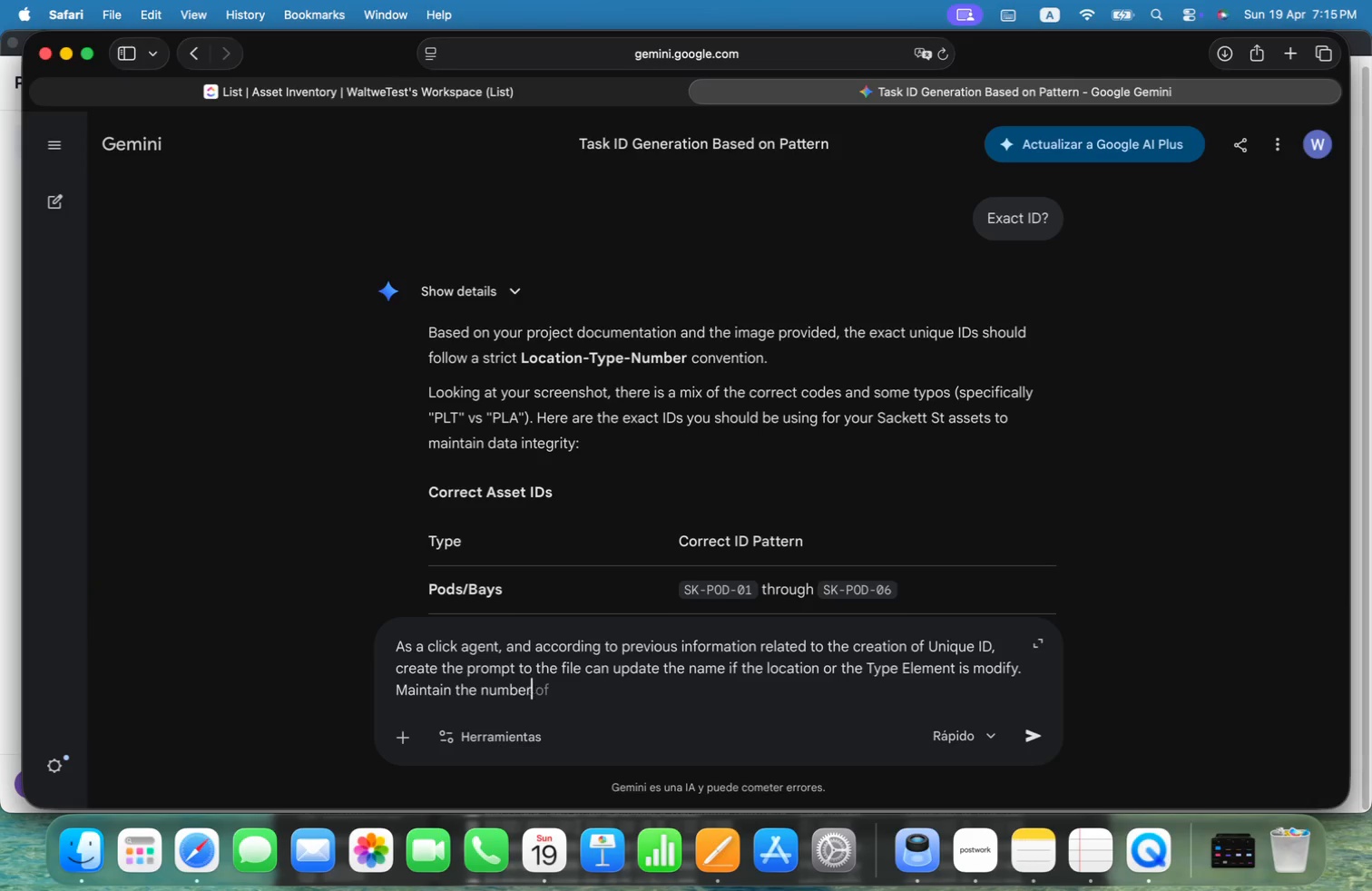 
key(Alt+Space)
 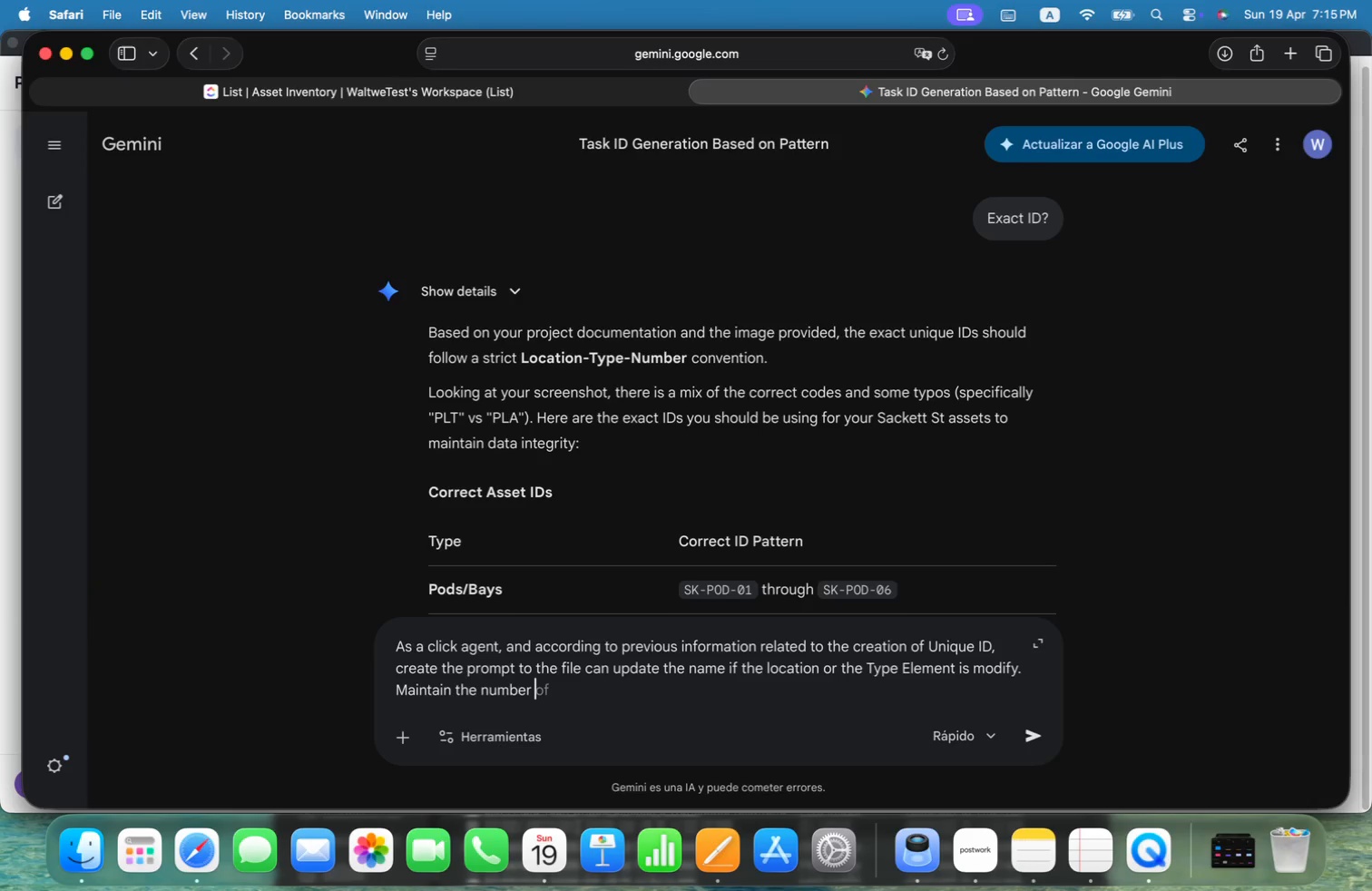 
key(Alt+F)
 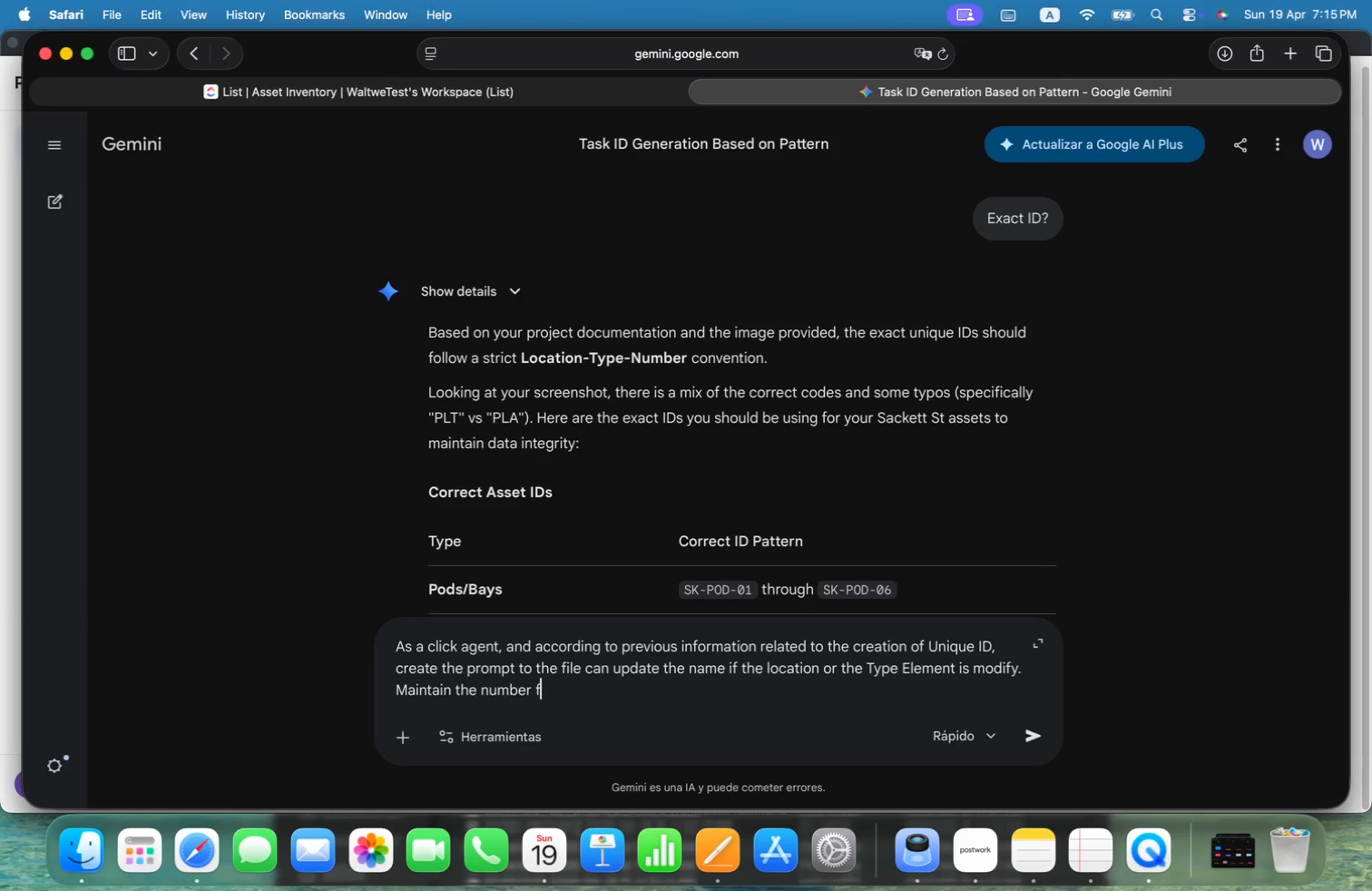 
key(Alt+R)
 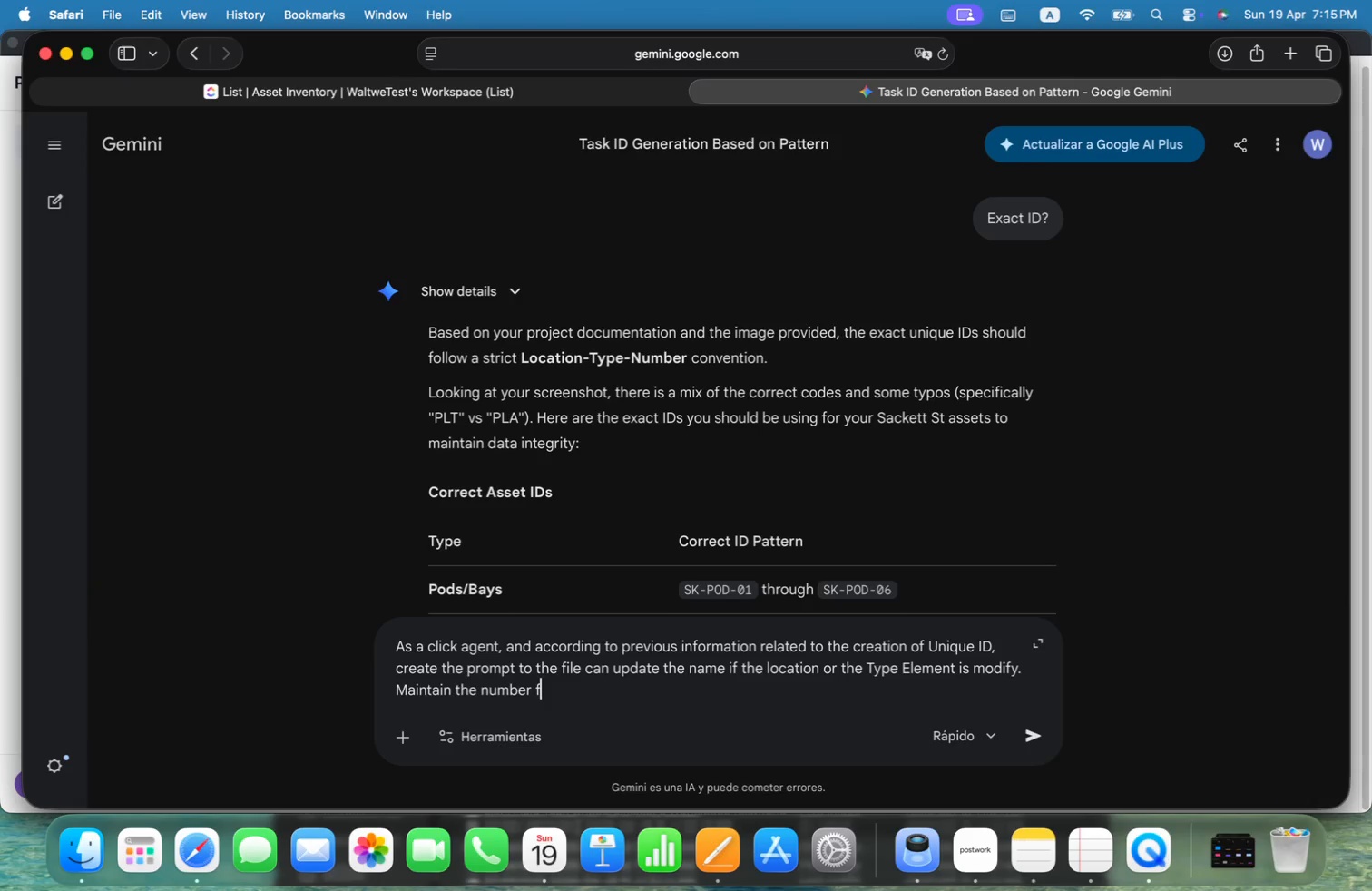 
key(Alt+O)
 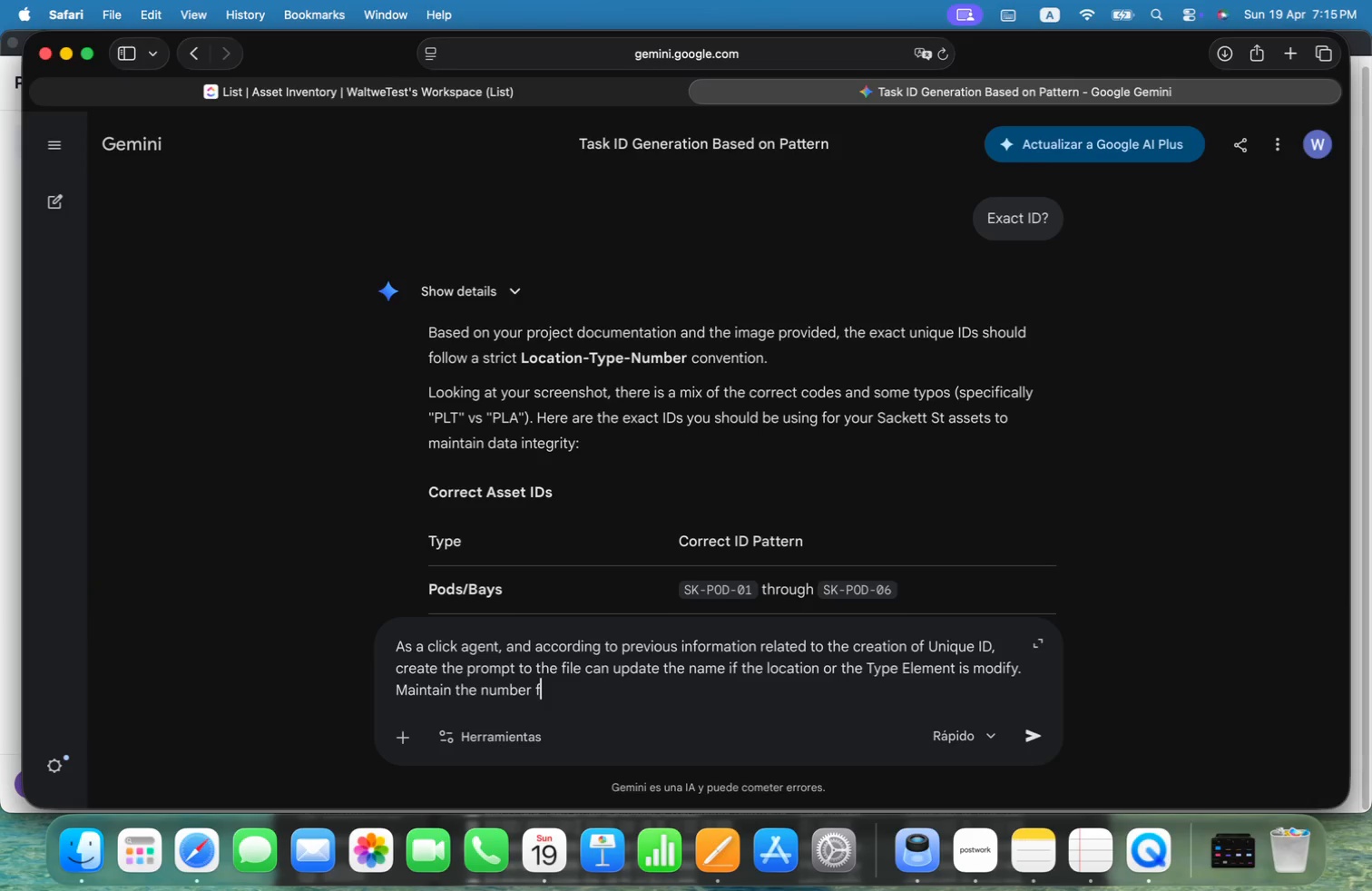 
key(Alt+M)
 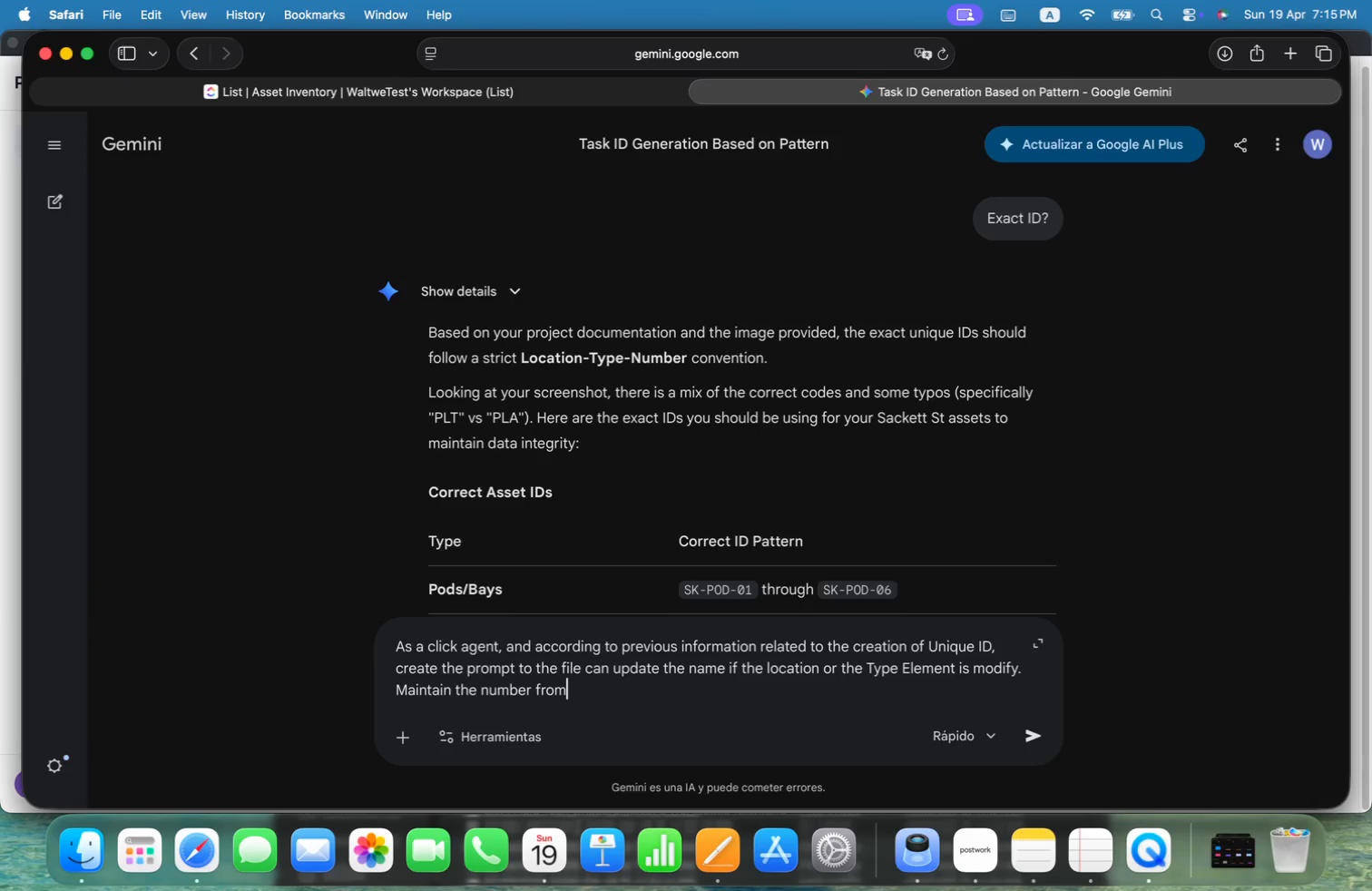 
key(Alt+Space)
 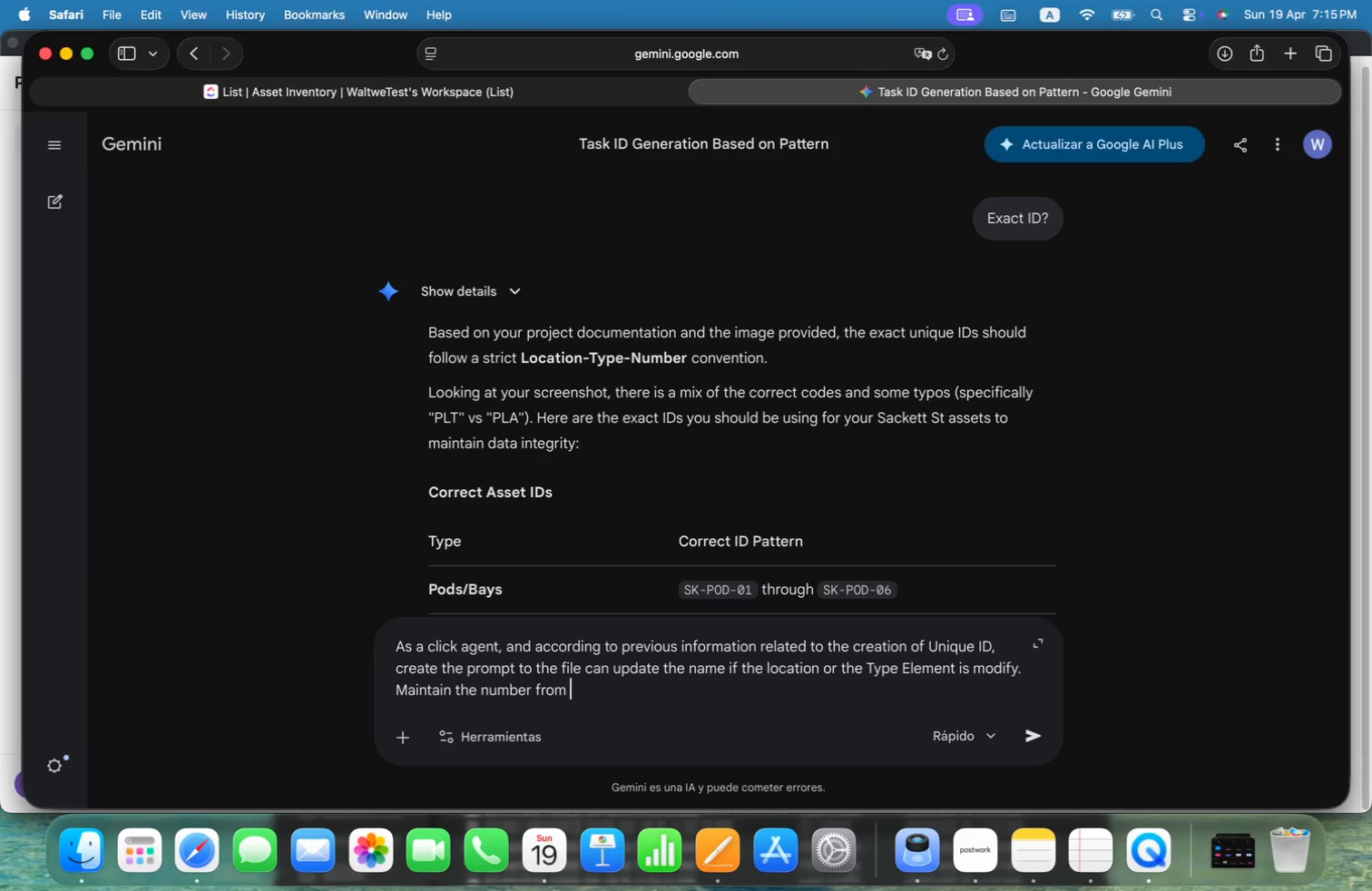 
key(Alt+T)
 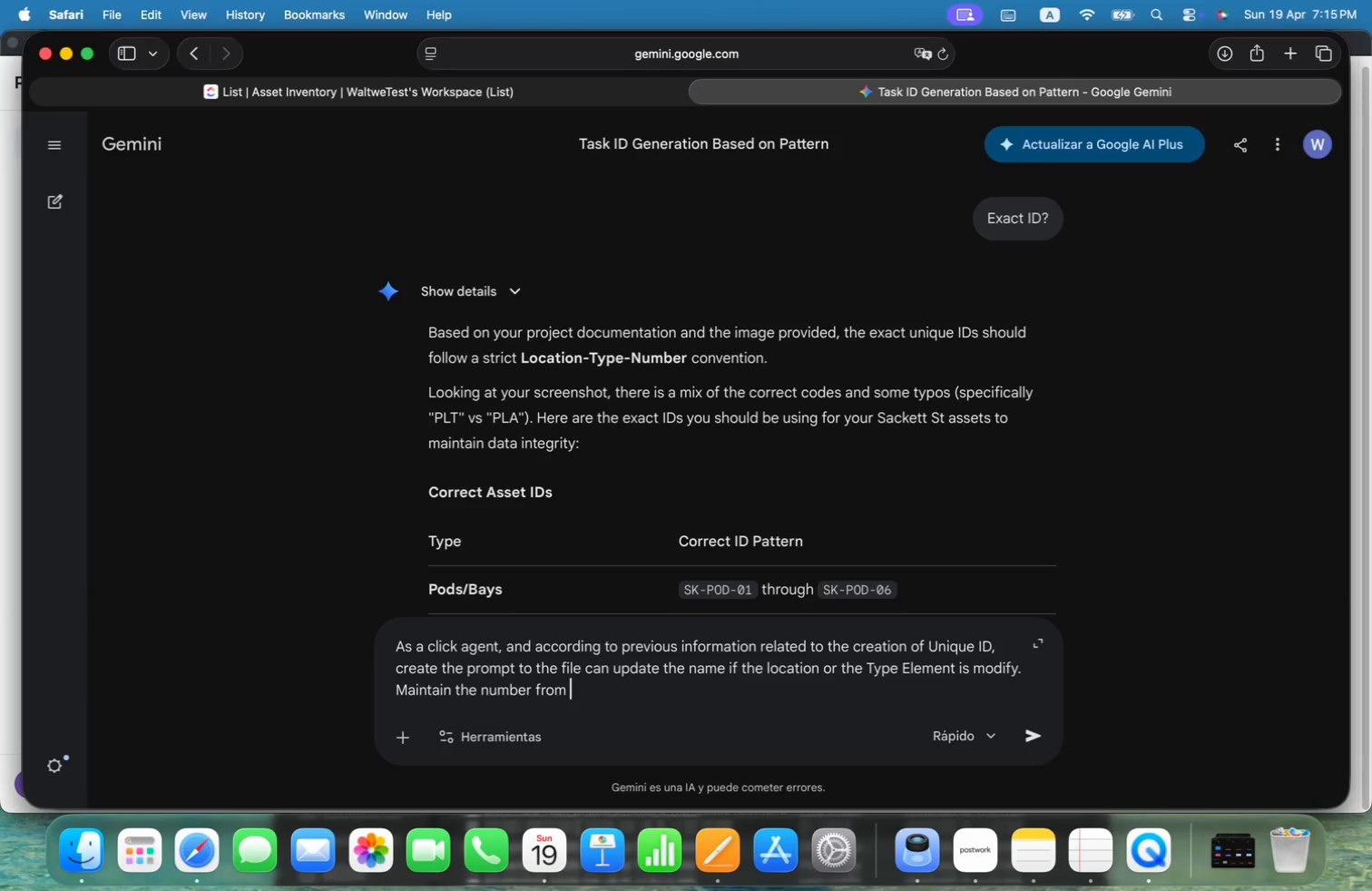 
key(Alt+H)
 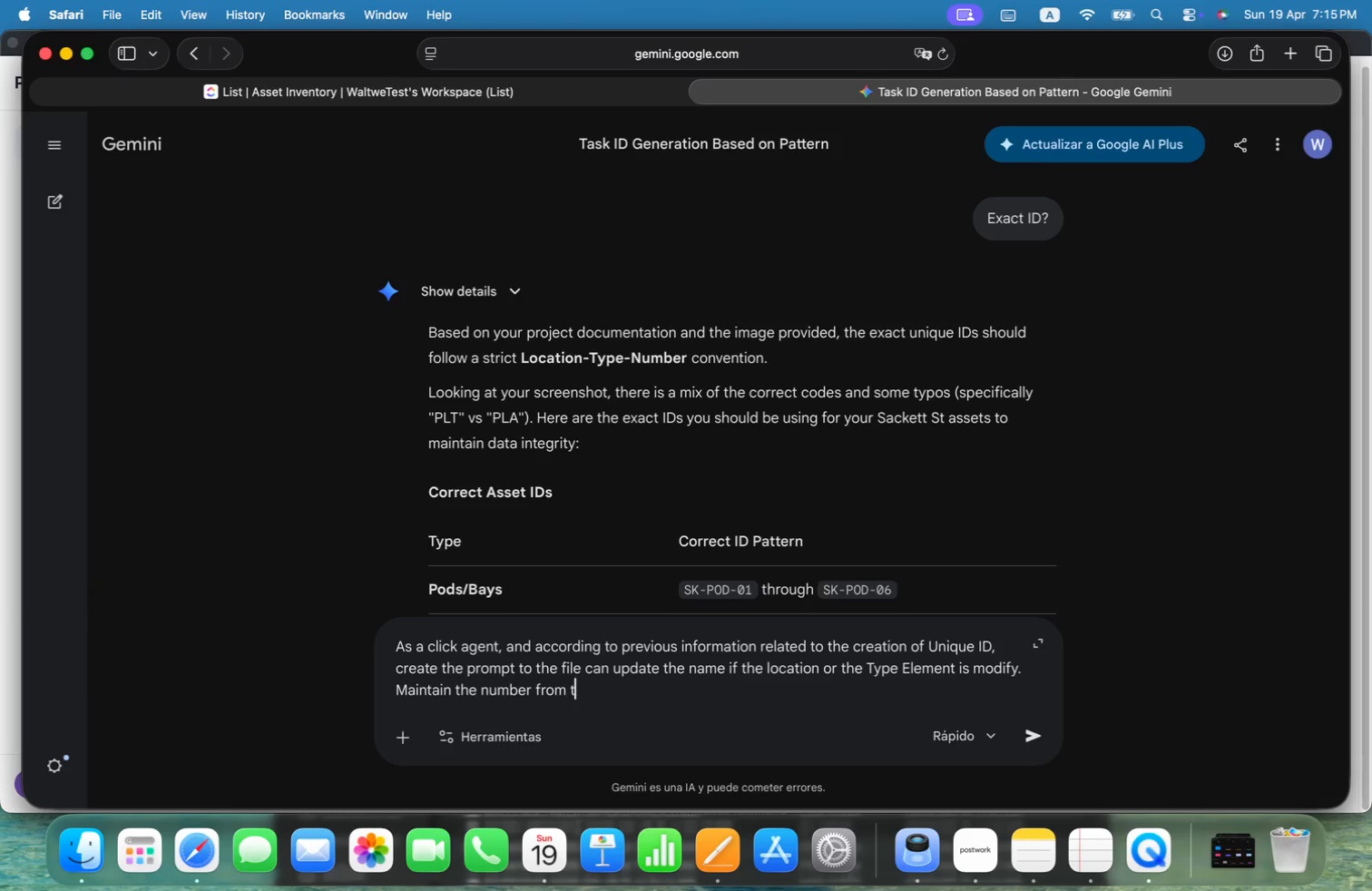 
key(Alt+E)
 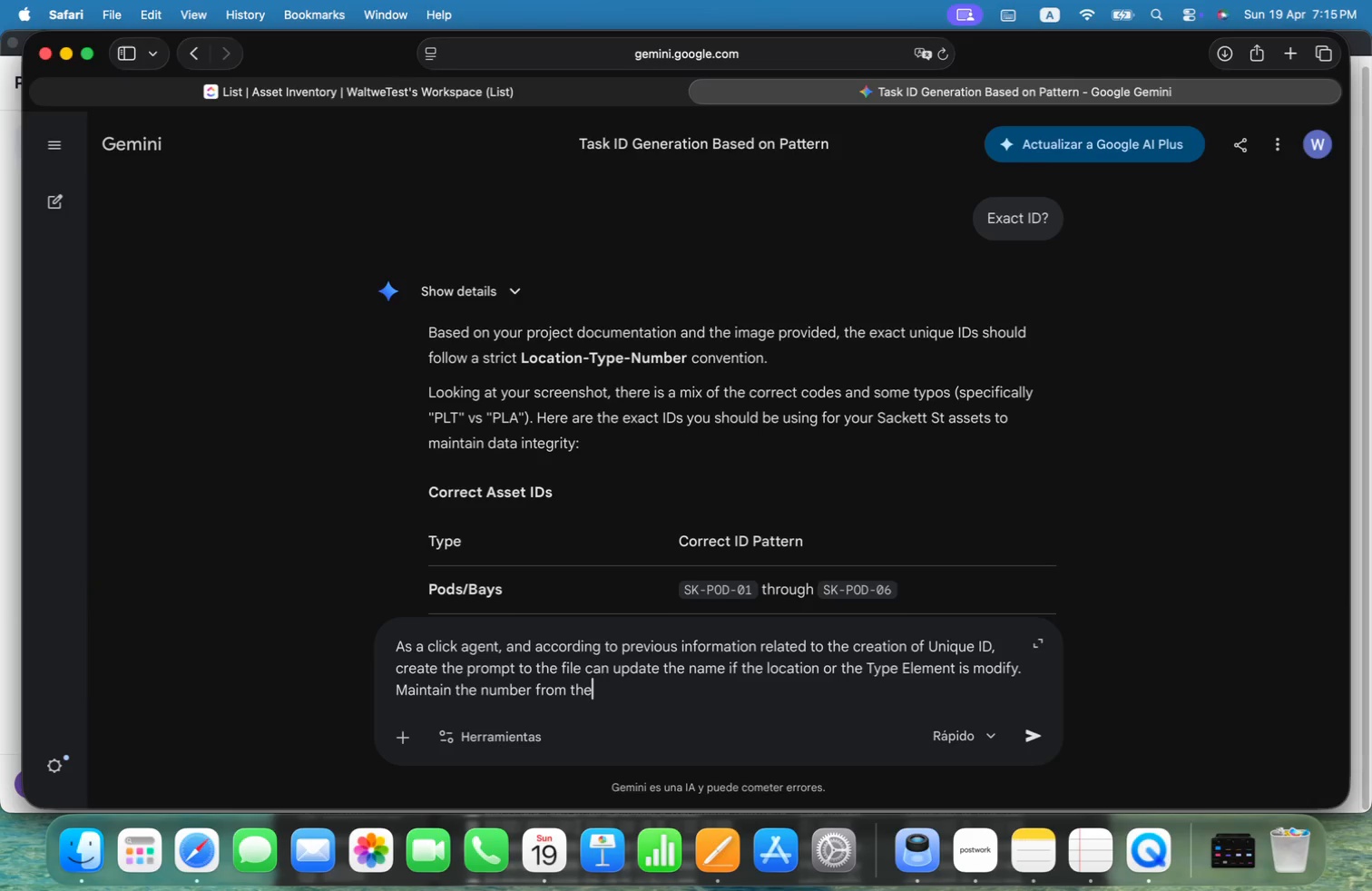 
key(Alt+Space)
 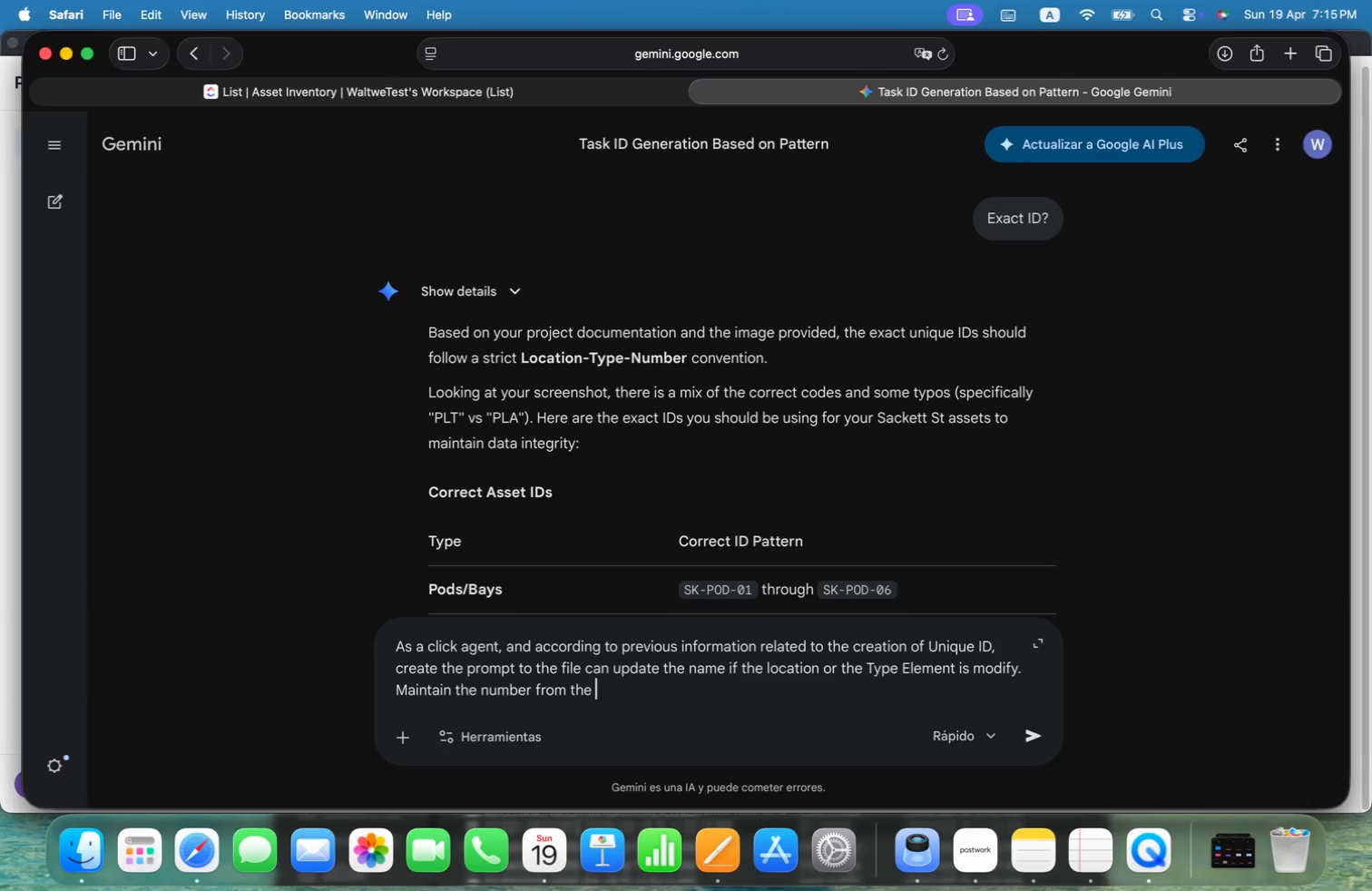 
key(Alt+C)
 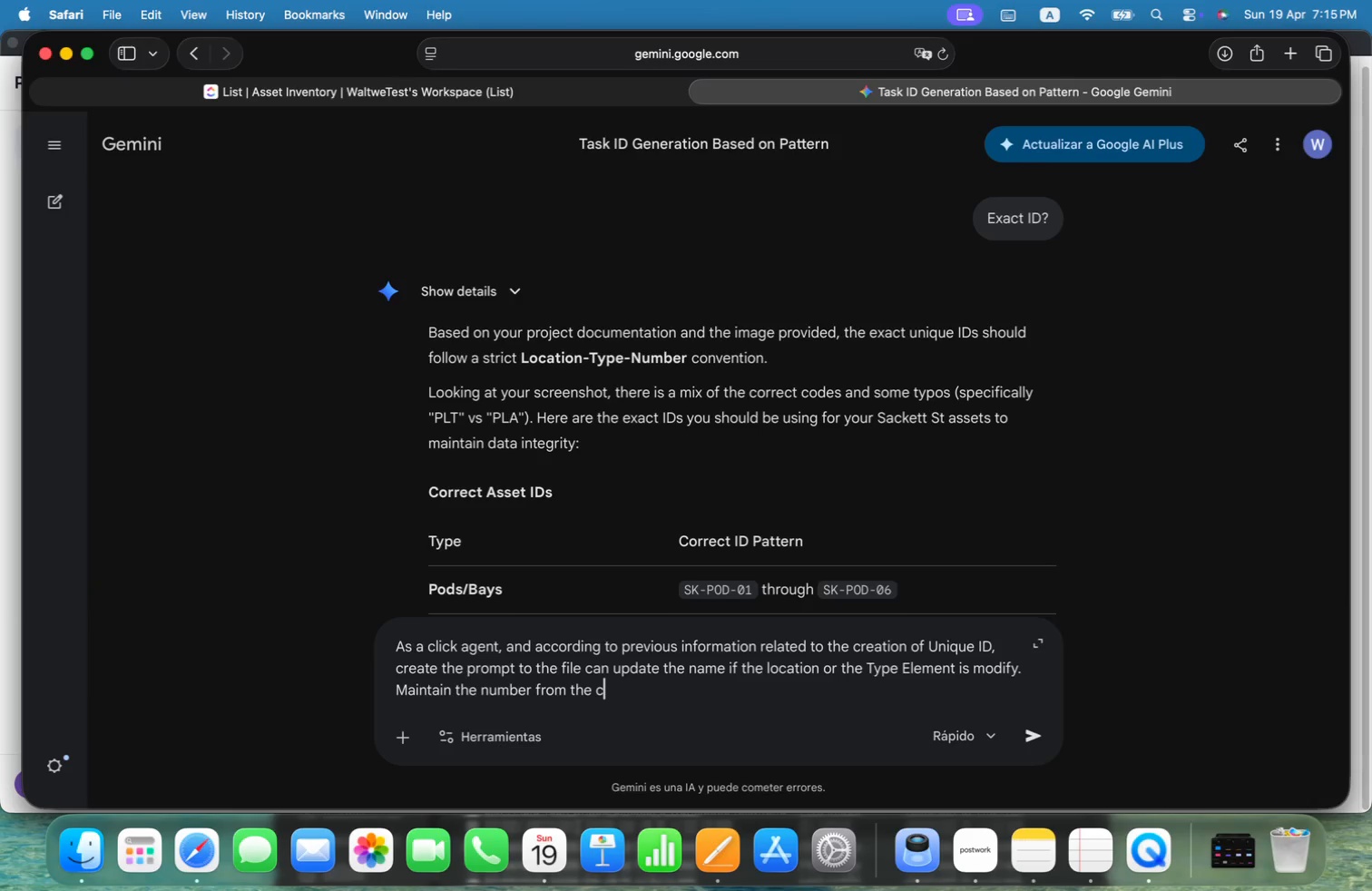 
key(Alt+U)
 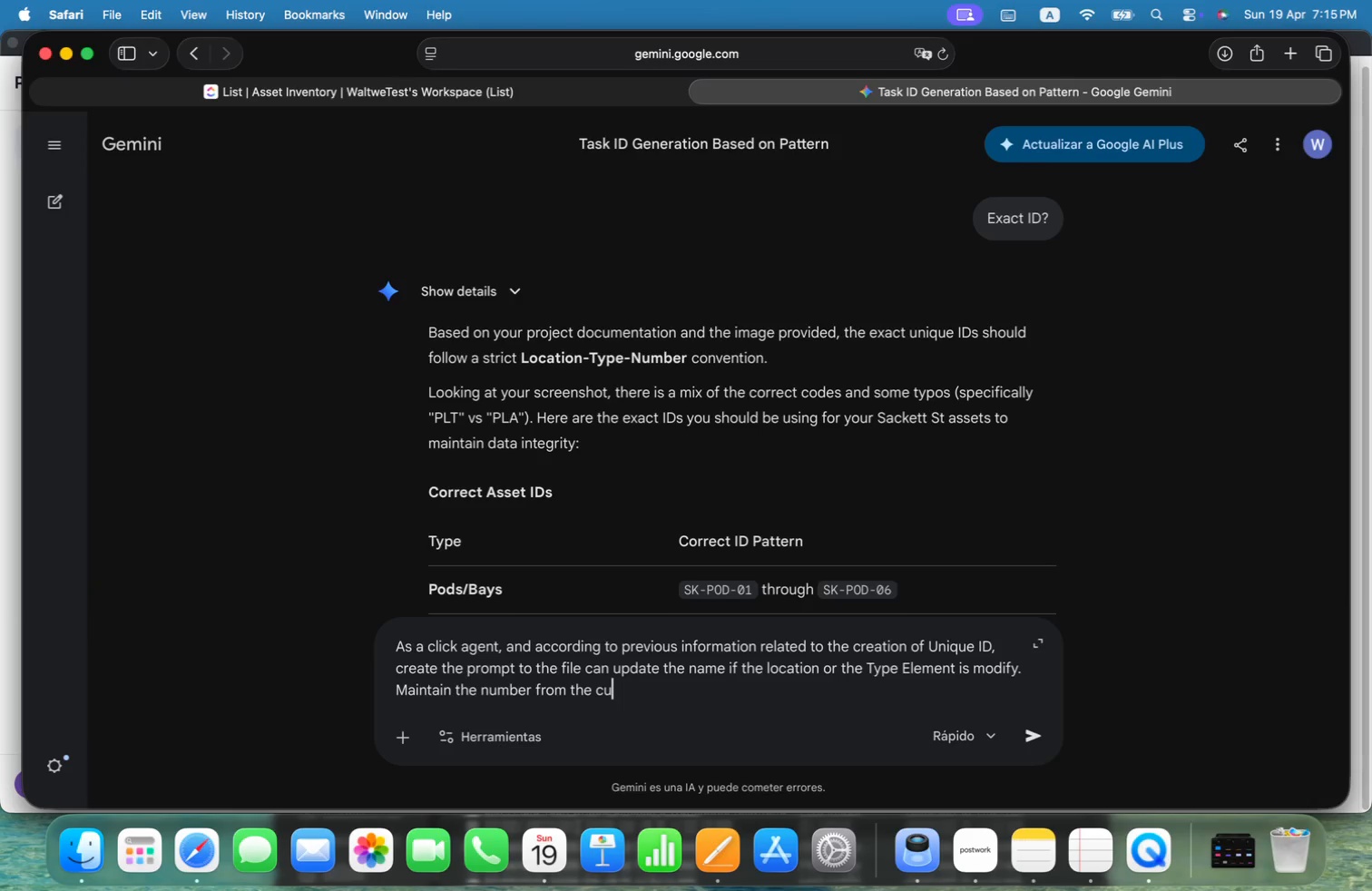 
key(Alt+R)
 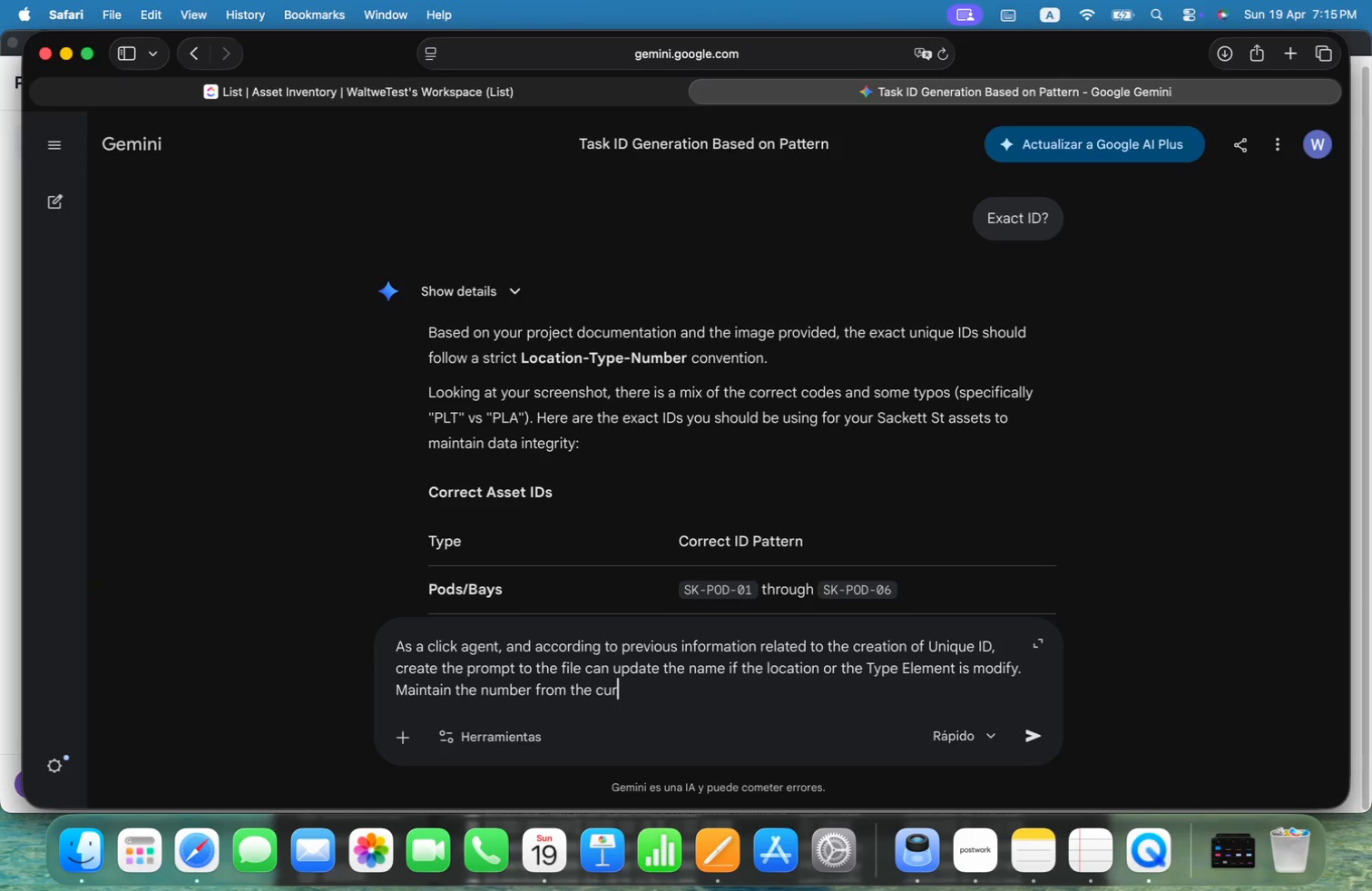 
key(Alt+R)
 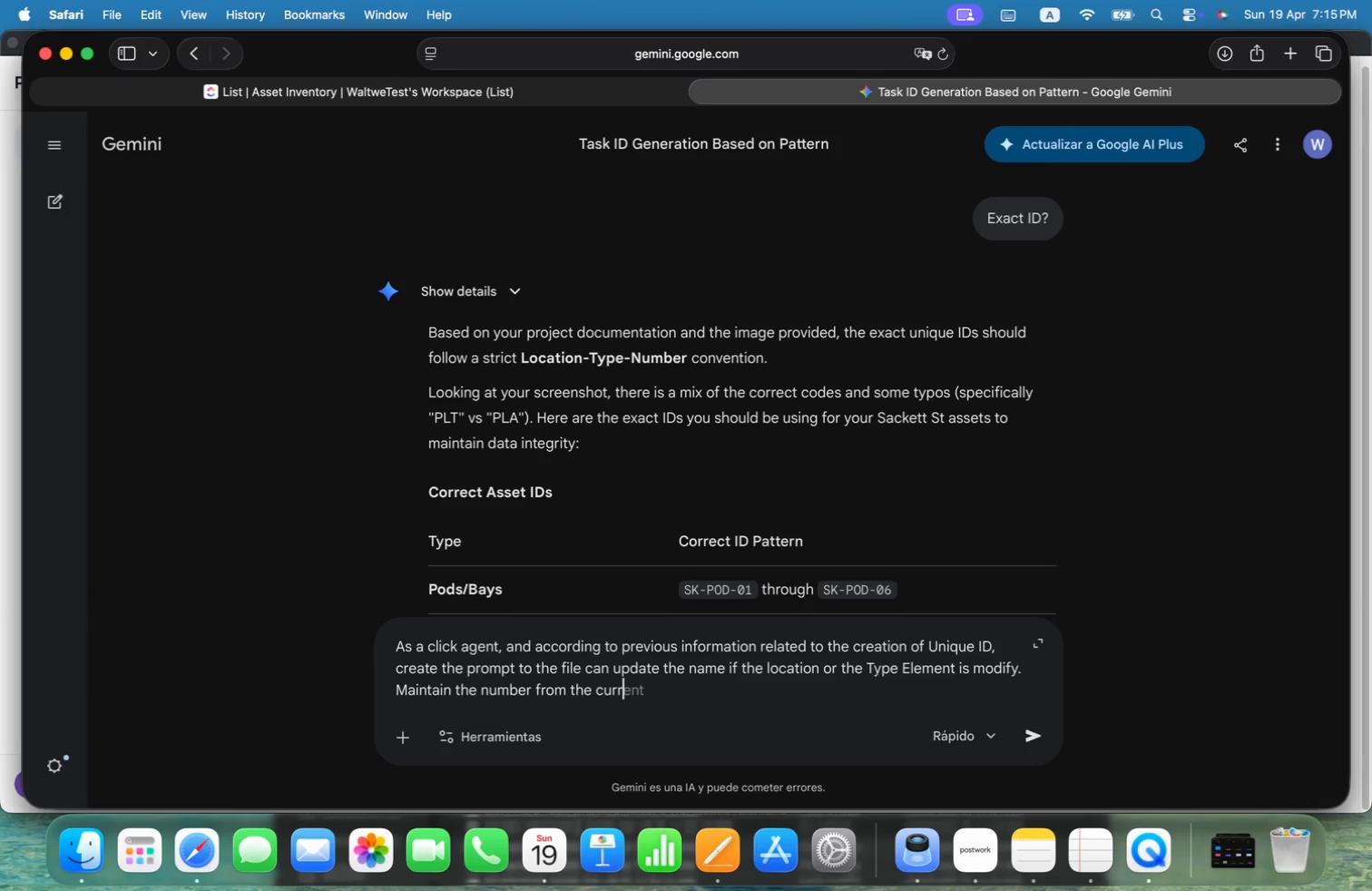 
key(Alt+E)
 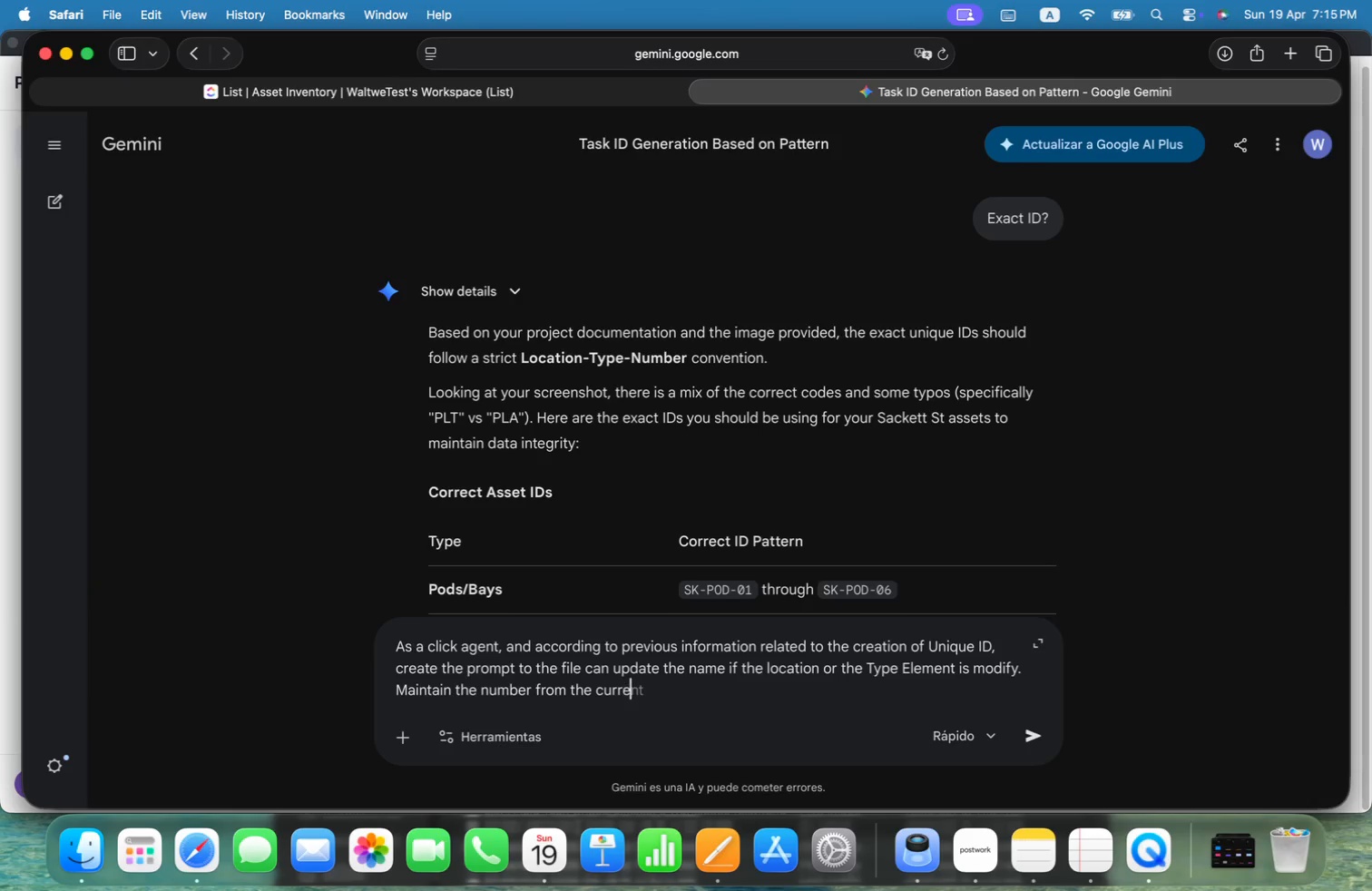 
key(Alt+N)
 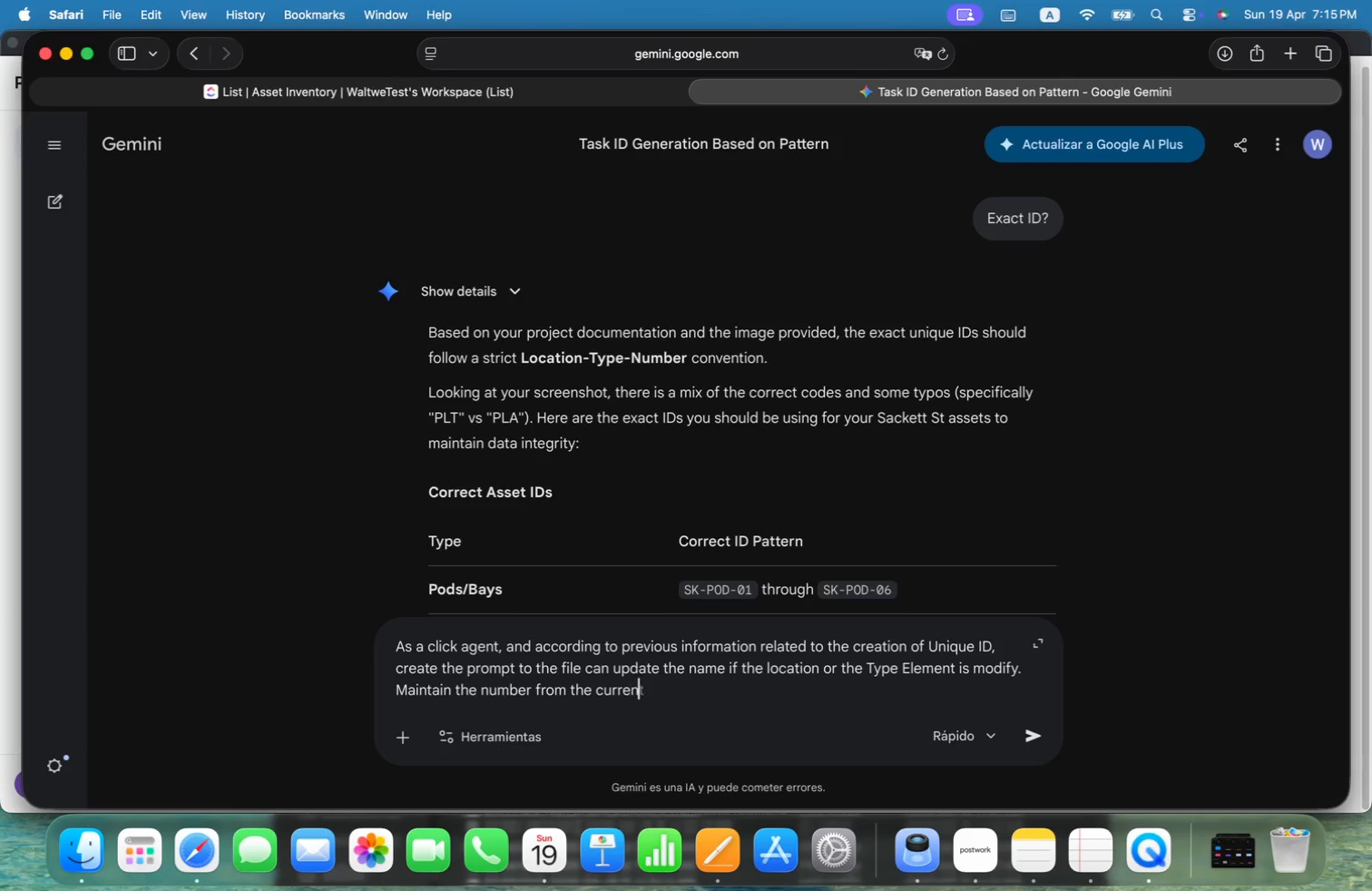 
key(Alt+T)
 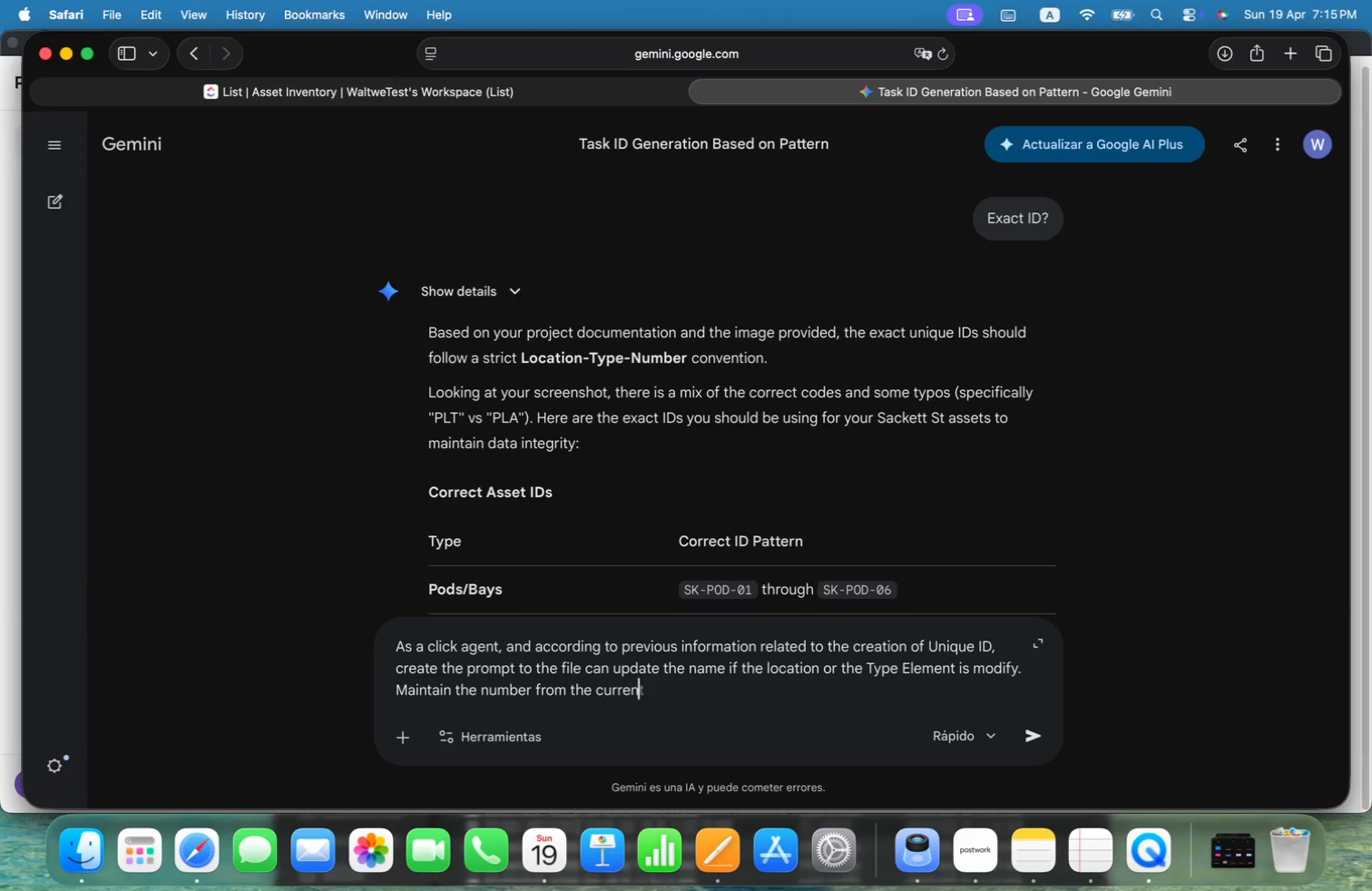 
key(Alt+Space)
 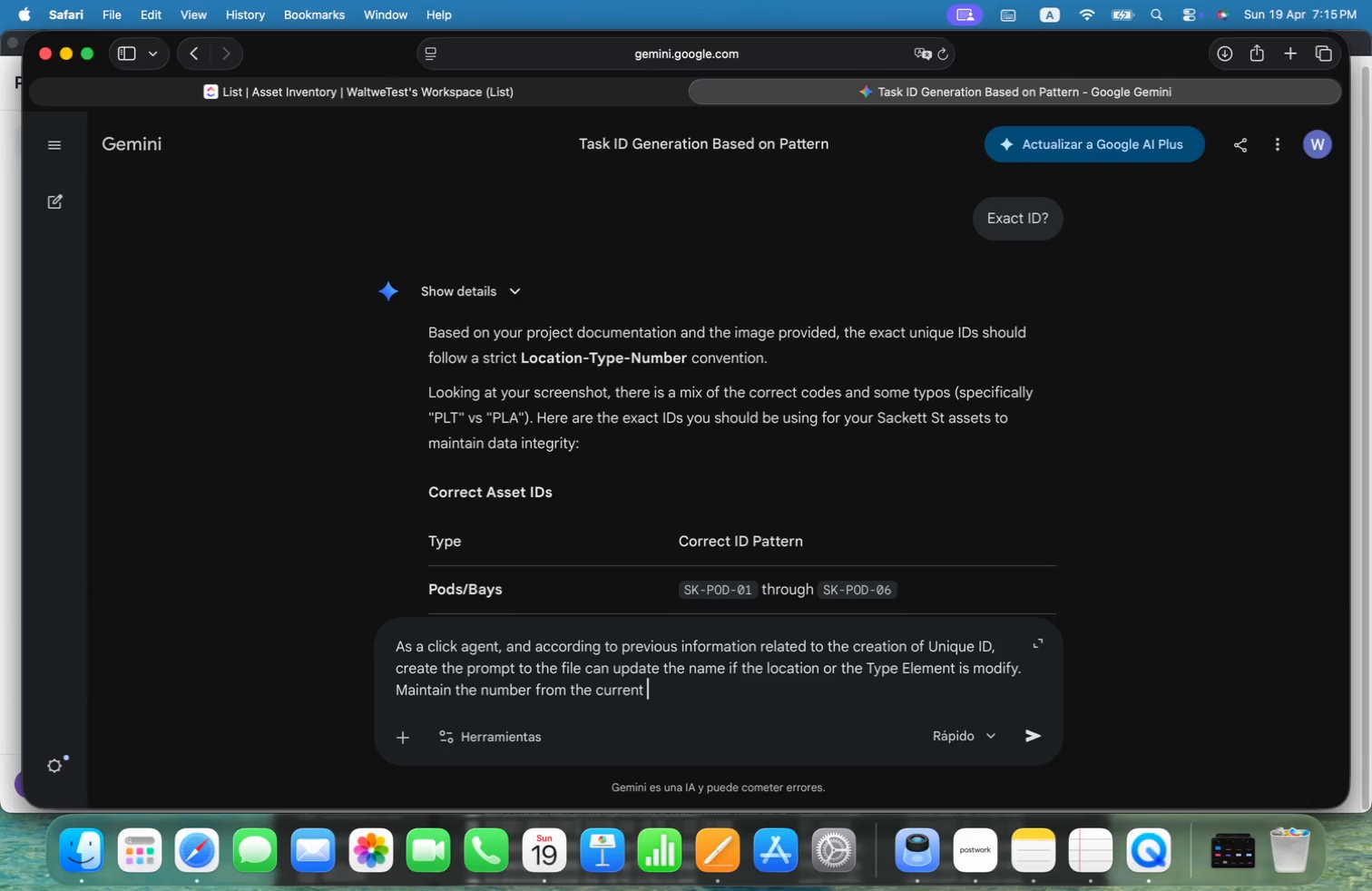 
key(Alt+F)
 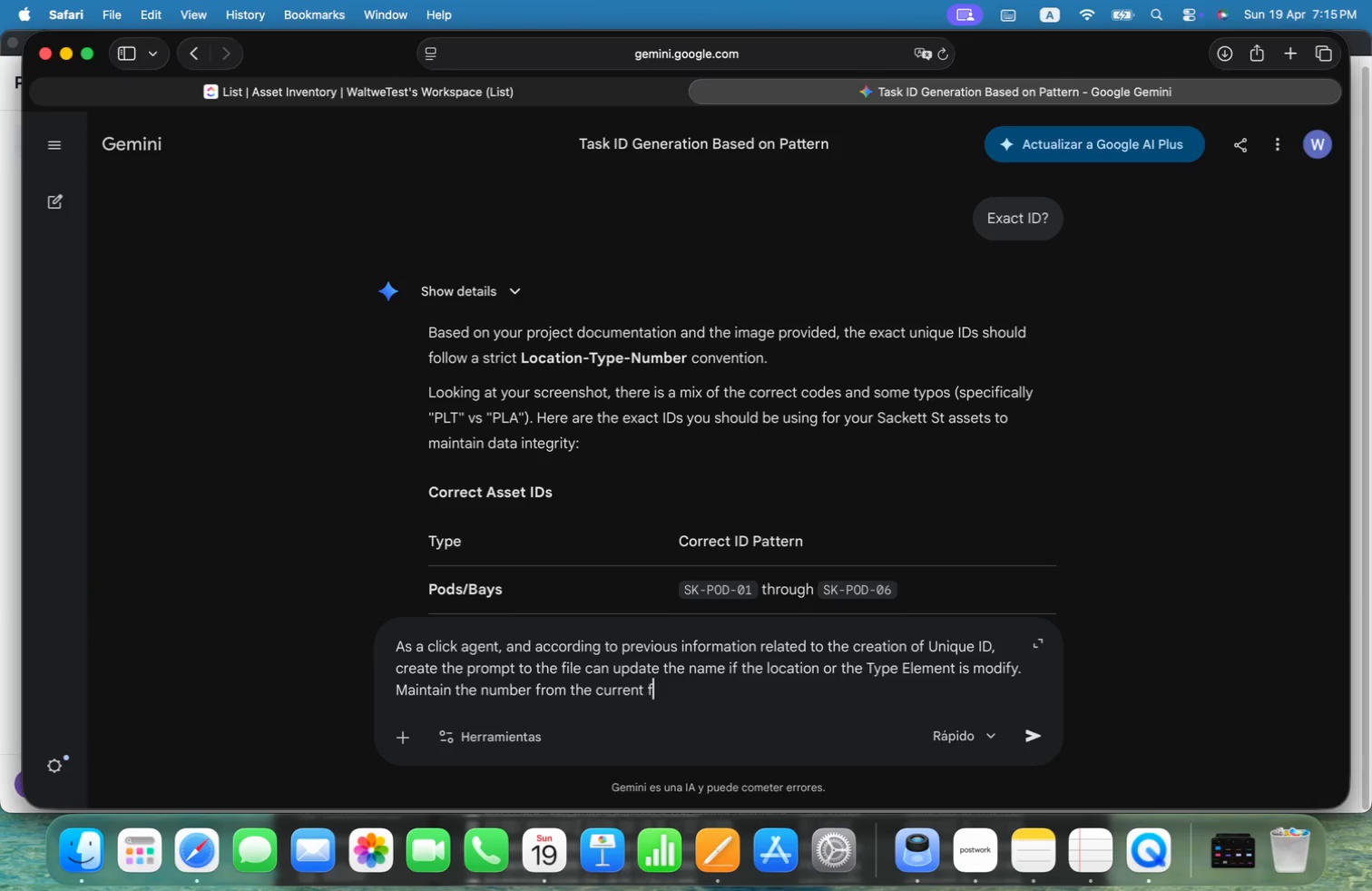 
key(Alt+I)
 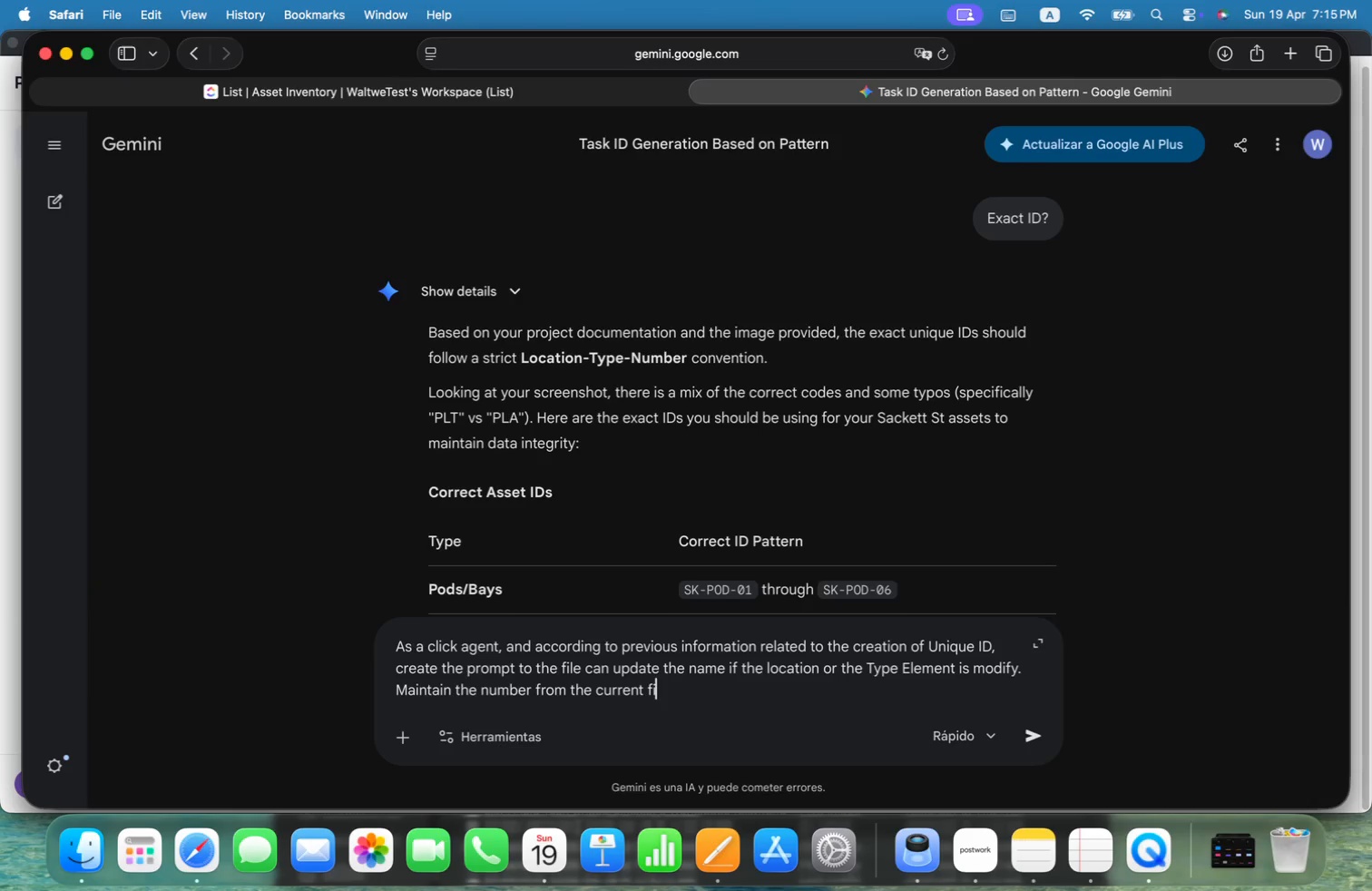 
key(Alt+E)
 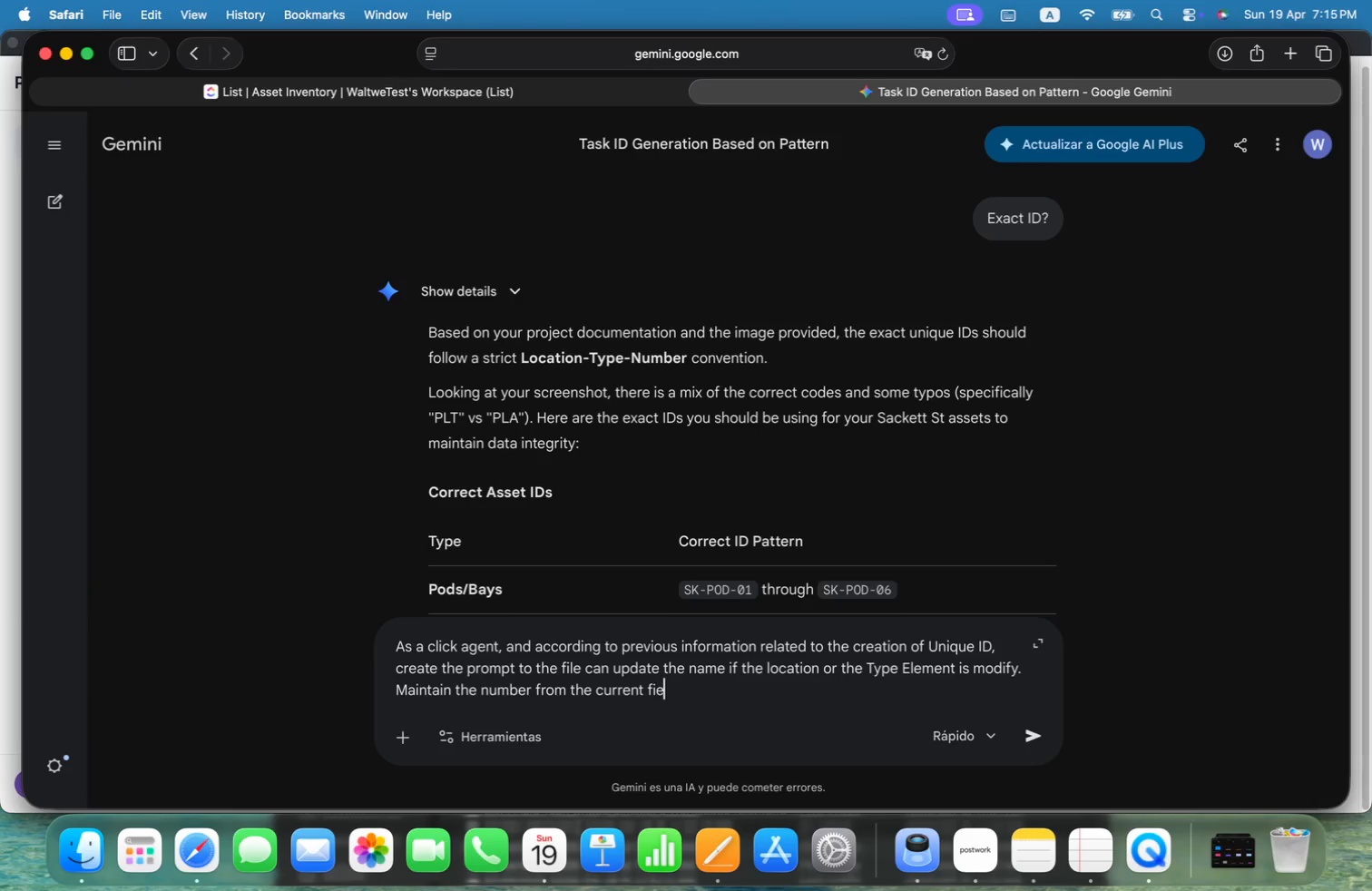 
key(Alt+L)
 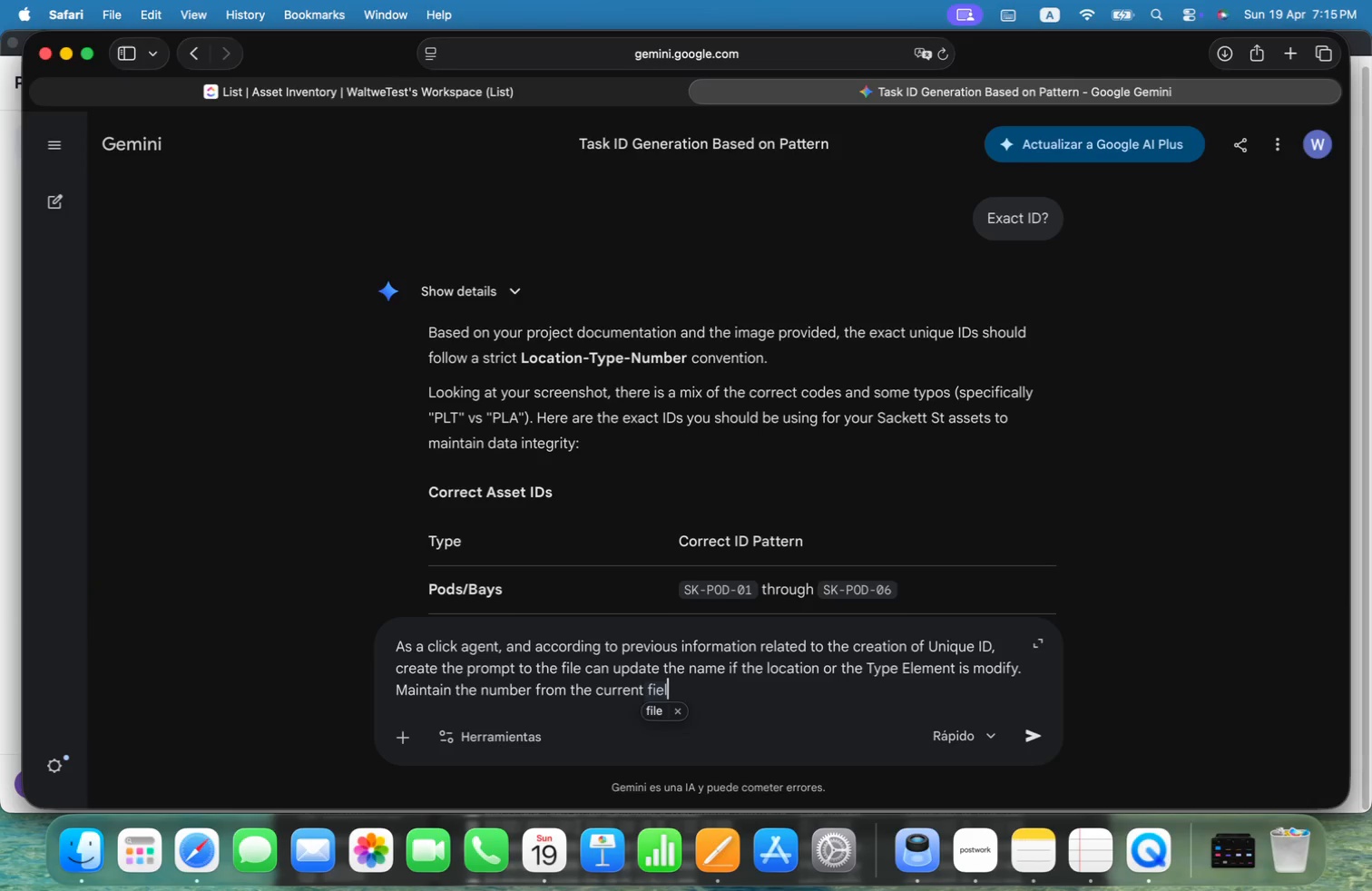 
key(Alt+D)
 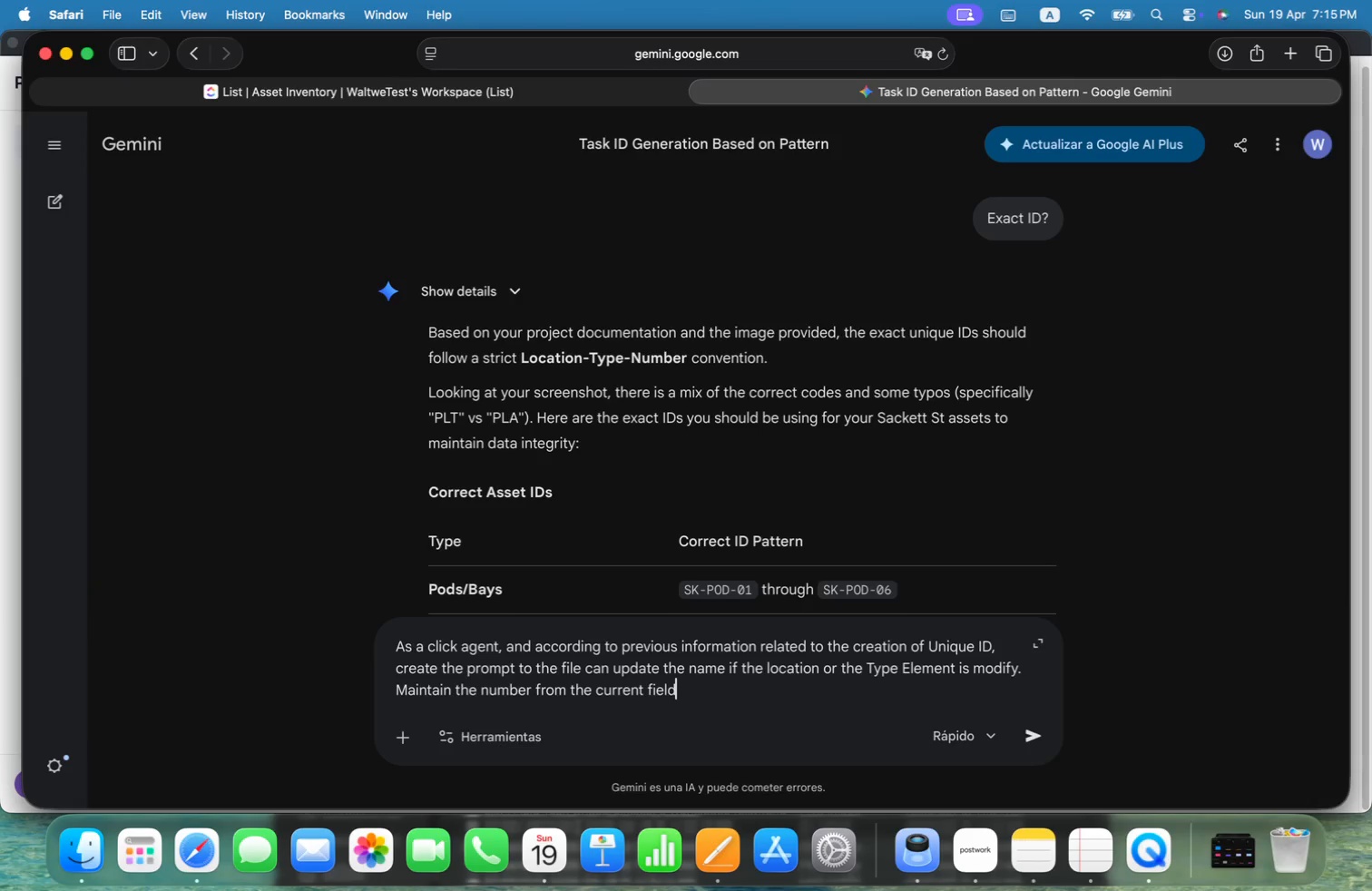 
key(Alt+Period)
 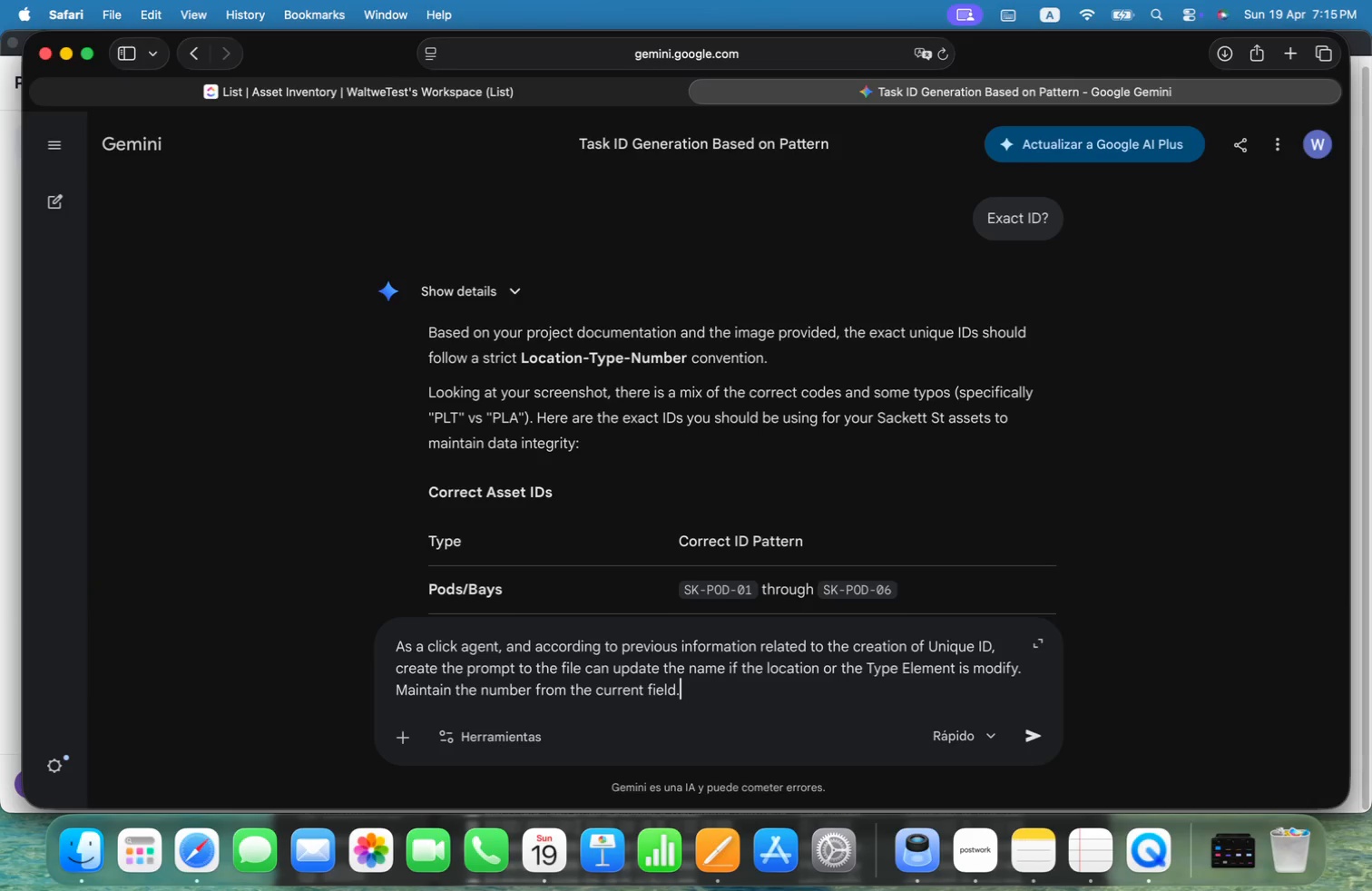 
key(Alt+ArrowLeft)
 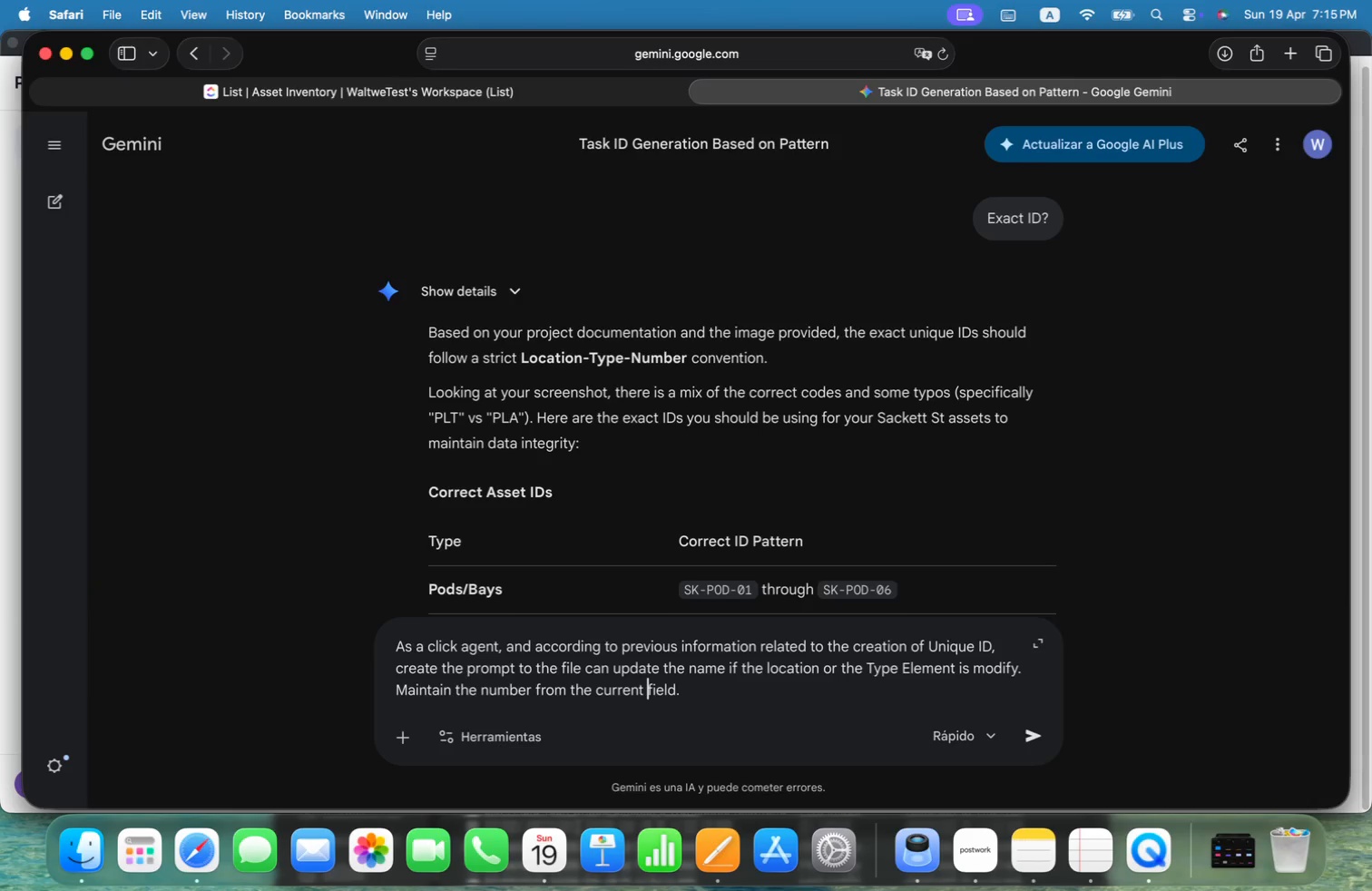 
key(Alt+ArrowLeft)
 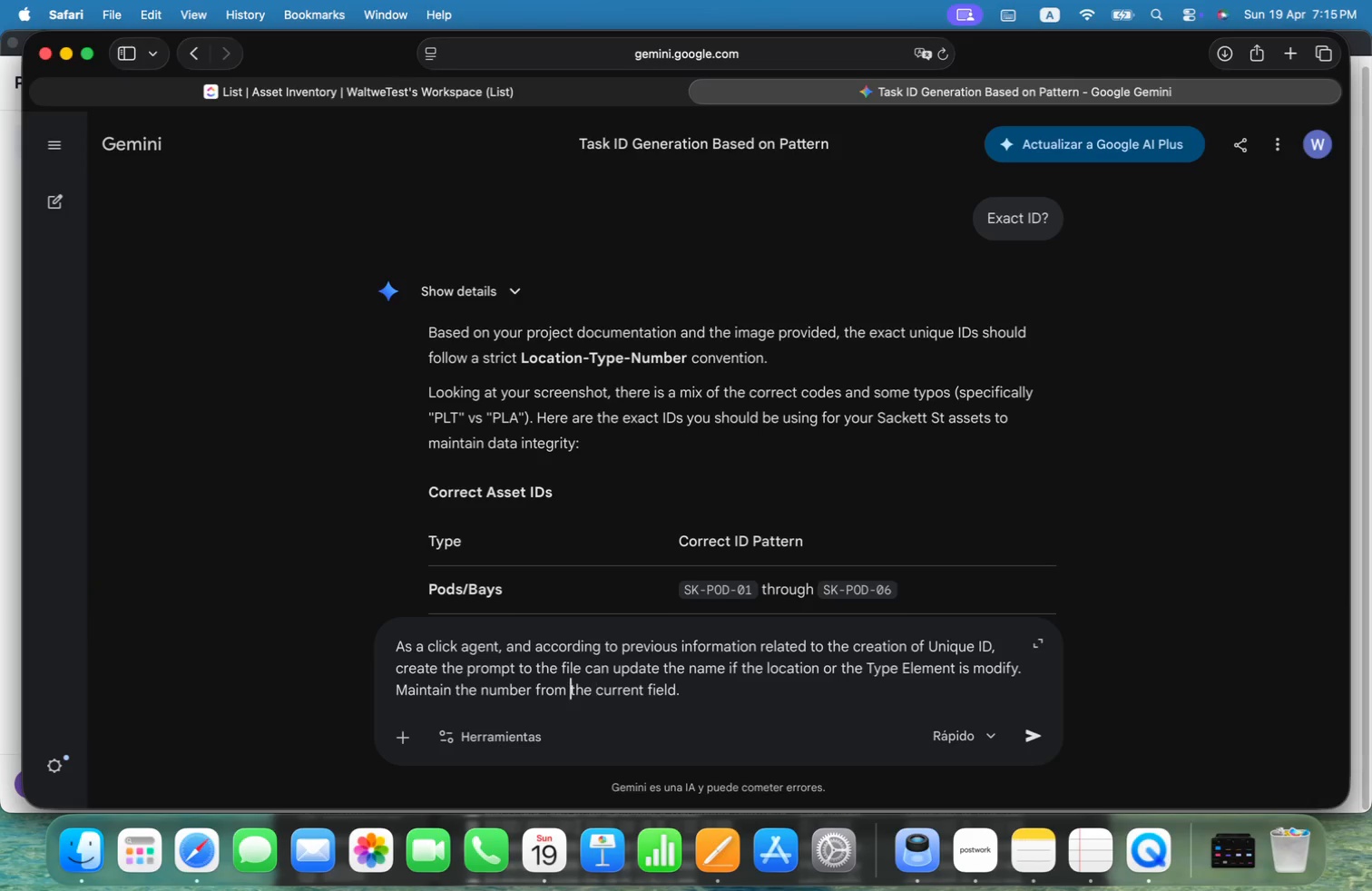 
key(Alt+ArrowLeft)
 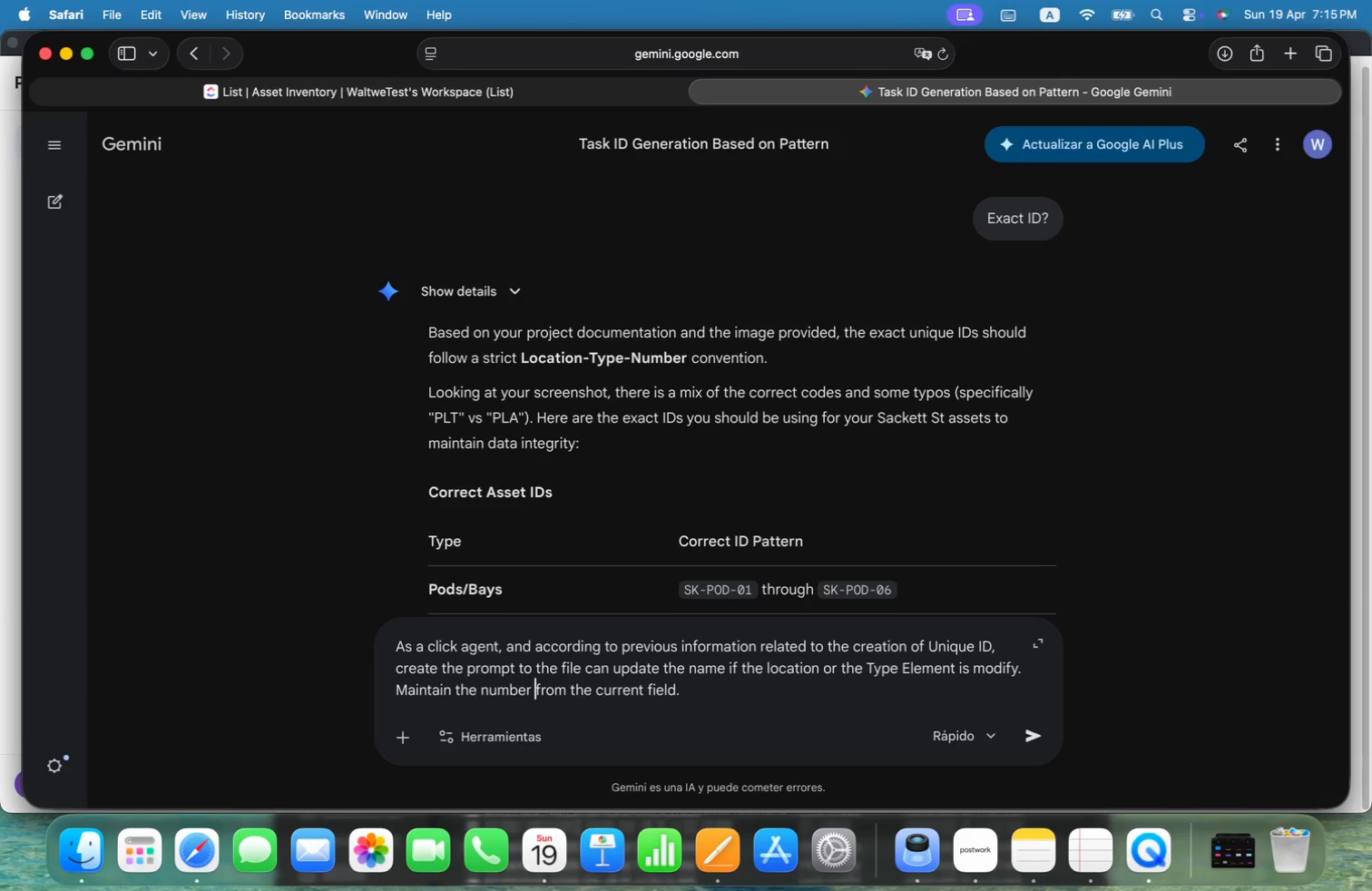 
key(Alt+ArrowLeft)
 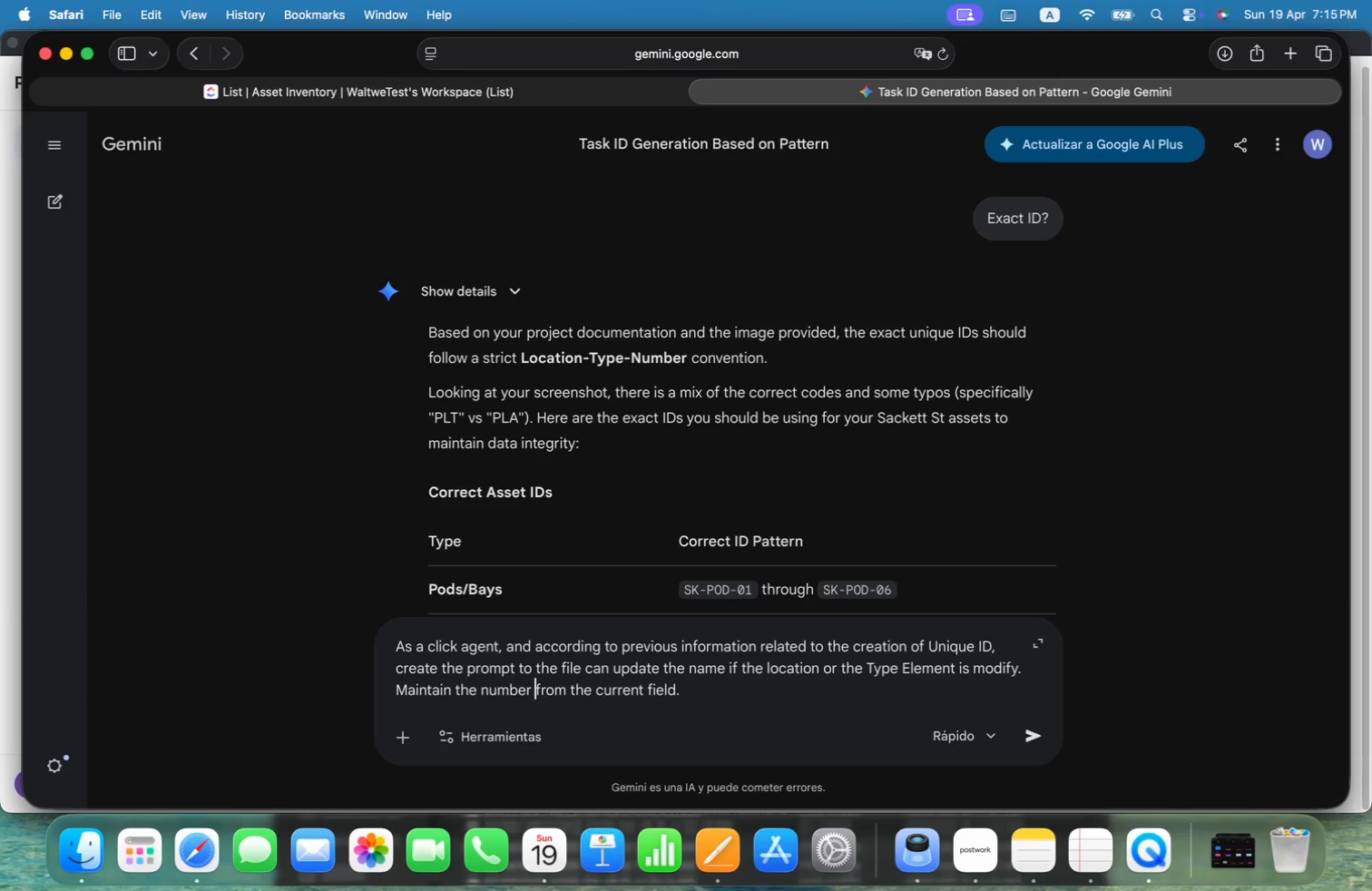 
key(Alt+ArrowLeft)
 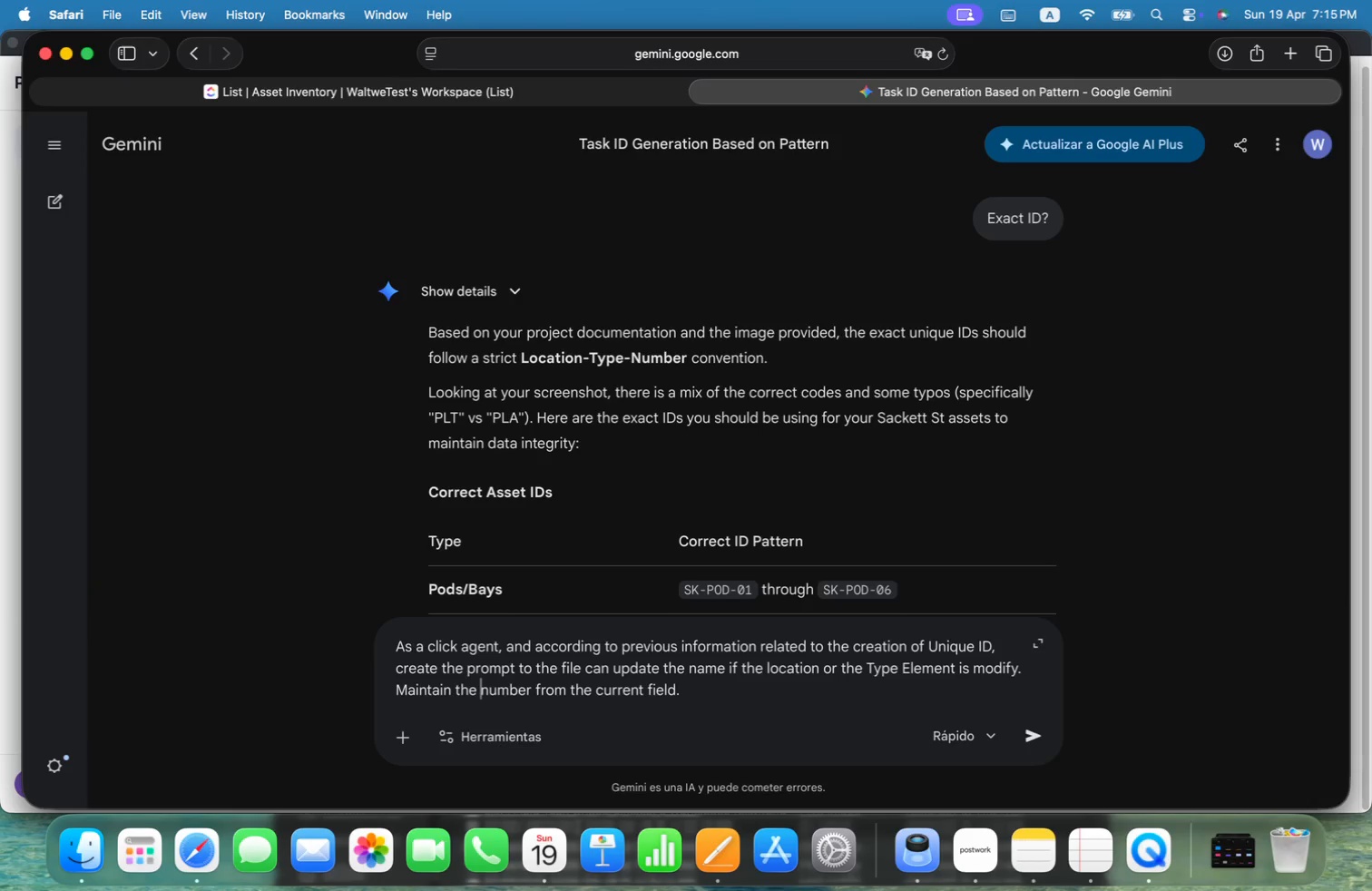 
key(Alt+2)
 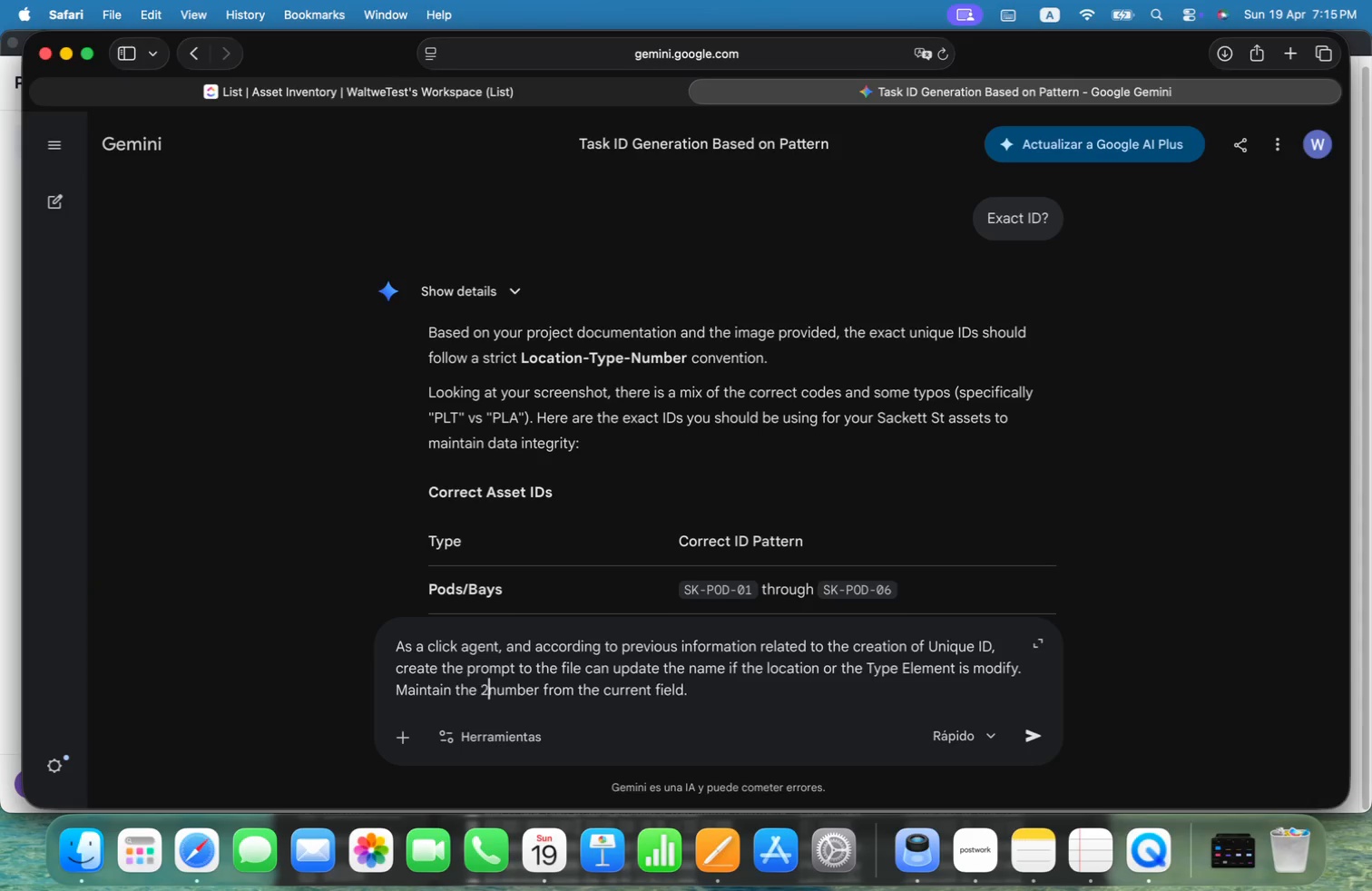 
key(Alt+Space)
 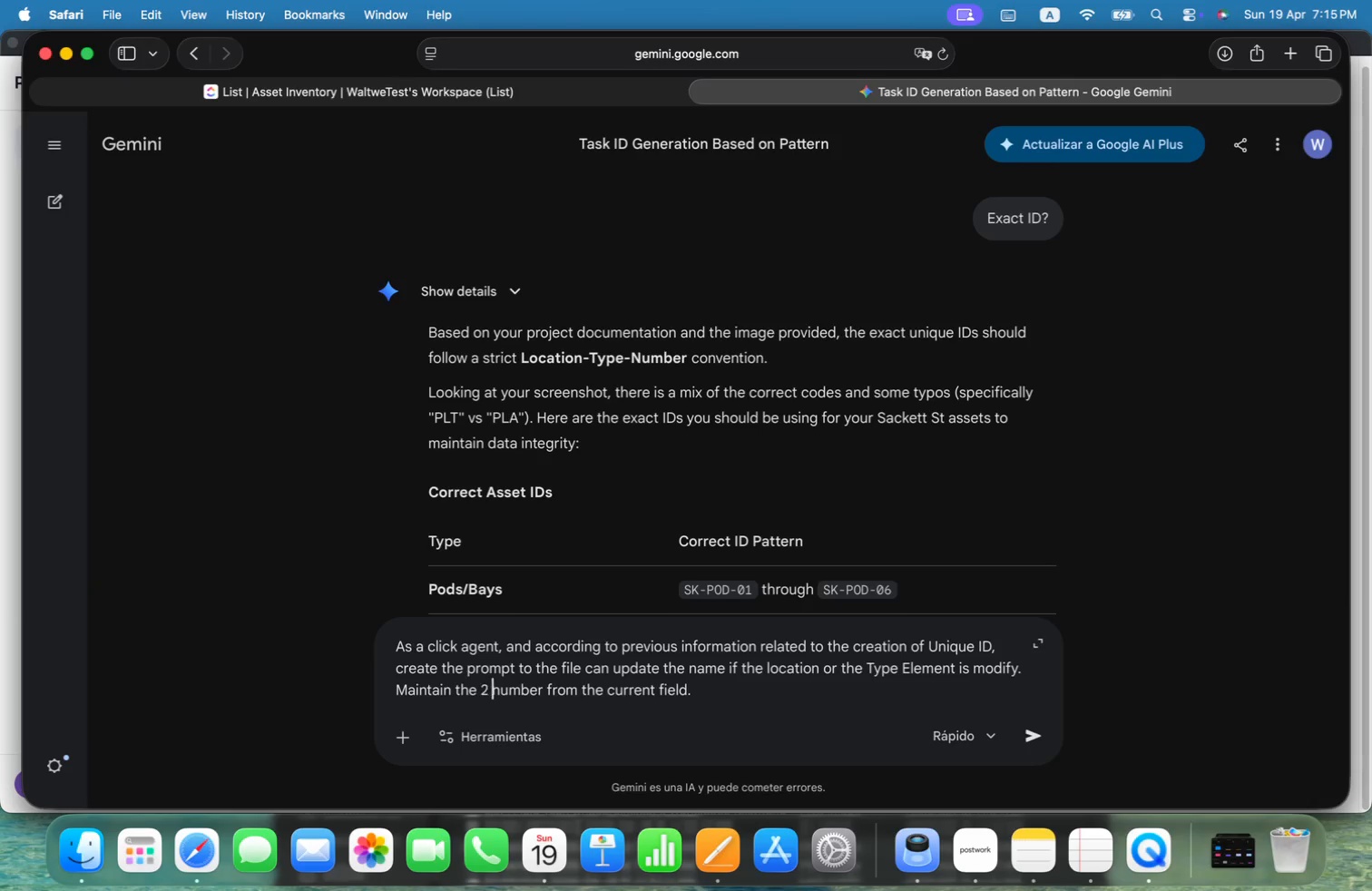 
key(Alt+L)
 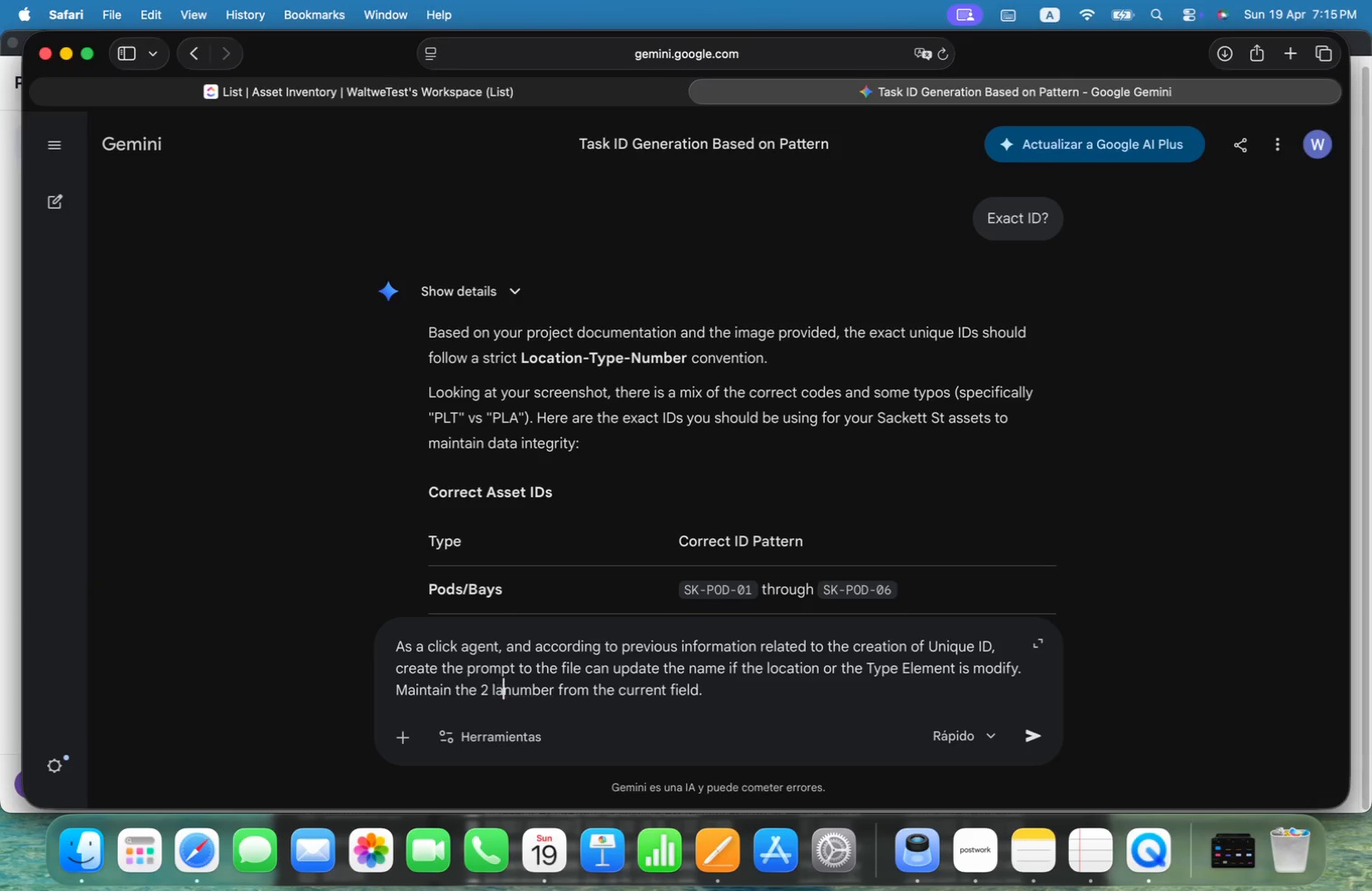 
key(Alt+A)
 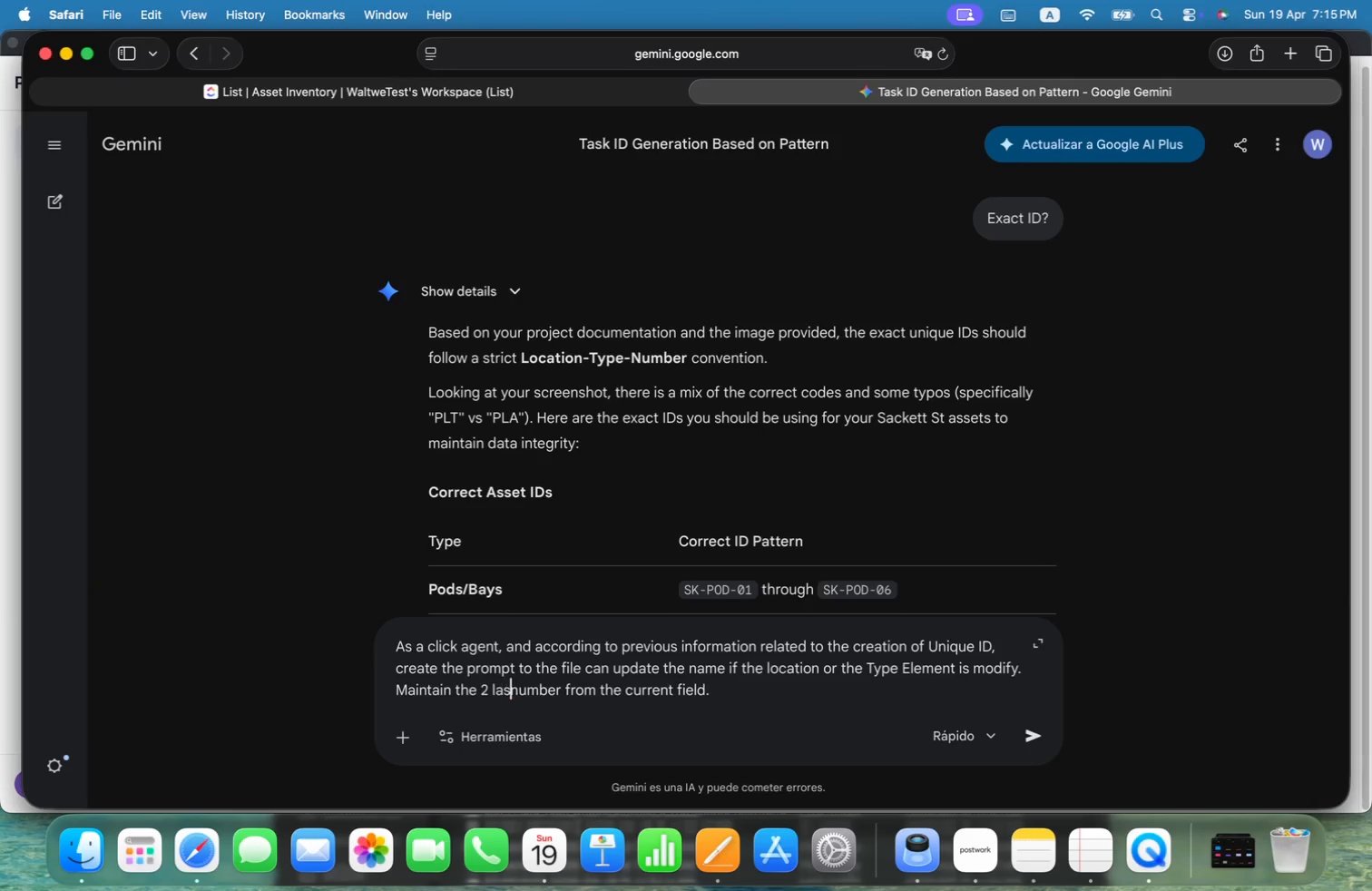 
key(Alt+S)
 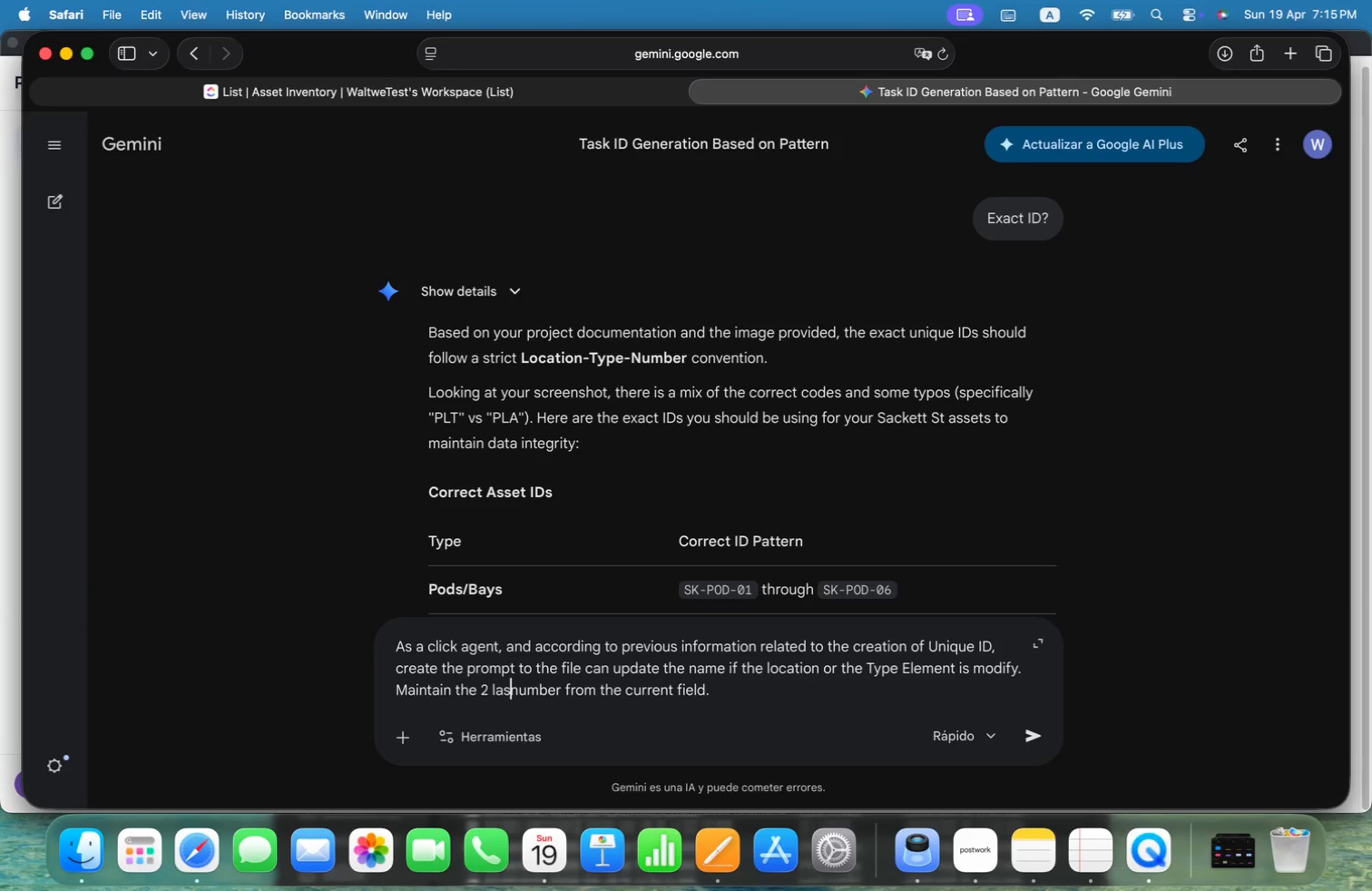 
key(Alt+Space)
 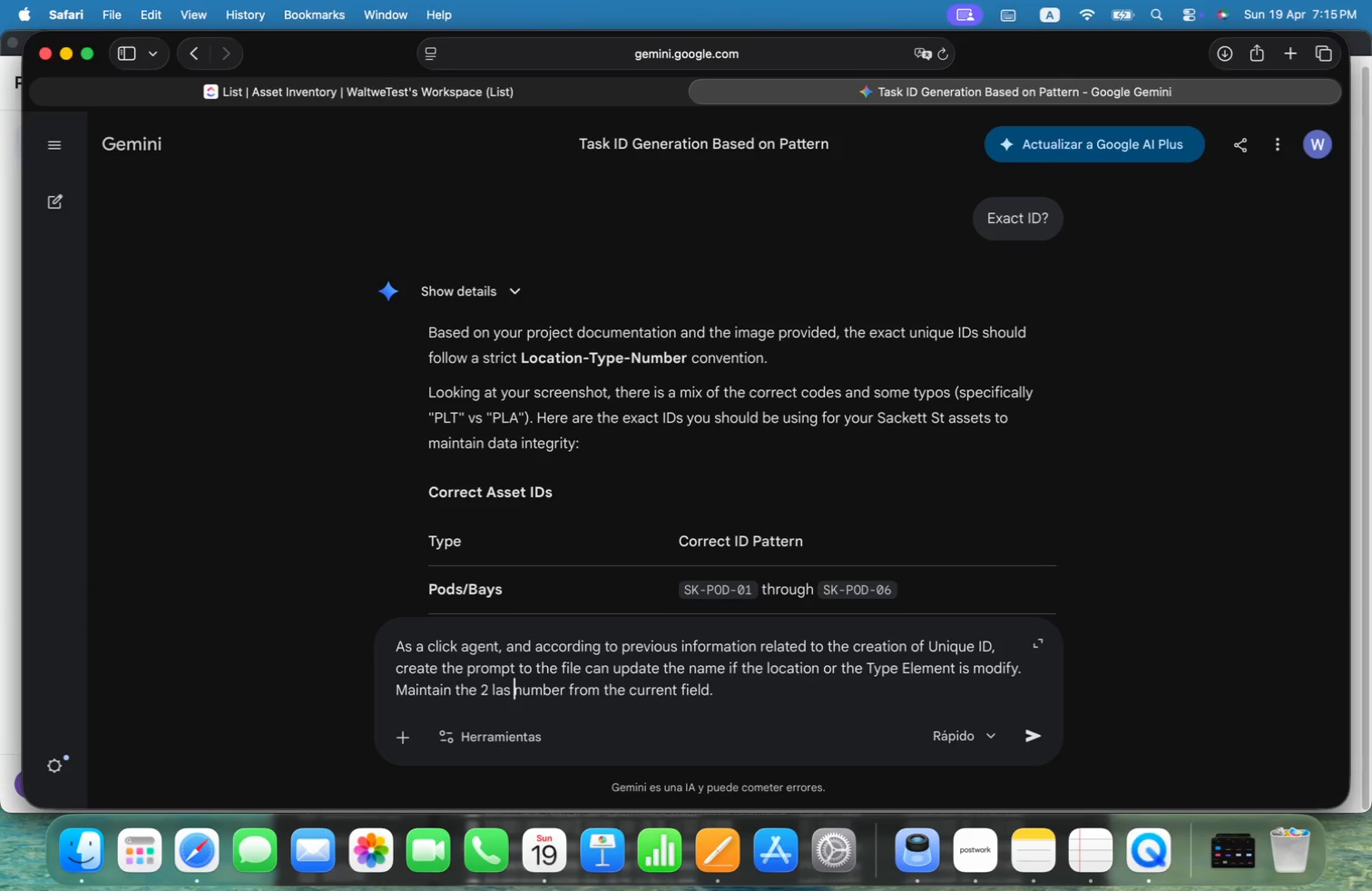 
key(Alt+Backspace)
 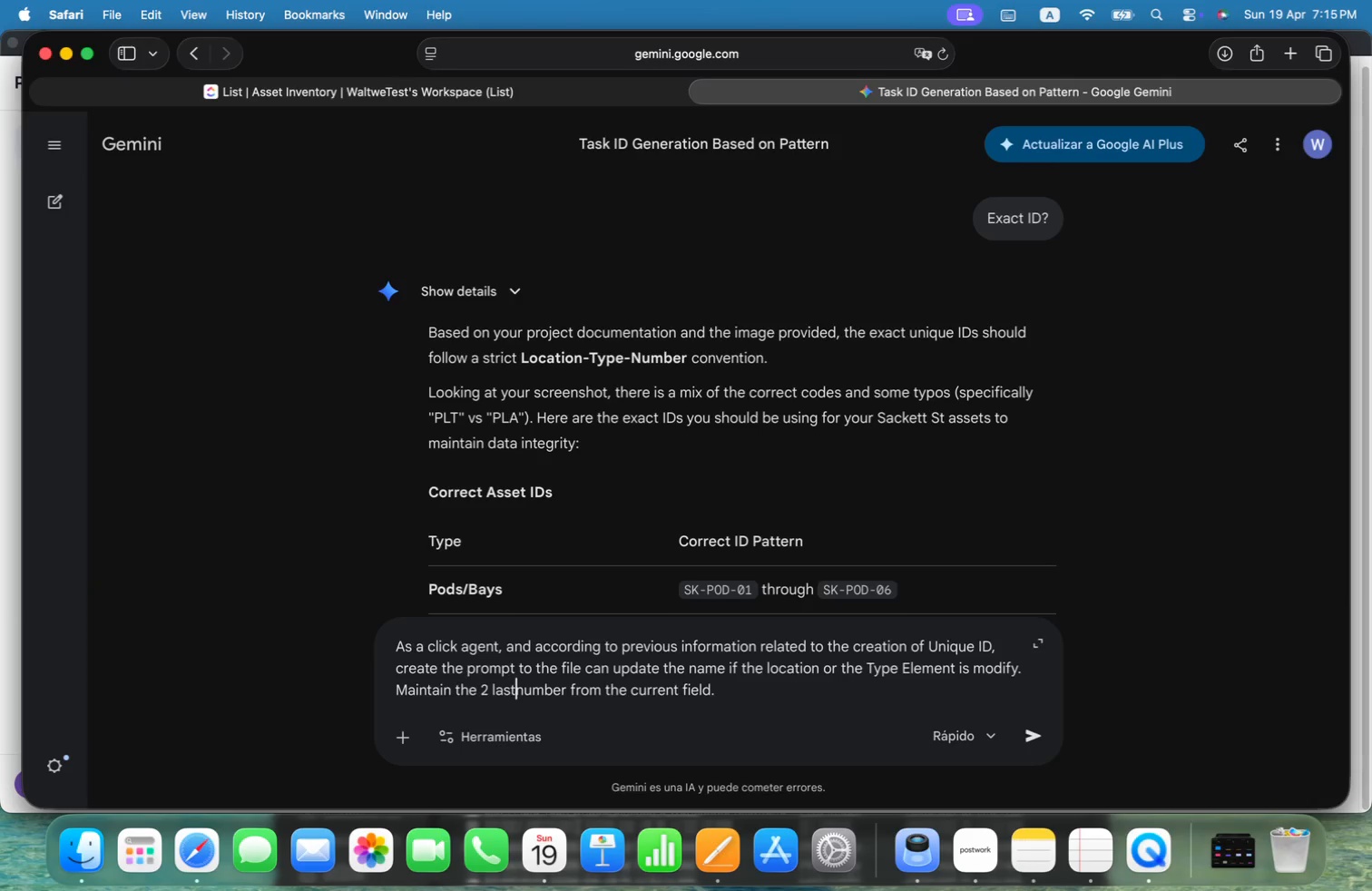 
key(Alt+T)
 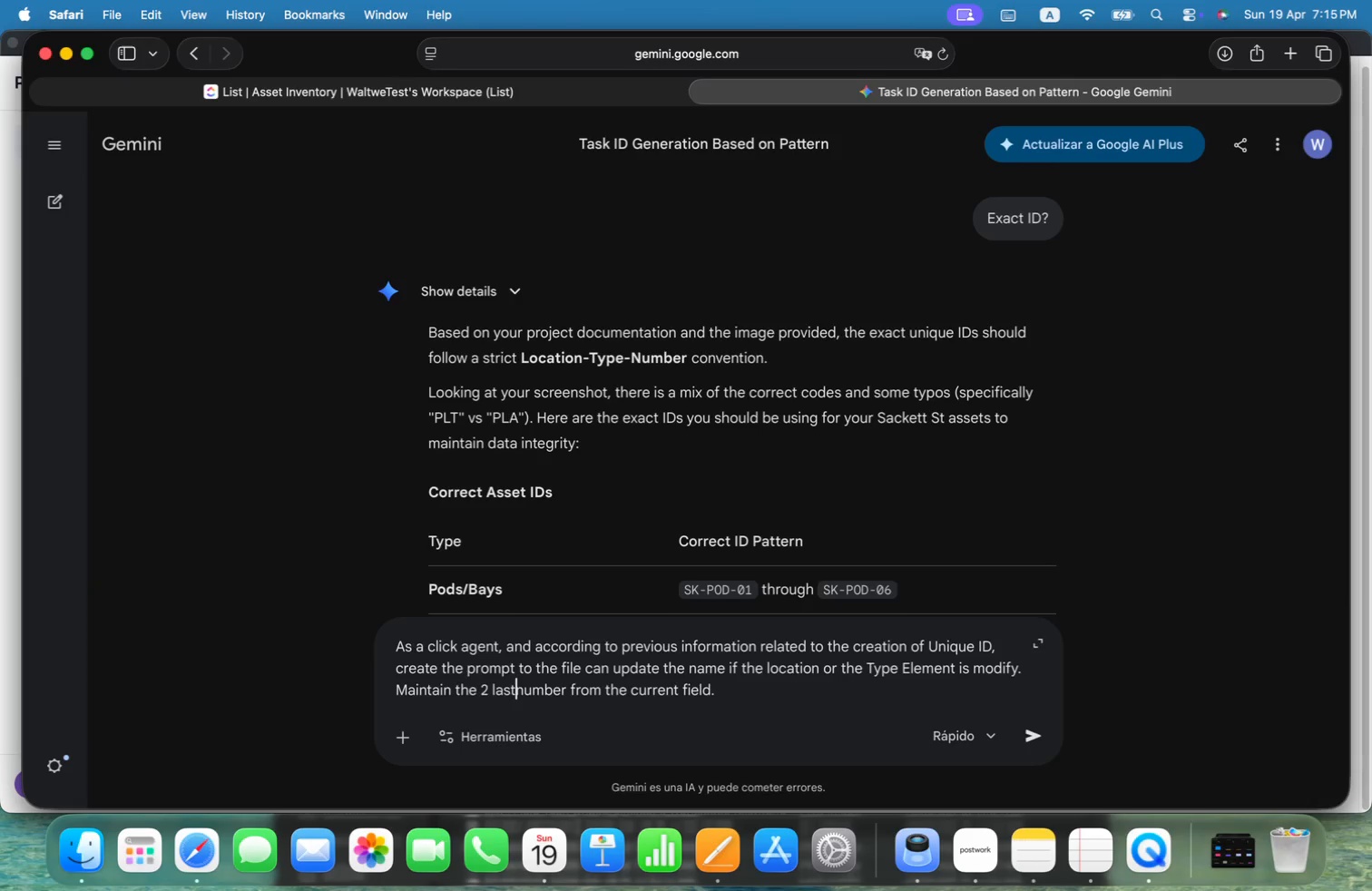 
key(Alt+Space)
 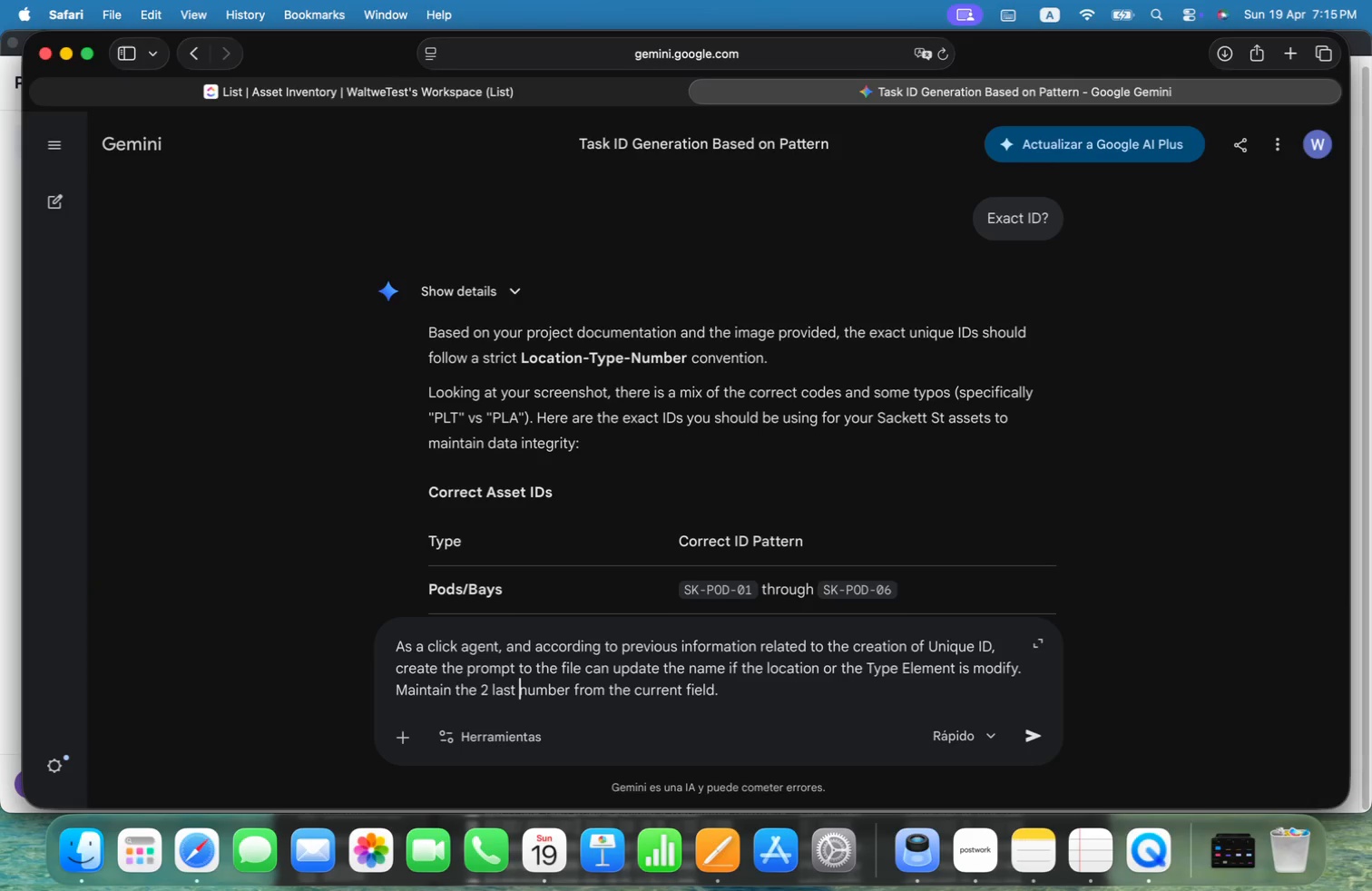 
key(Alt+ArrowRight)
 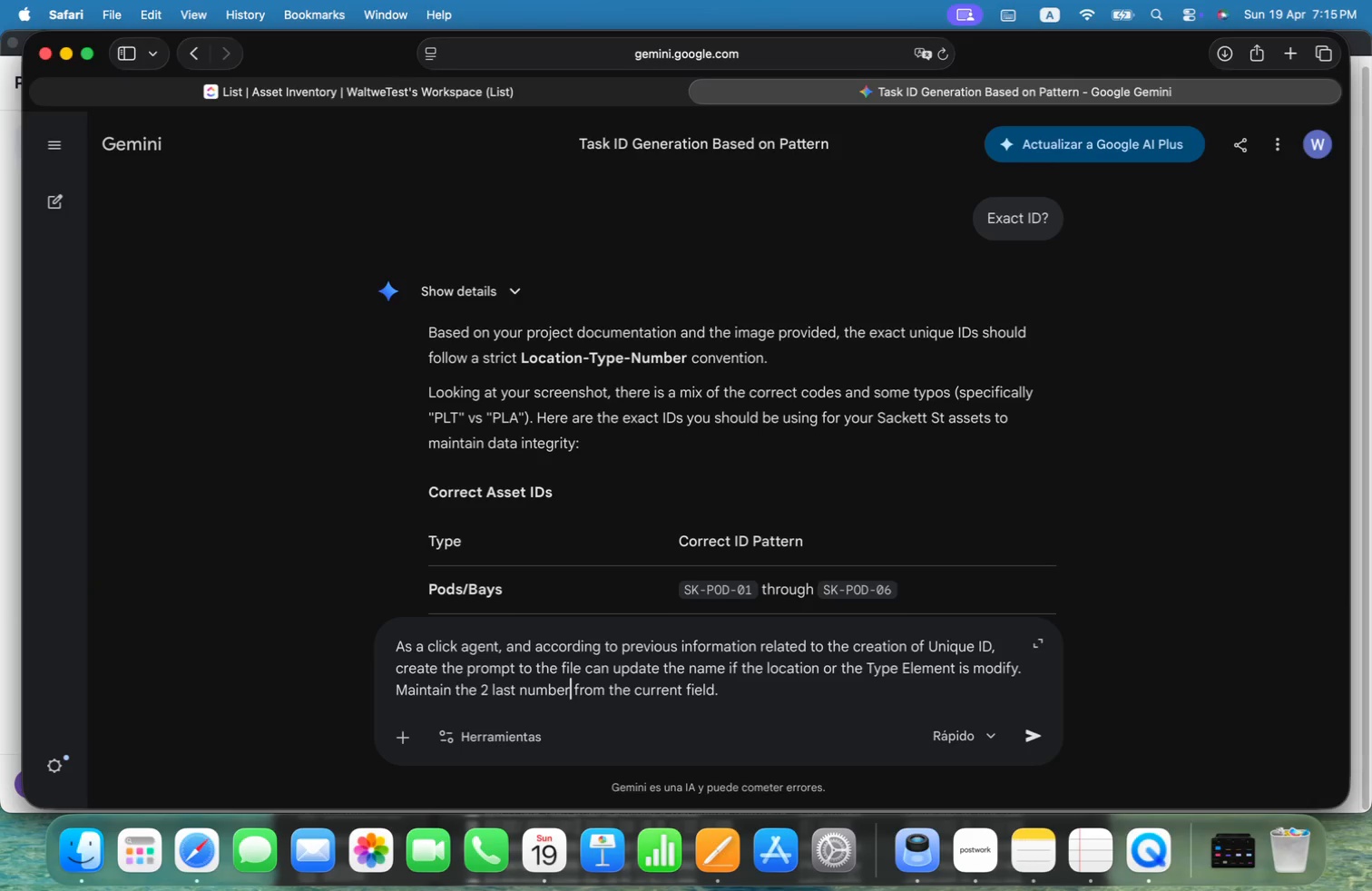 
key(Alt+S)
 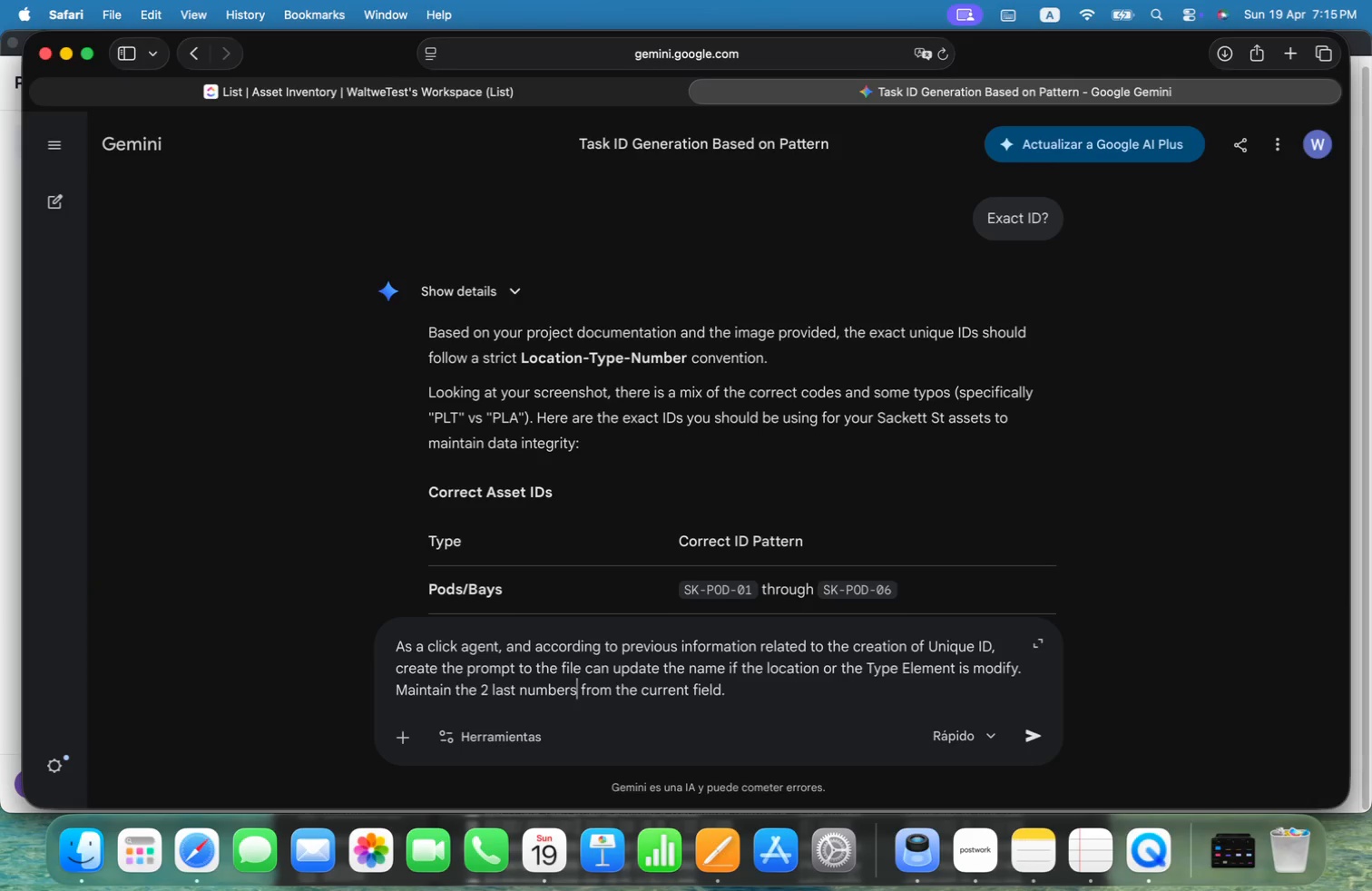 
key(Alt+Meta+CommandLeft)
 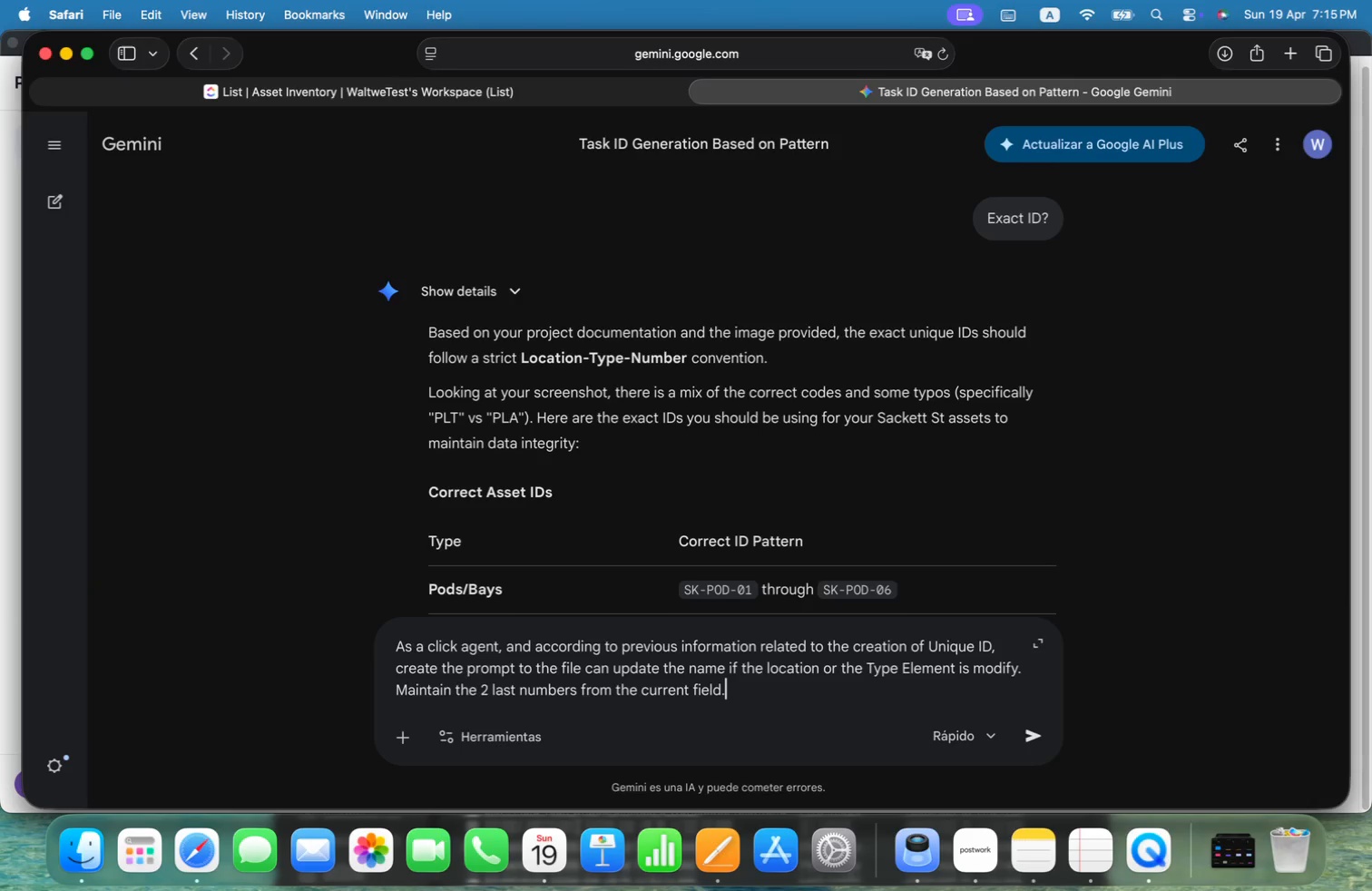 
key(Alt+Meta+ArrowRight)
 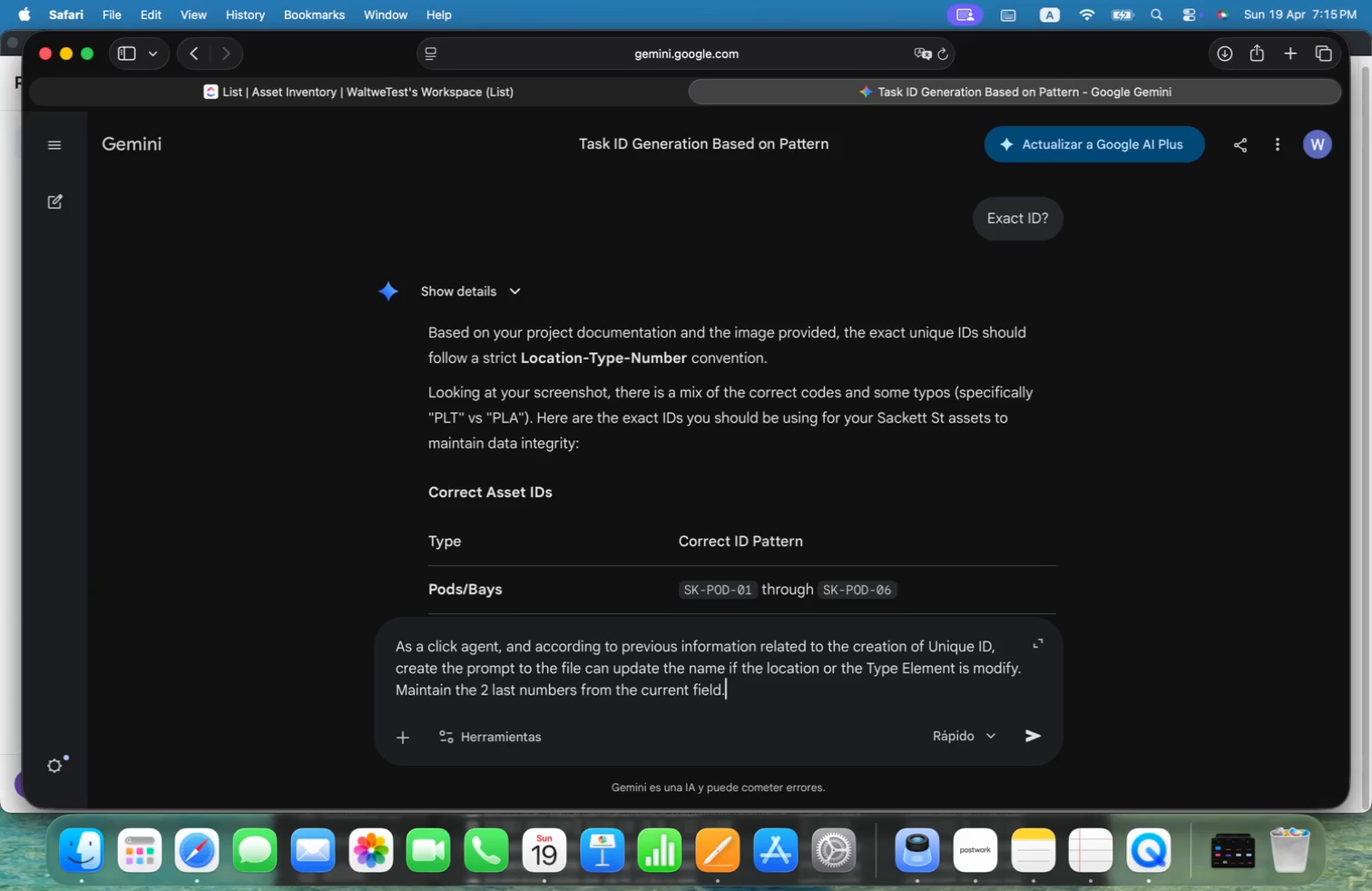 
key(Alt+Meta+ArrowDown)
 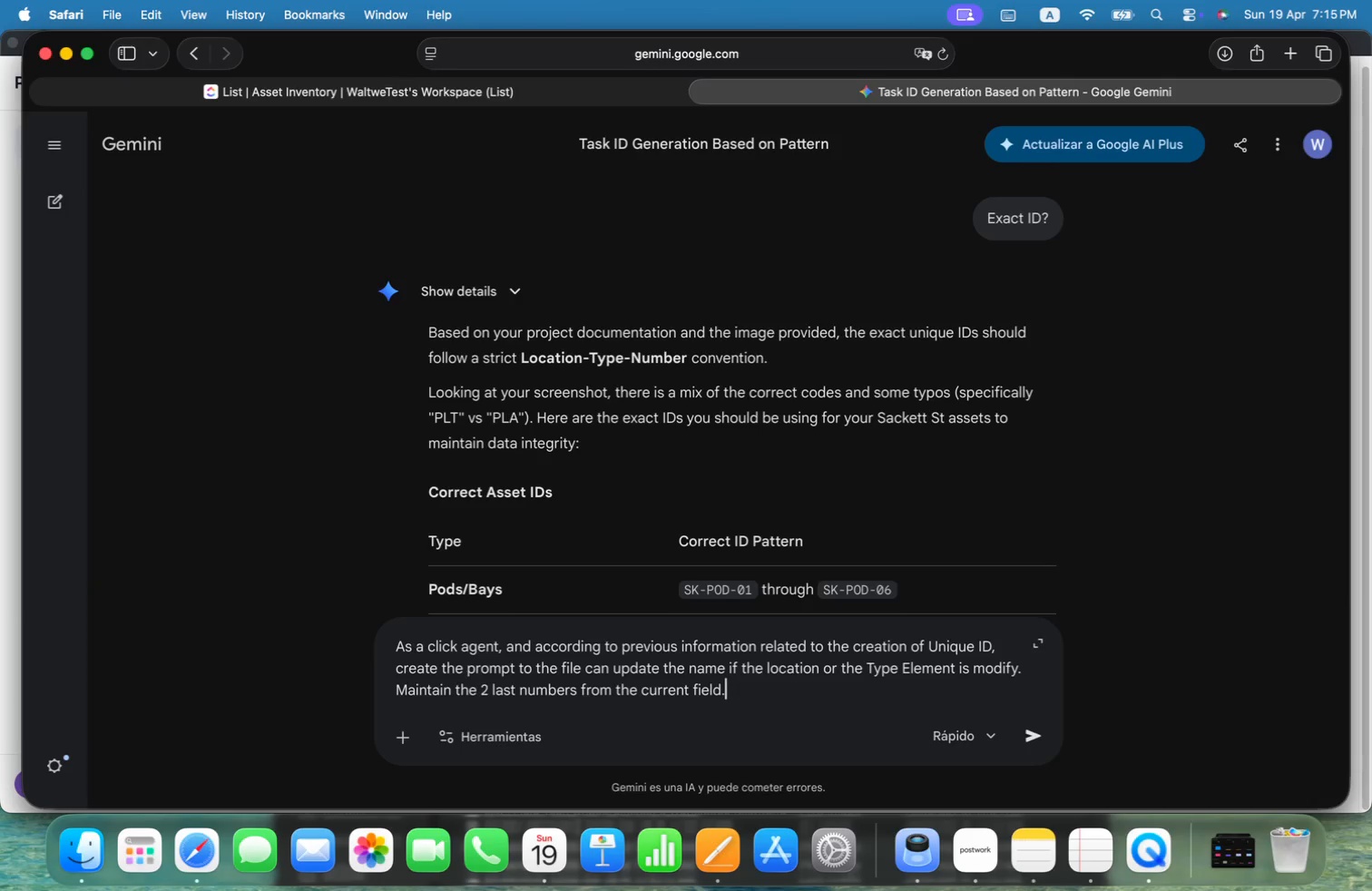 
key(Alt+ArrowLeft)
 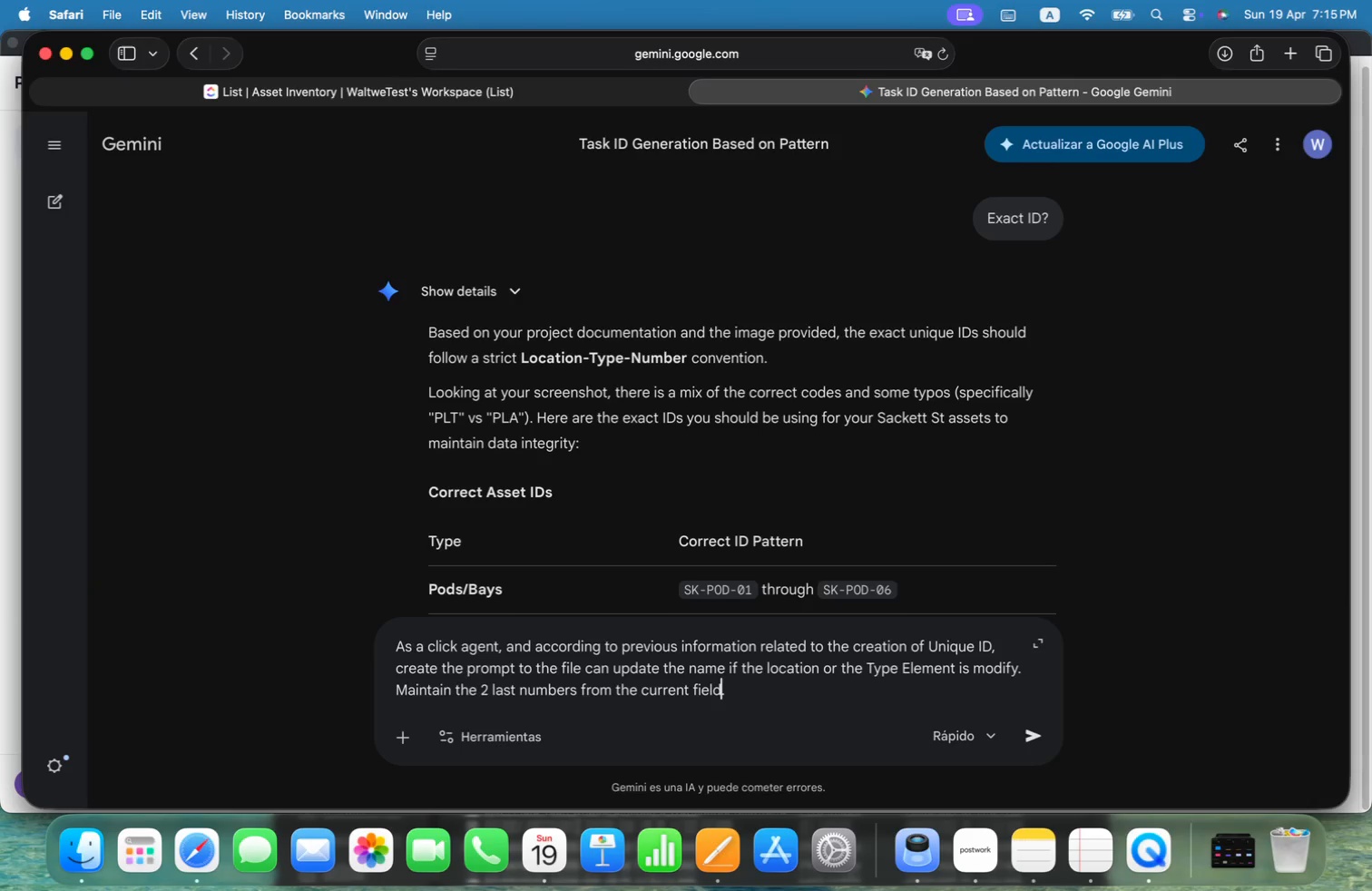 
key(Alt+Space)
 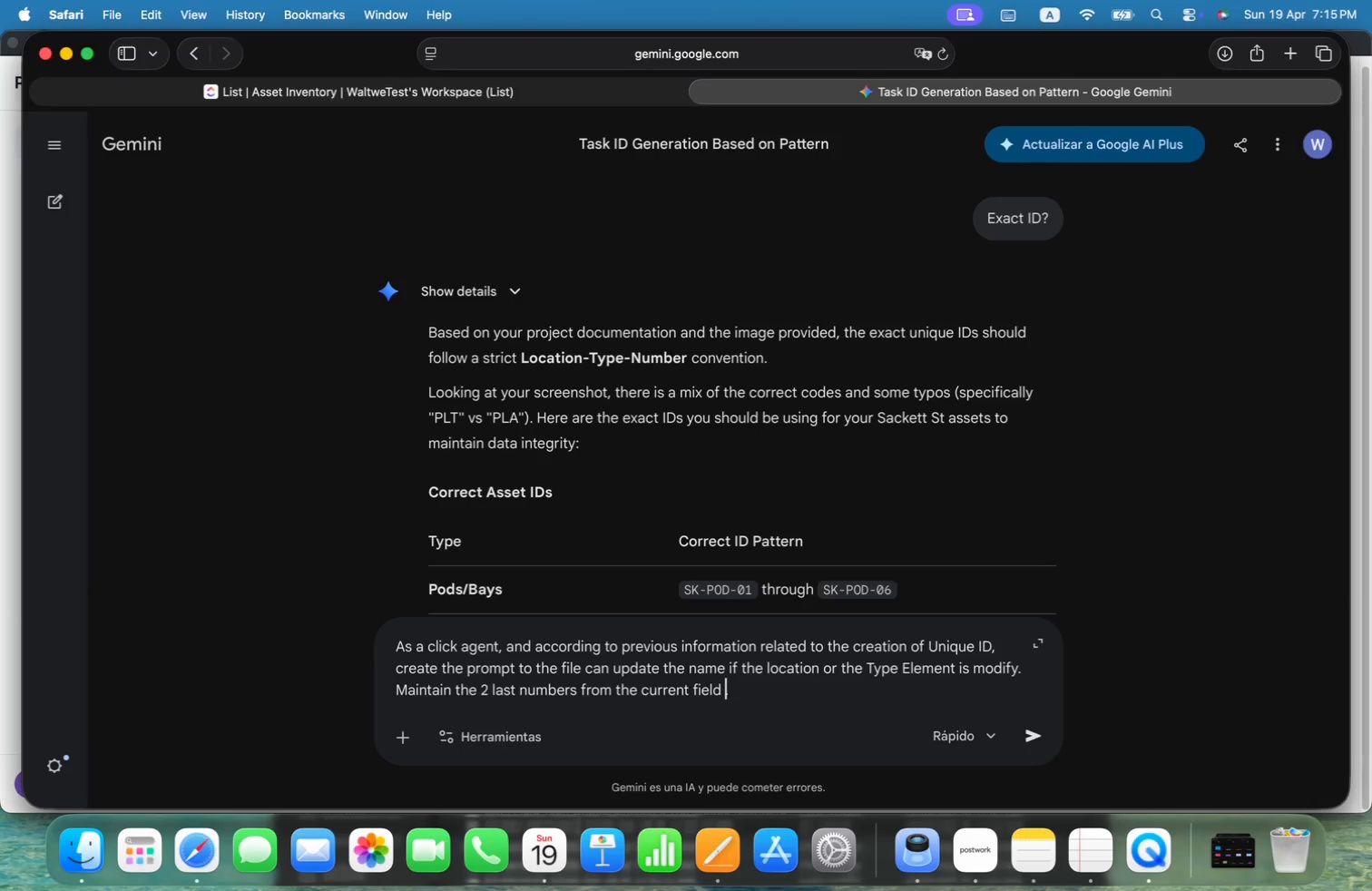 
key(Alt+Shift+ShiftLeft)
 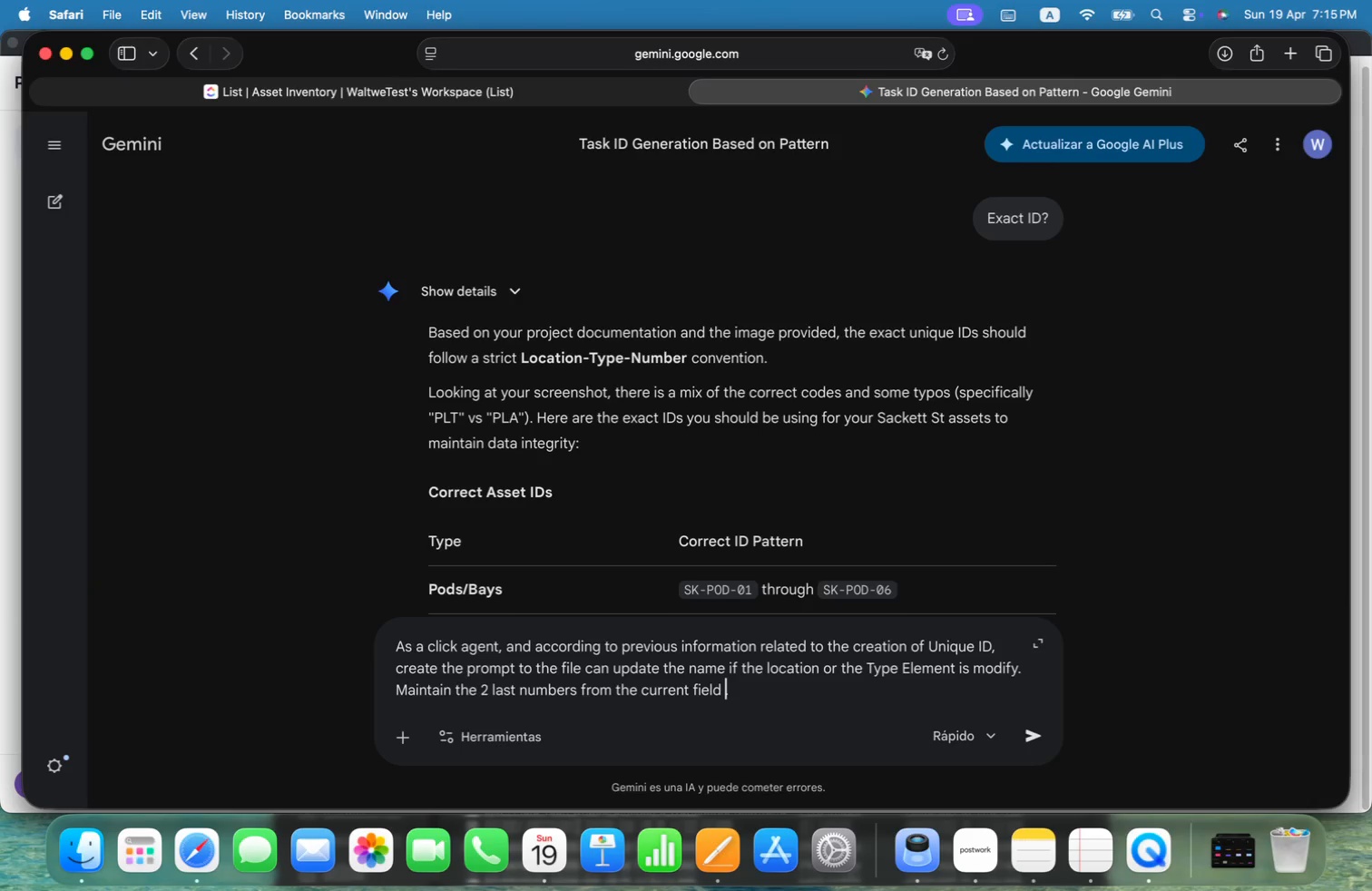 
key(Alt+Shift+U)
 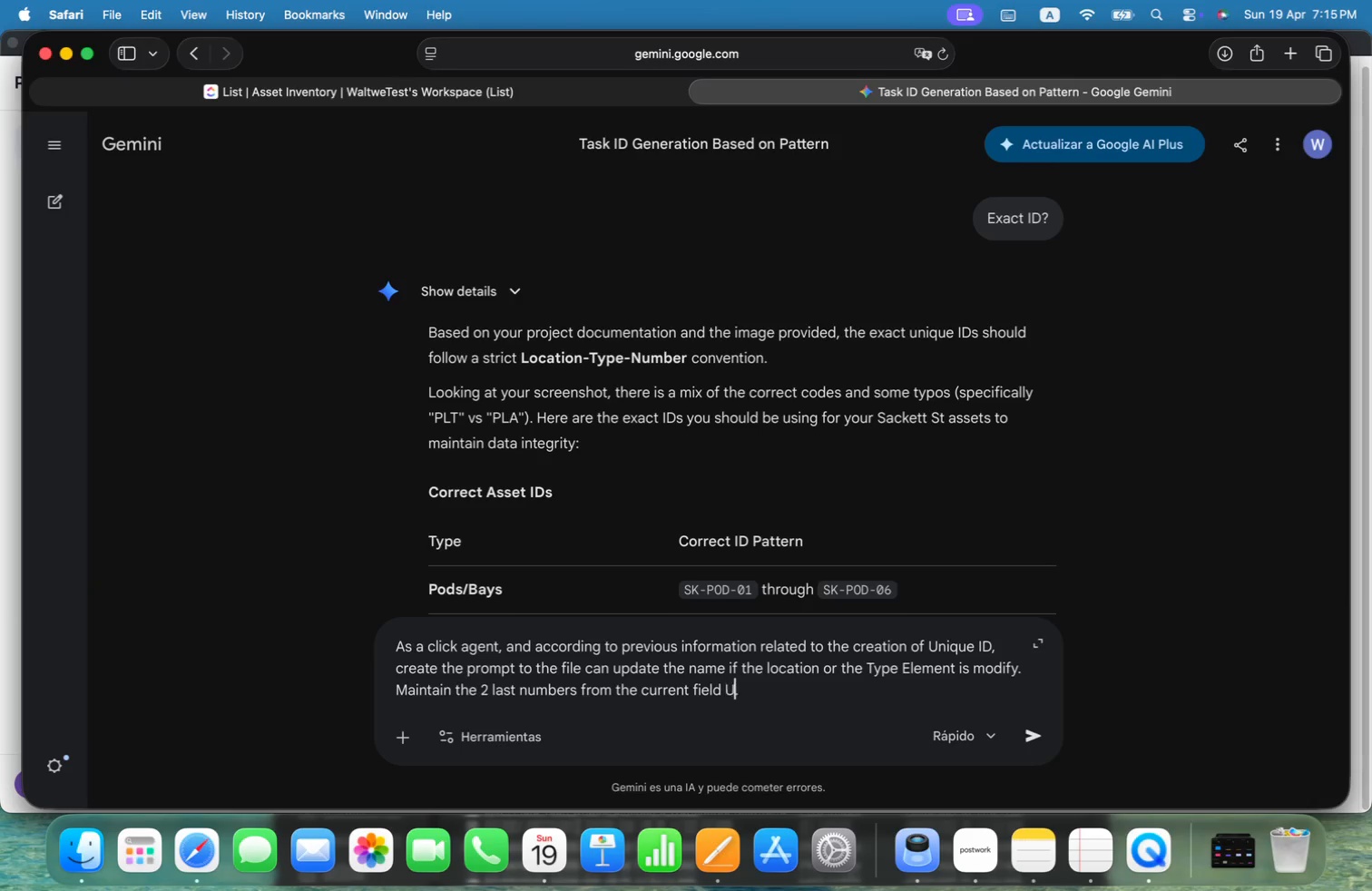 
key(Alt+Shift+N)
 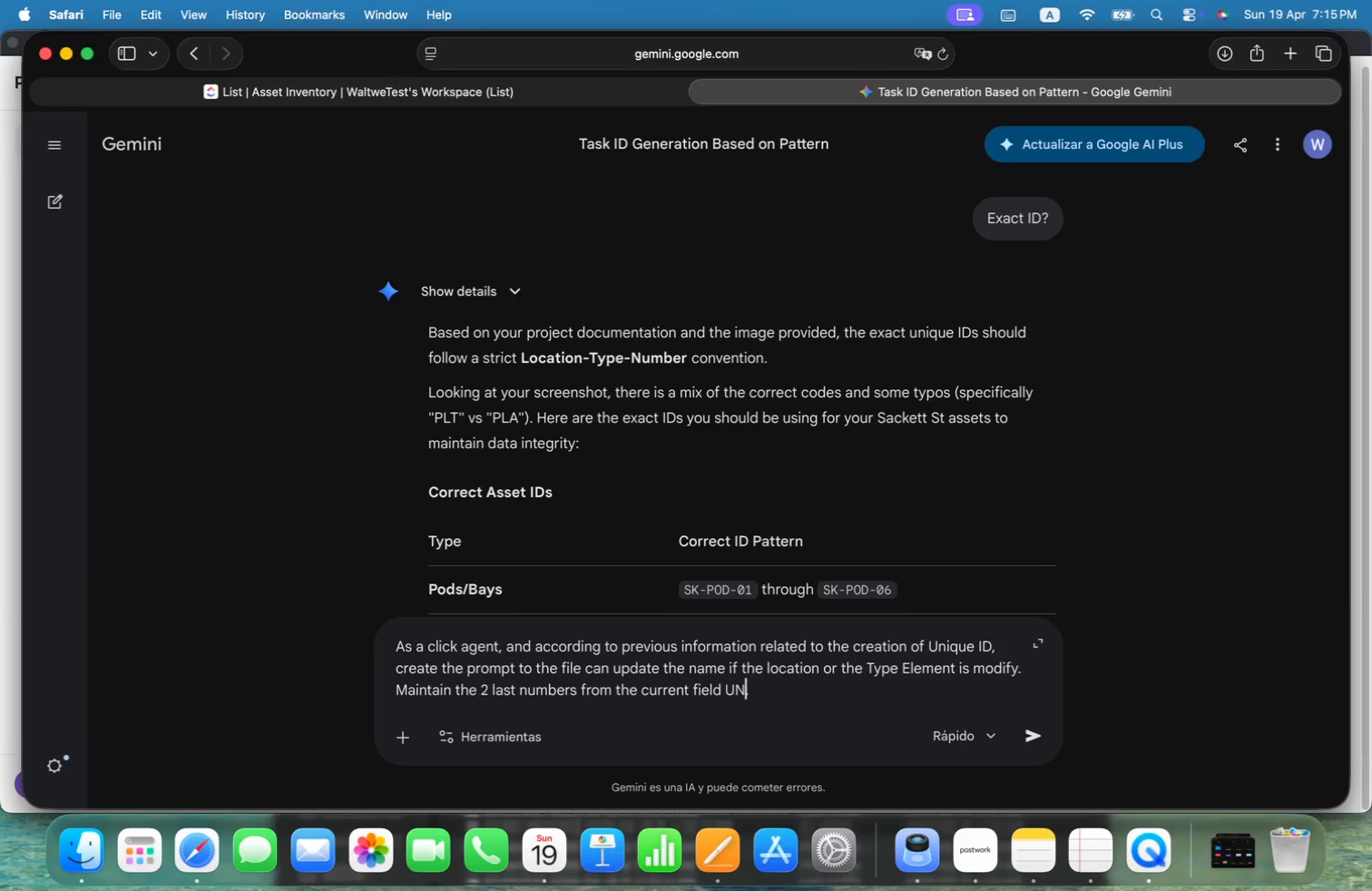 
key(Alt+I)
 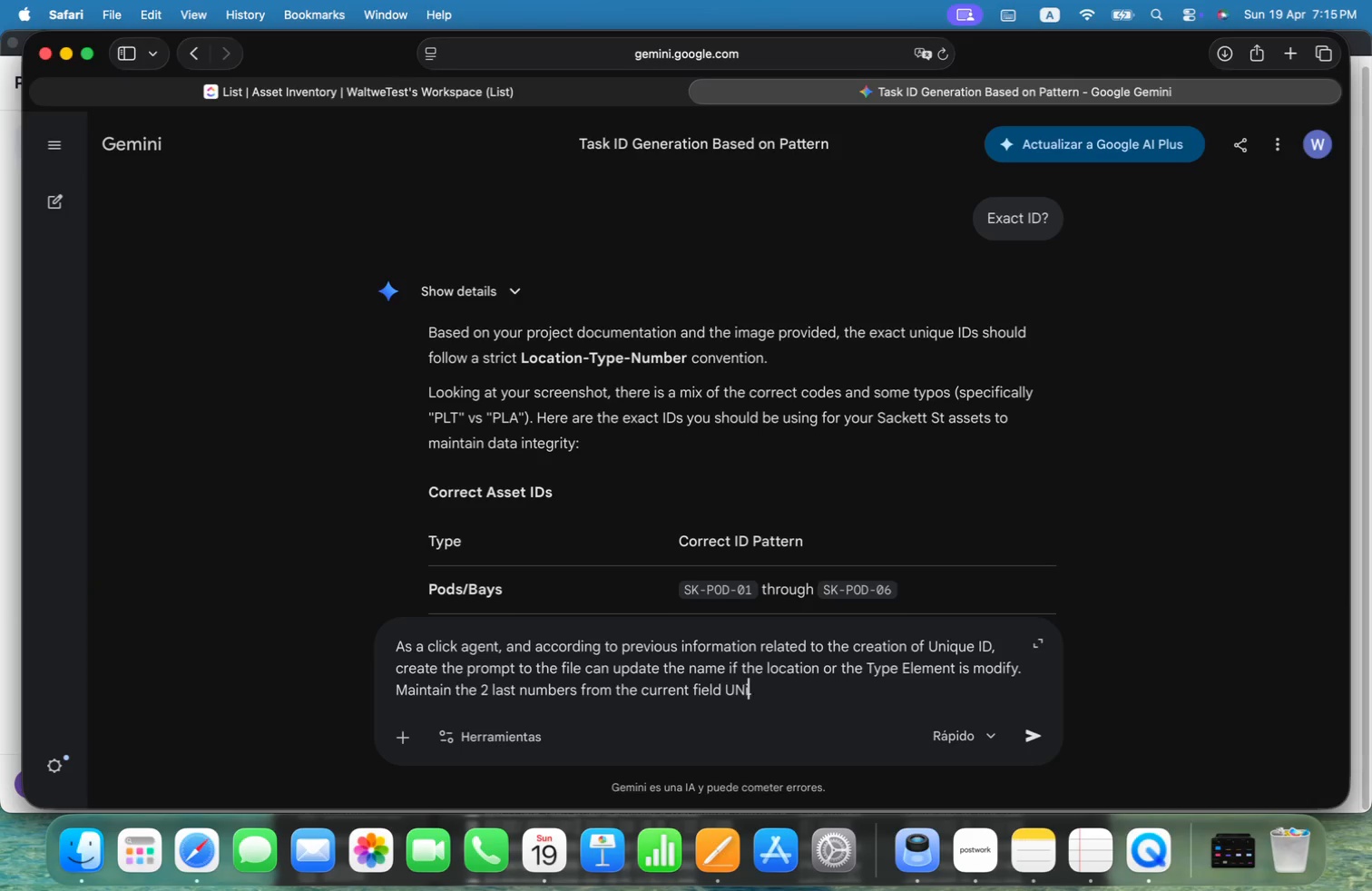 
key(Alt+Q)
 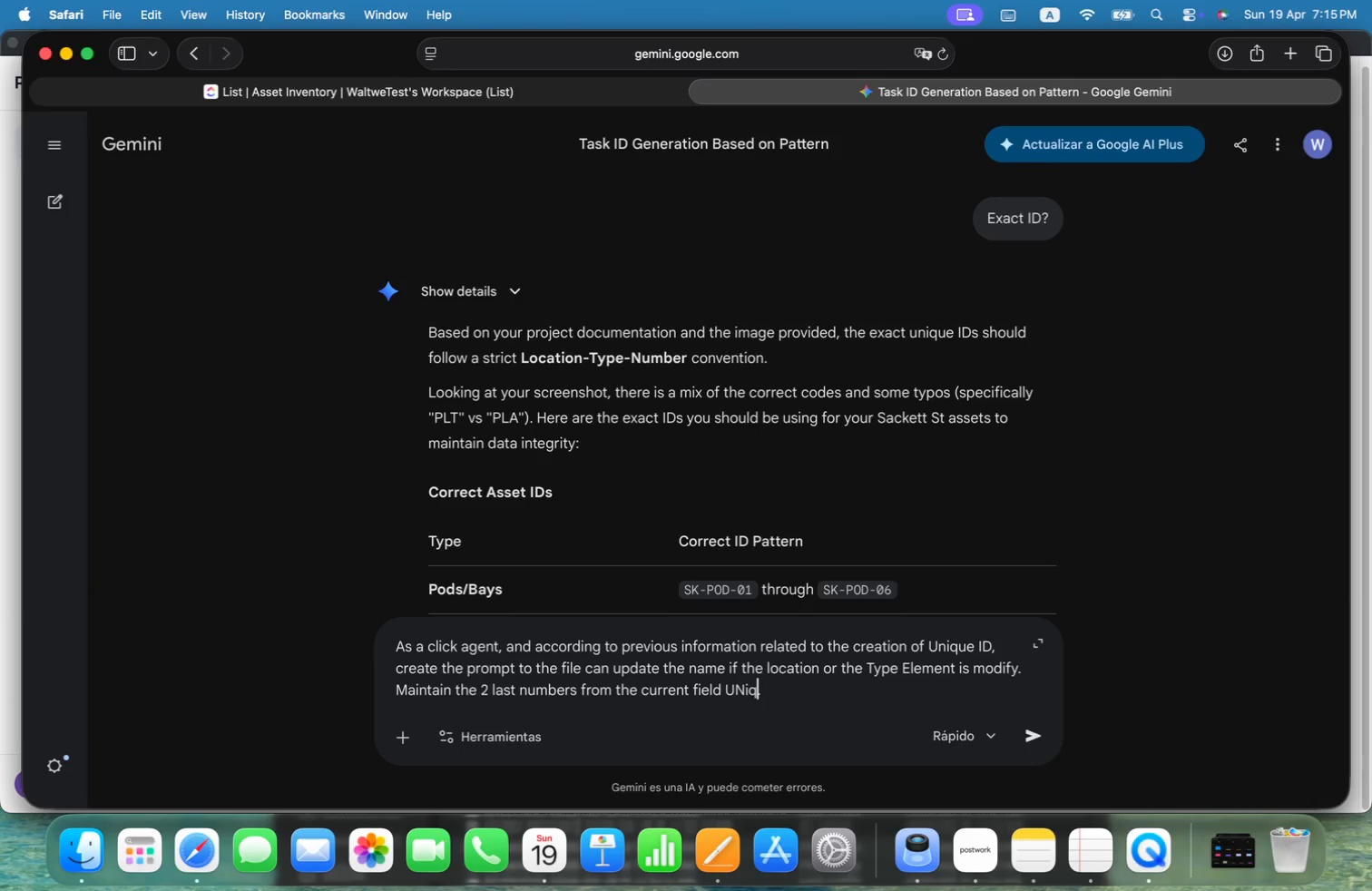 
key(Alt+U)
 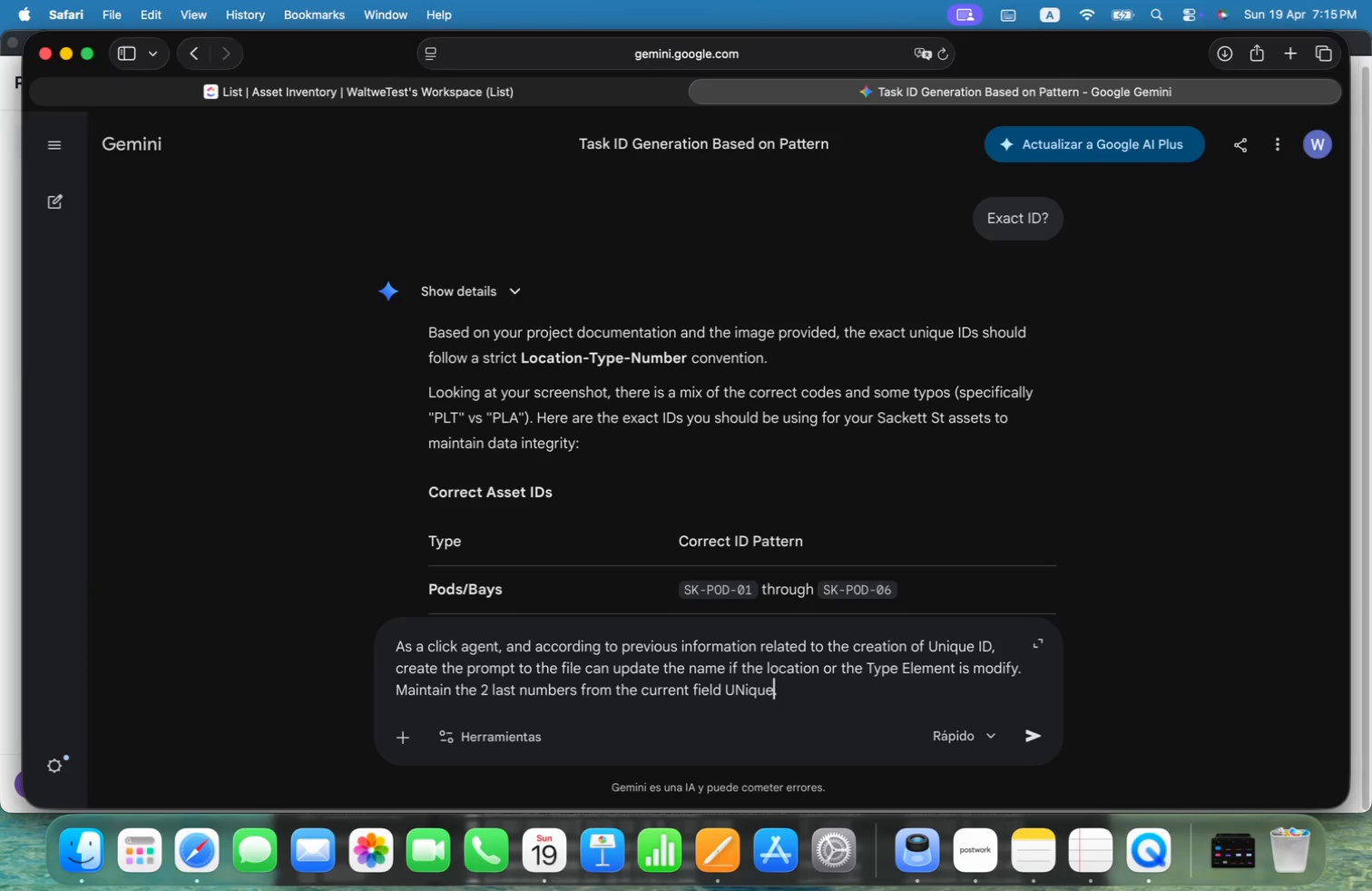 
key(Alt+E)
 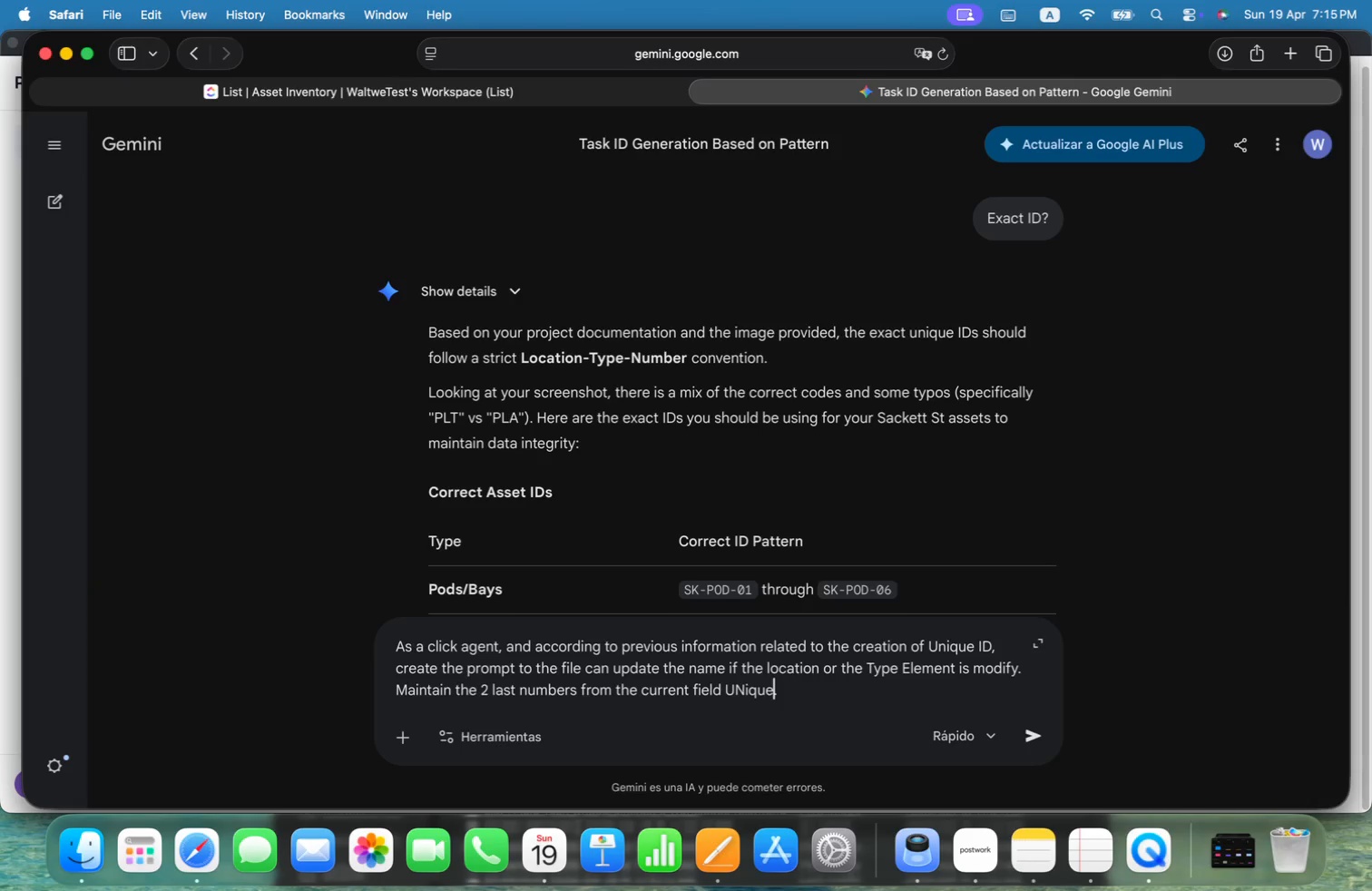 
key(Alt+Space)
 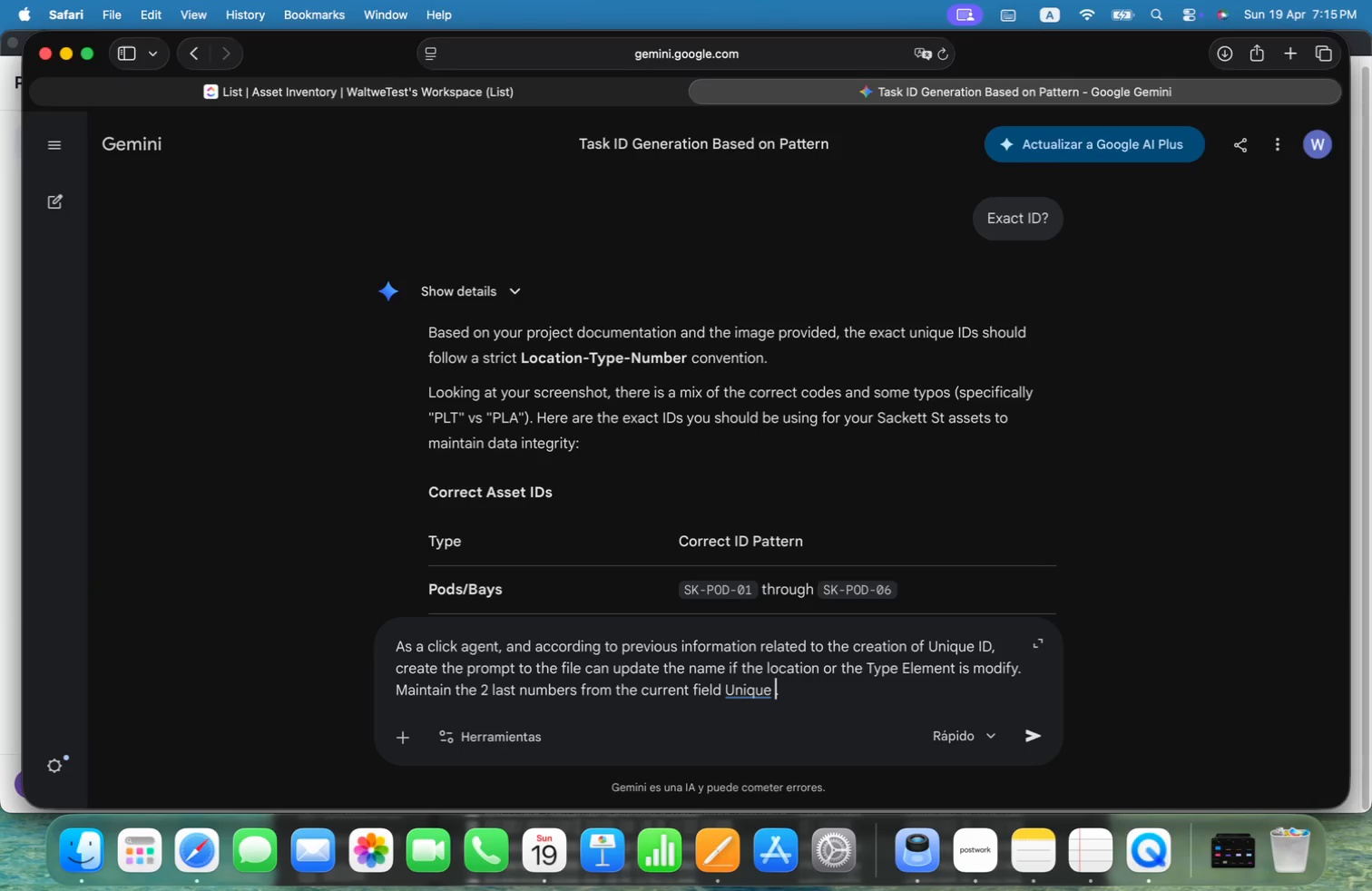 
key(Alt+Shift+I)
 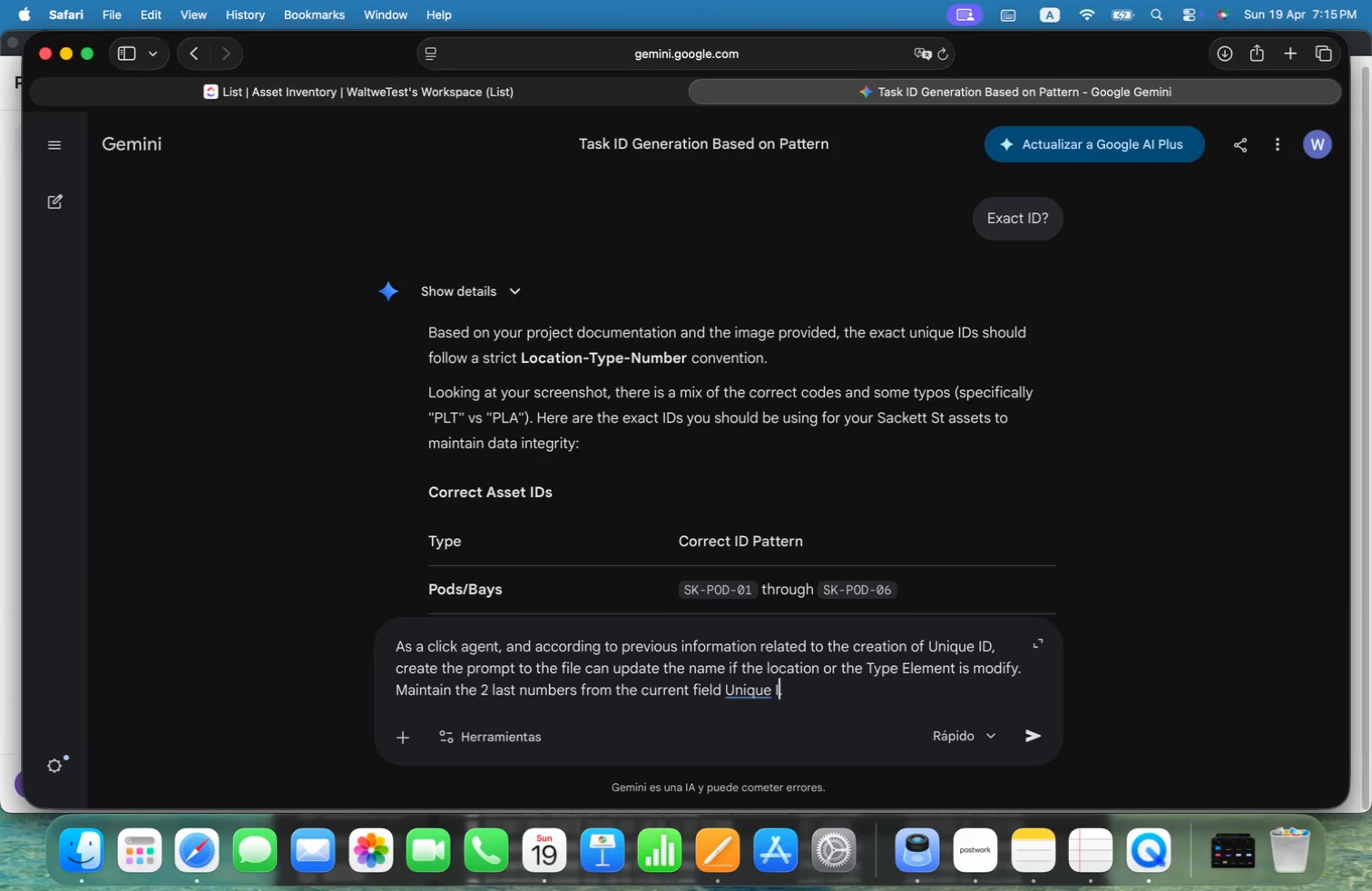 
key(Alt+Shift+D)
 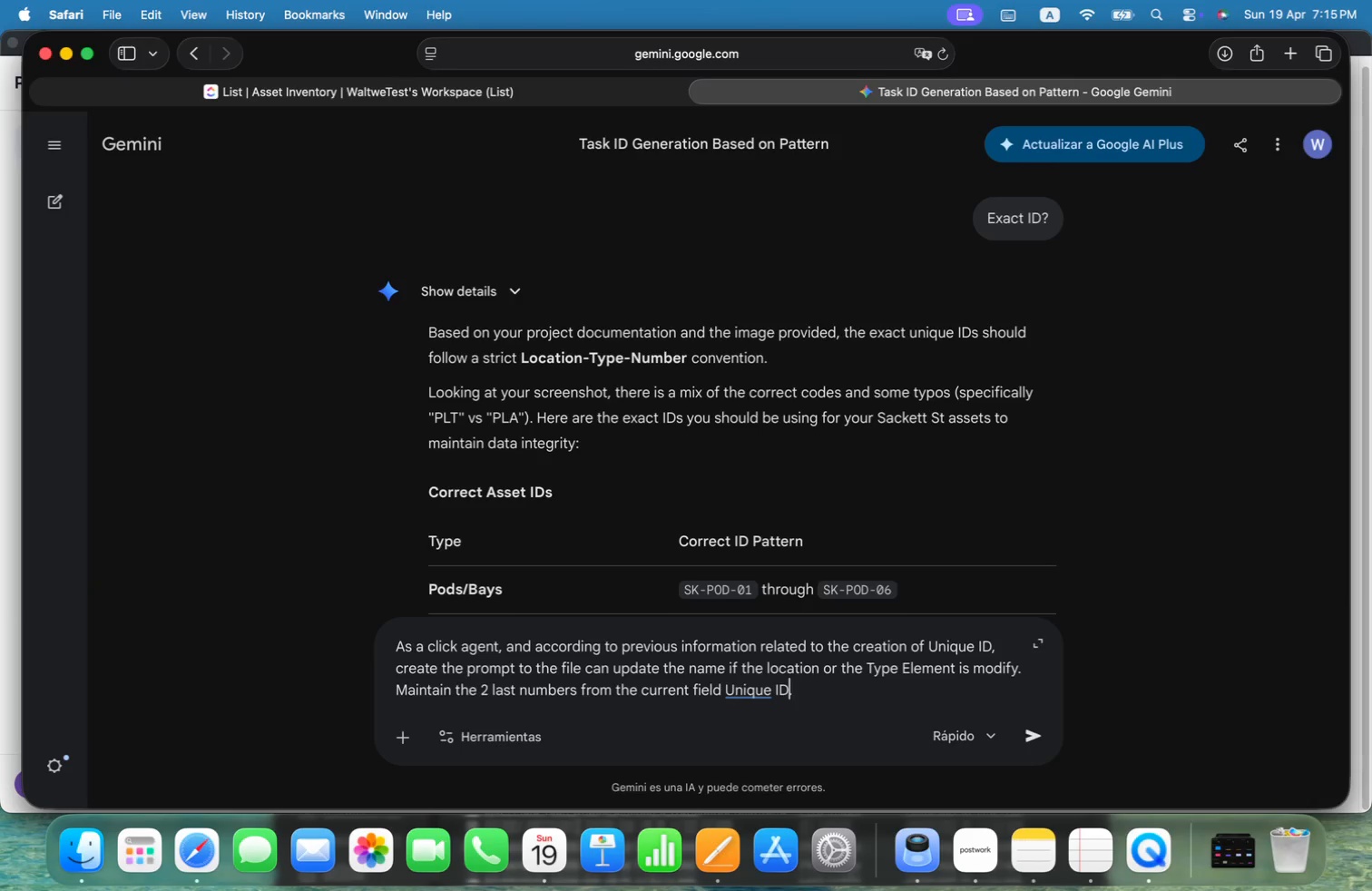 
key(Alt+Meta+CommandLeft)
 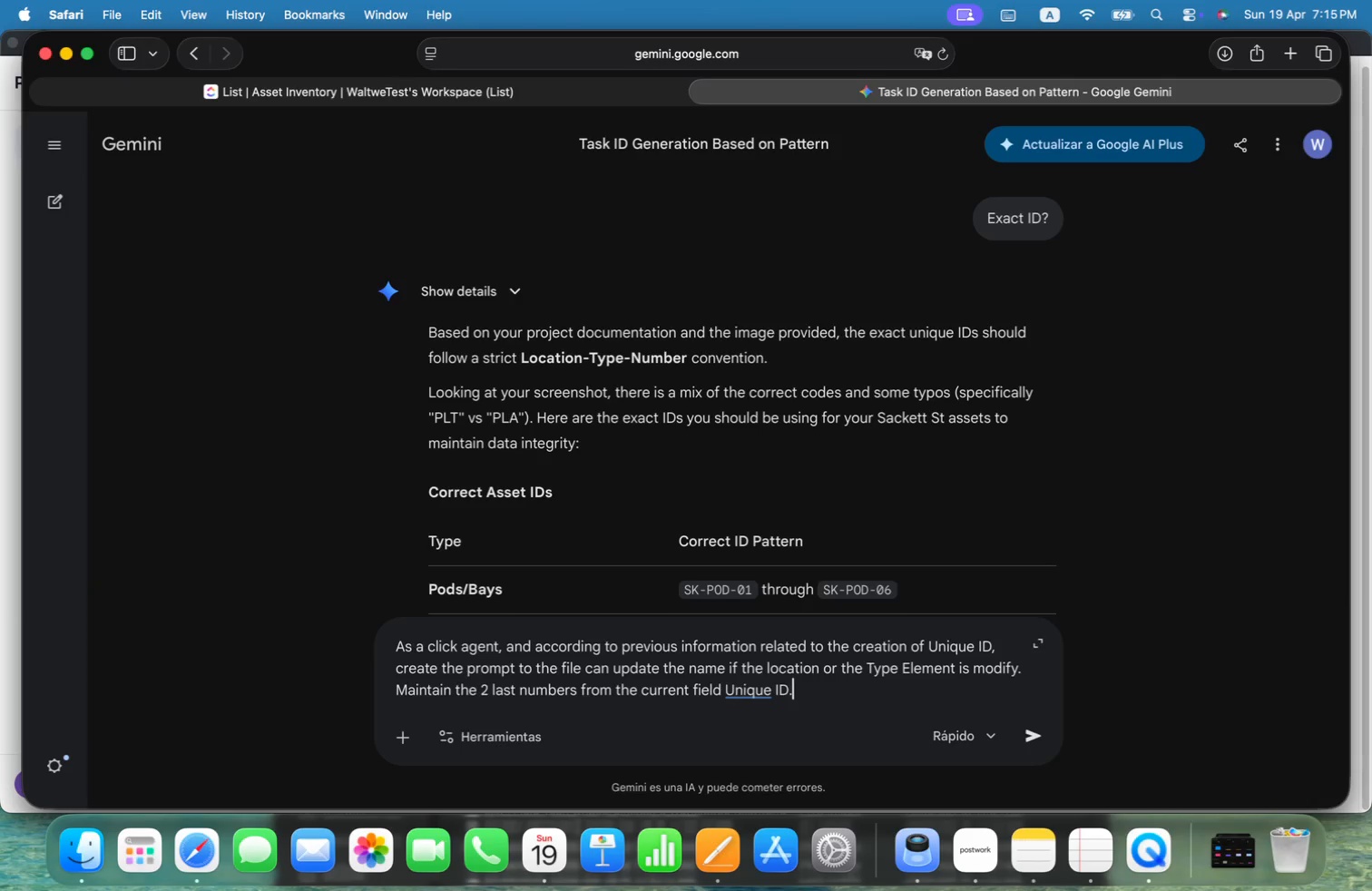 
key(Alt+Meta+ArrowRight)
 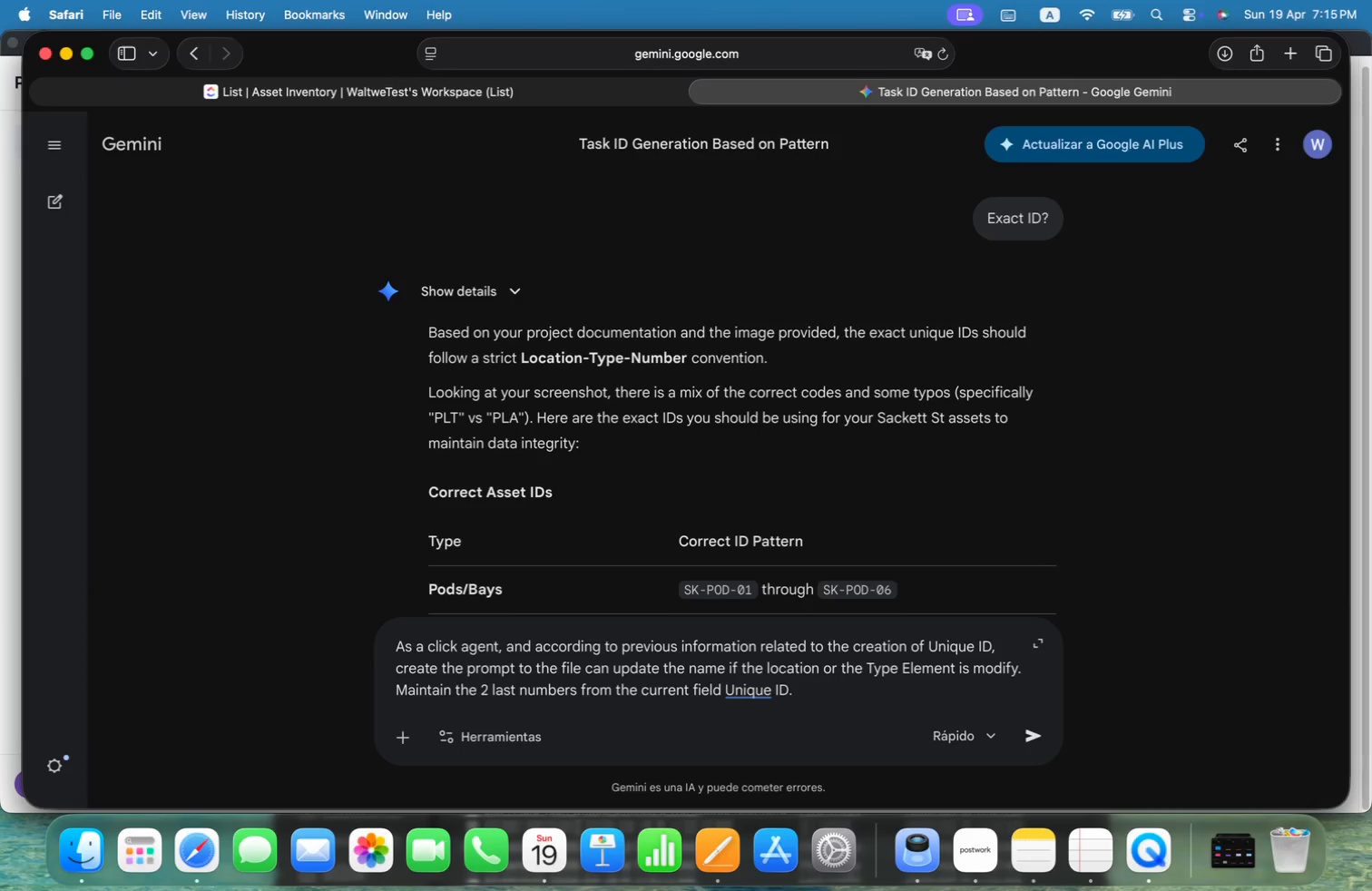 
key(Alt+Enter)
 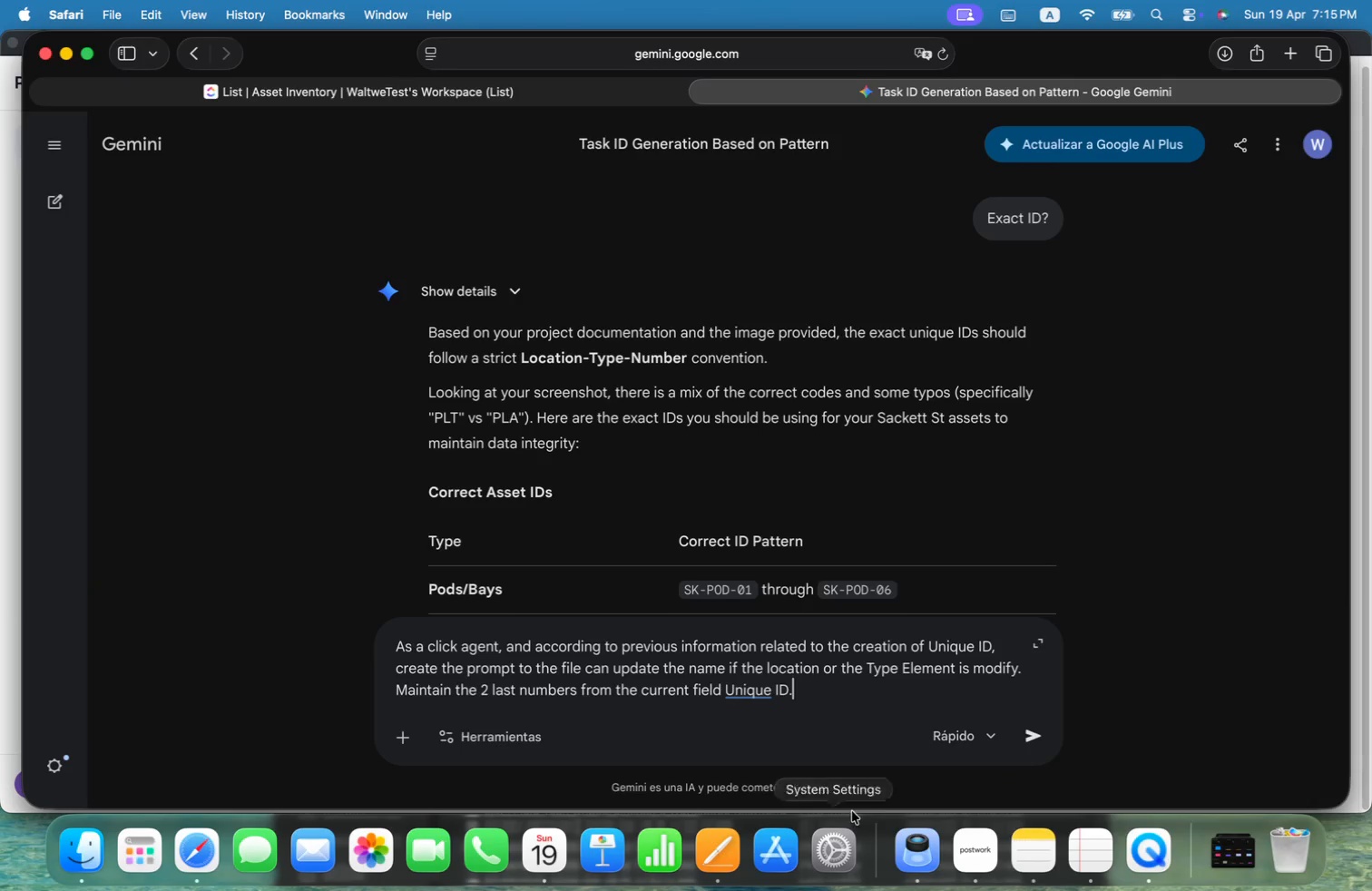 
mouse_move([1032, 710])
 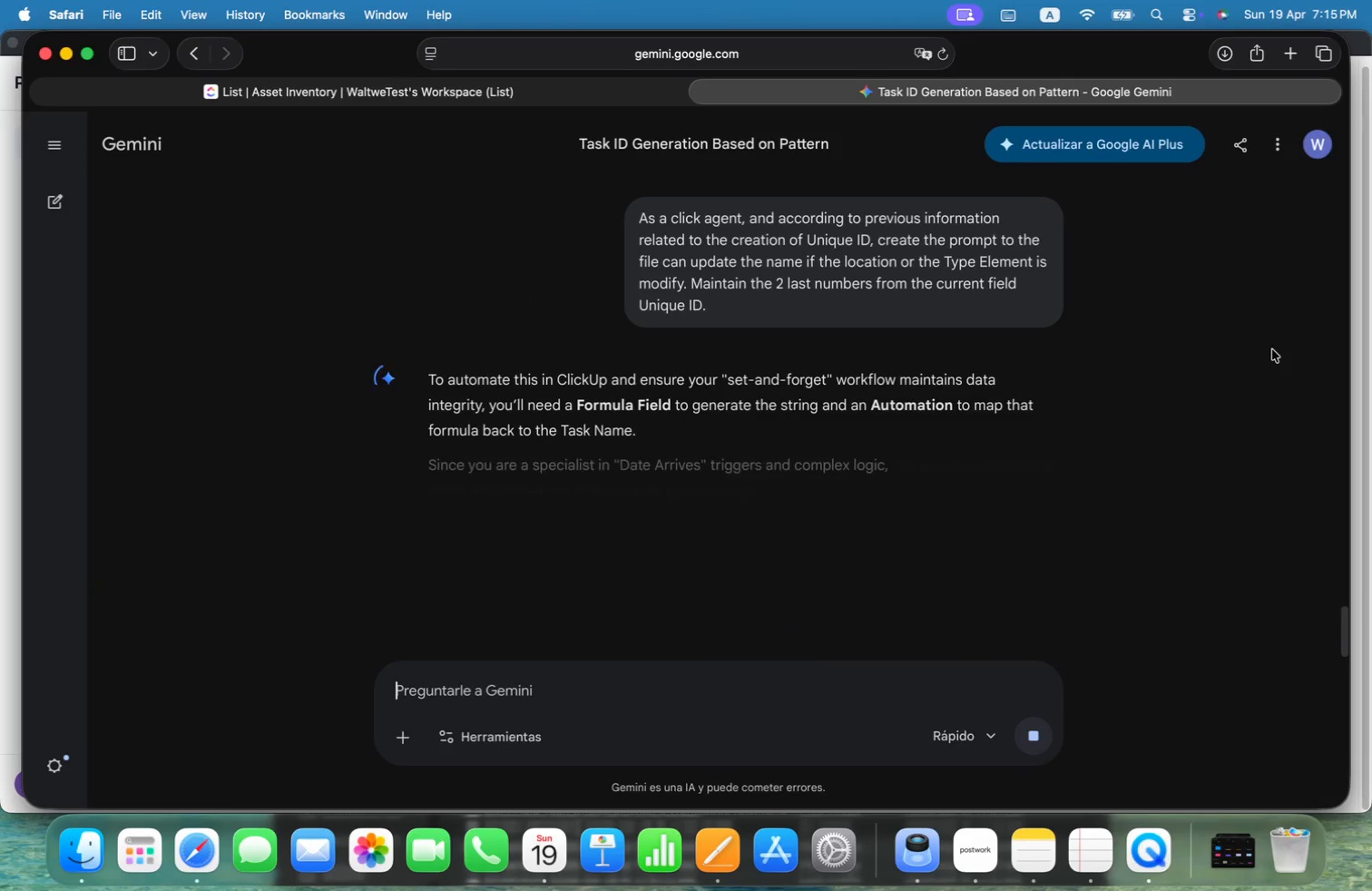 
wait(5.71)
 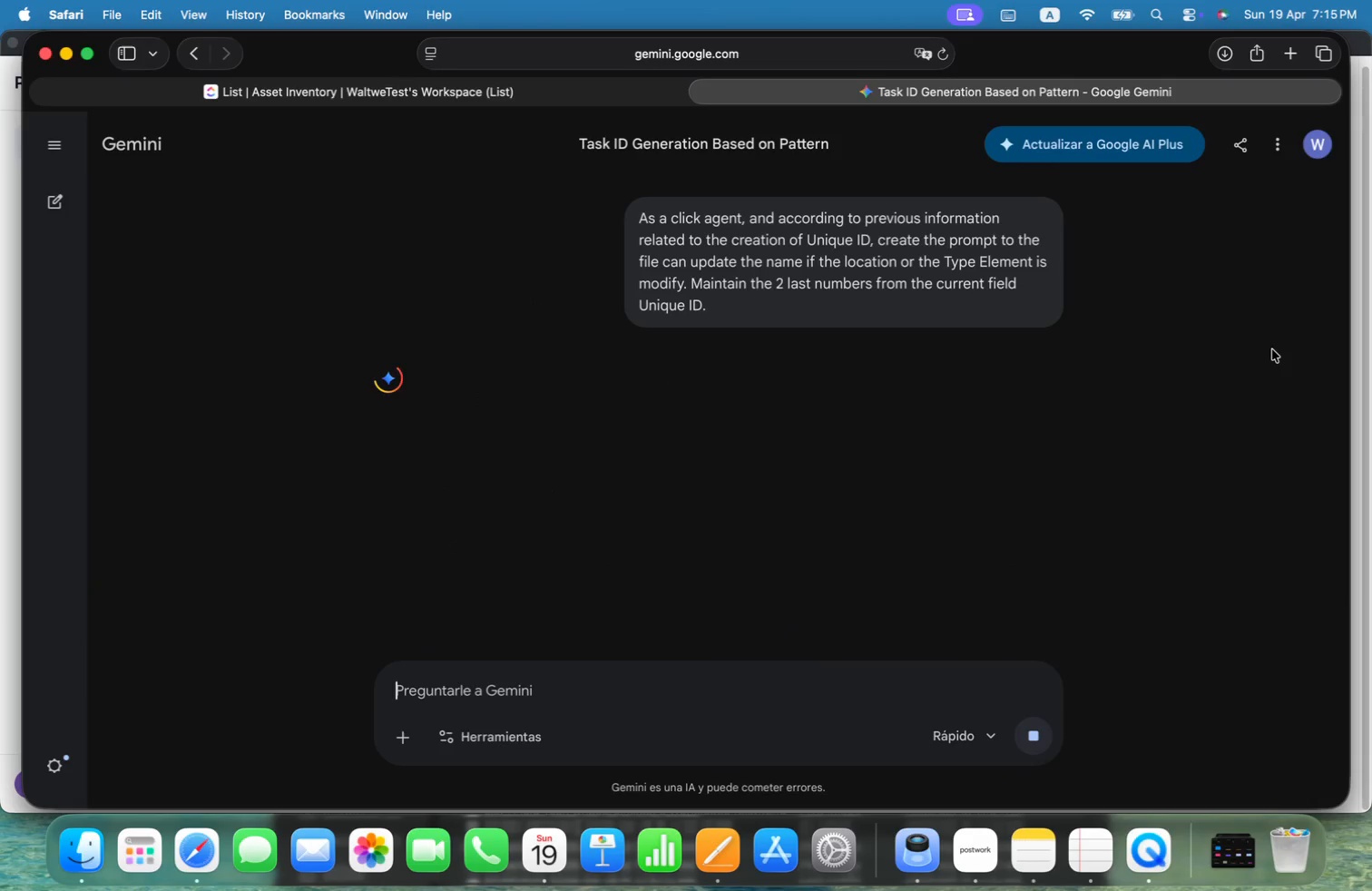 
scroll: coordinate [1272, 348], scroll_direction: down, amount: 9.0
 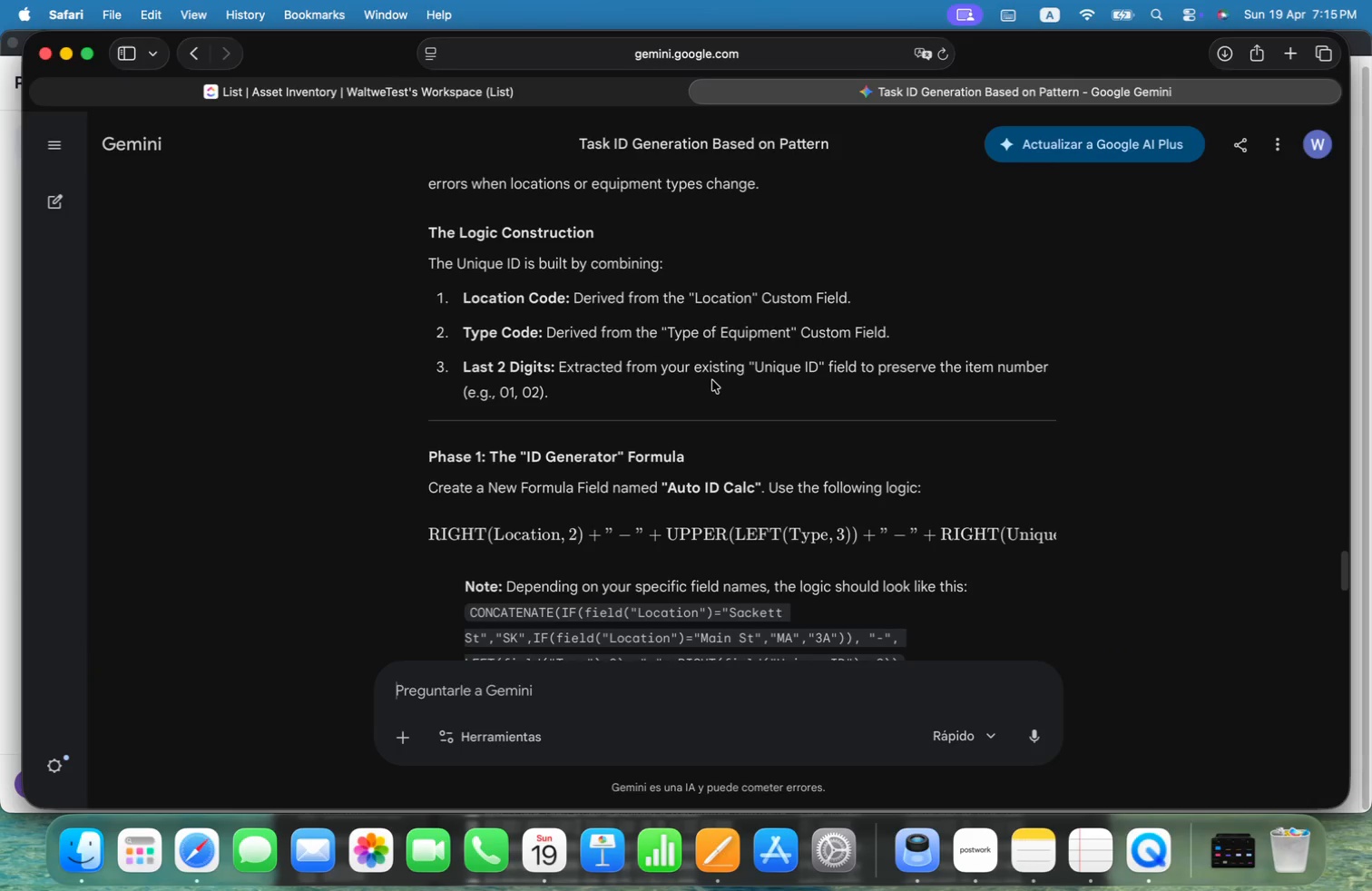 
wait(7.4)
 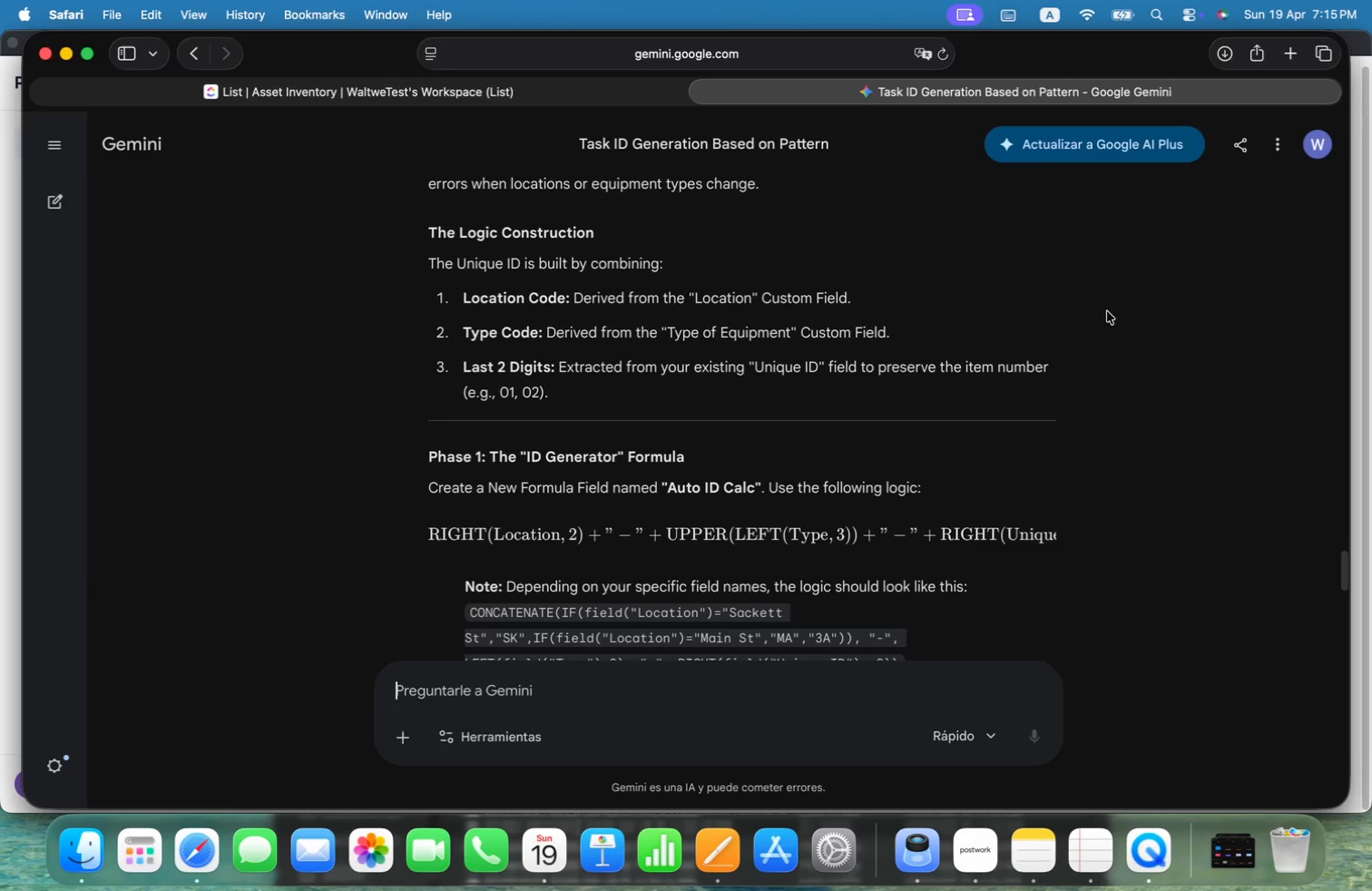 
scroll: coordinate [1142, 362], scroll_direction: down, amount: 8.0
 